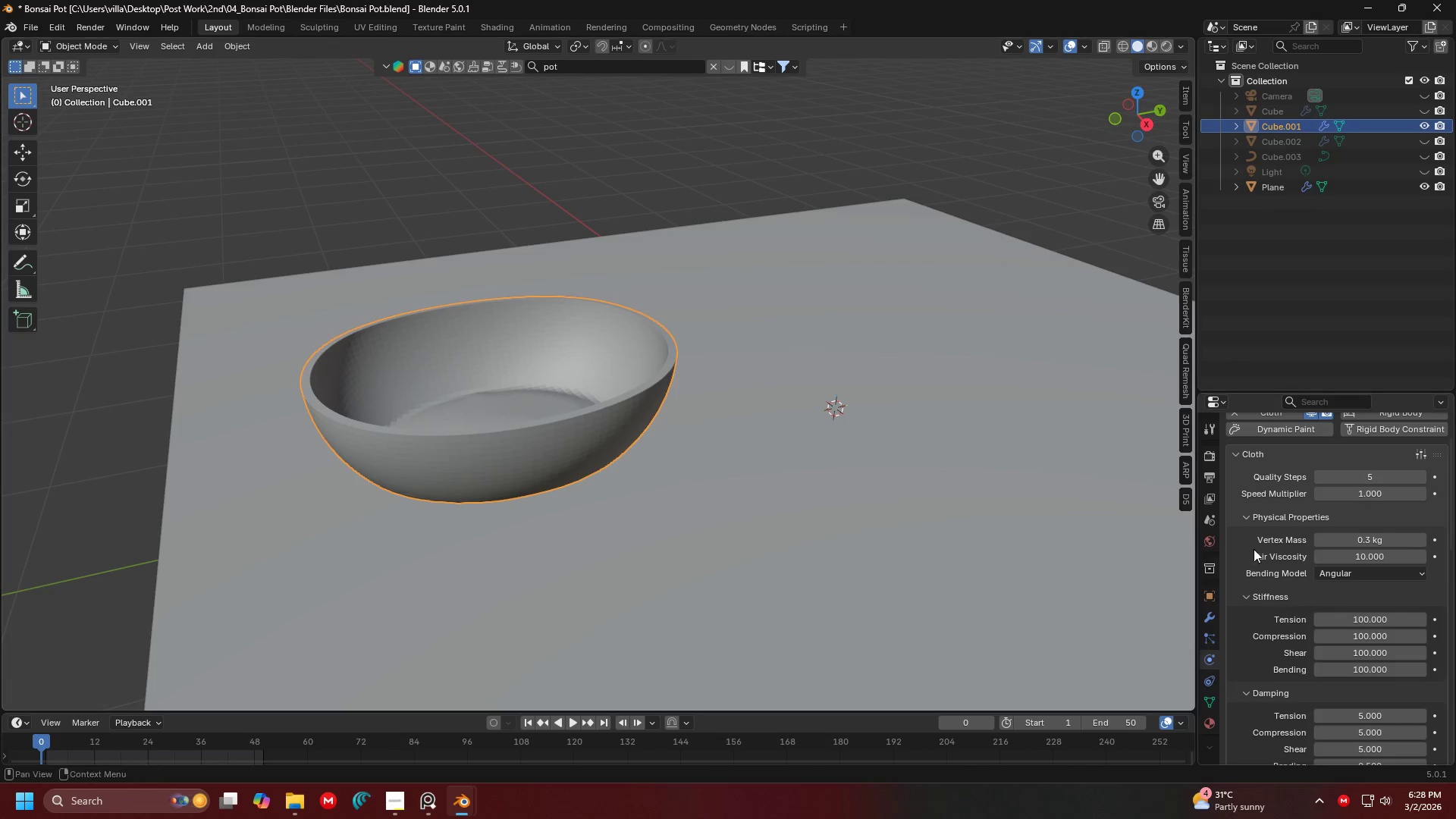 
scroll: coordinate [1315, 579], scroll_direction: down, amount: 21.0
 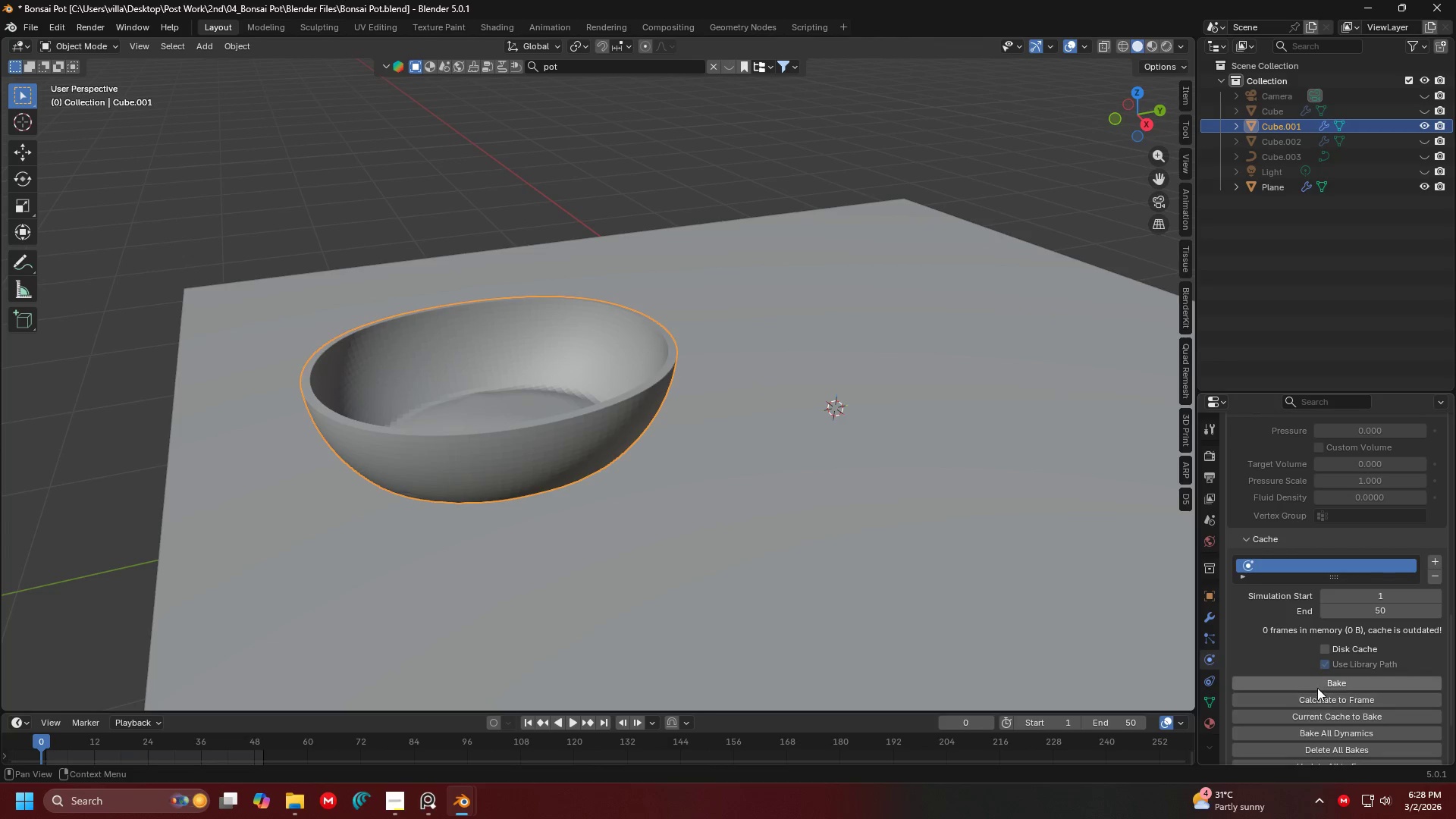 
left_click([1318, 686])
 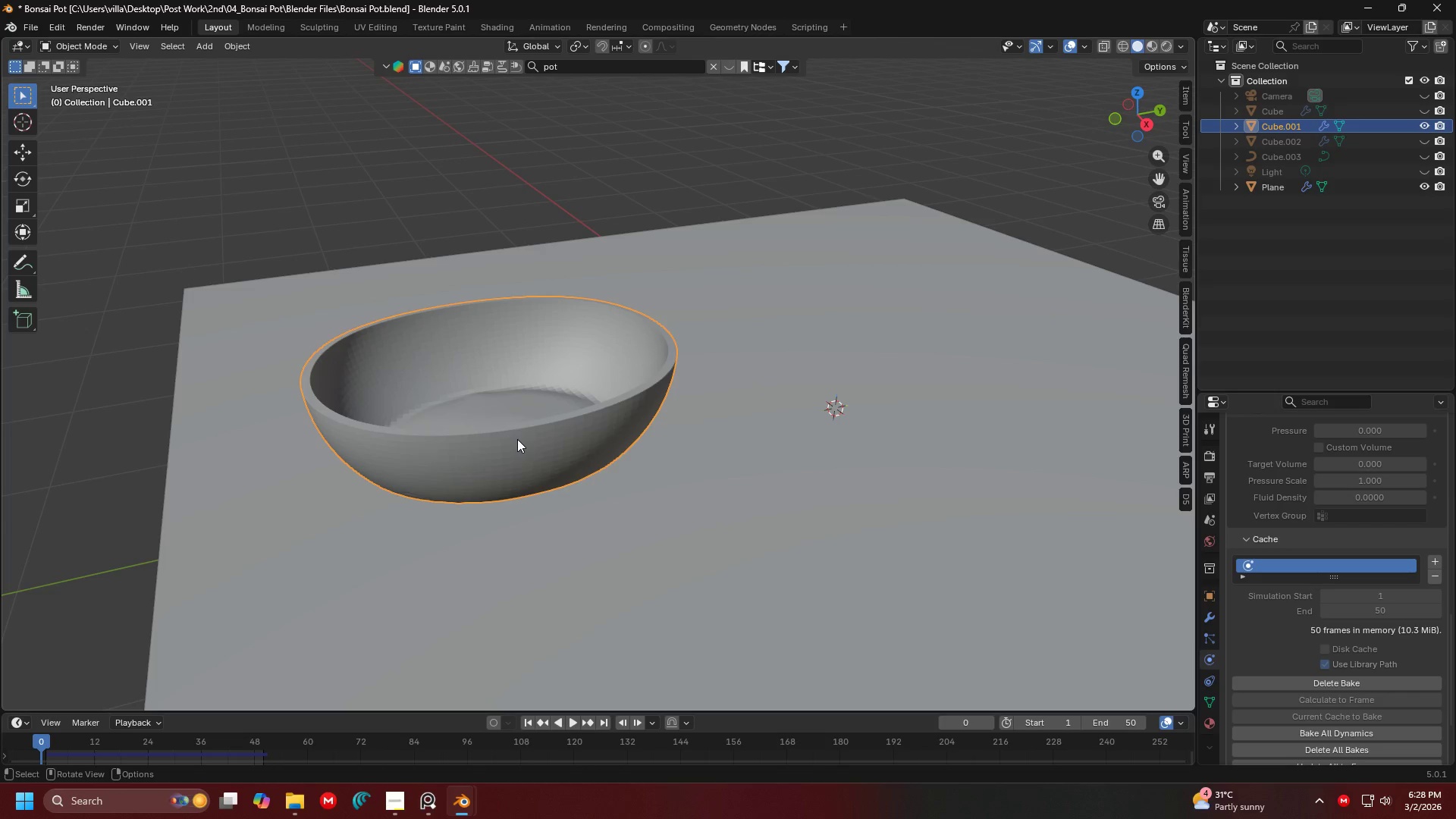 
wait(43.56)
 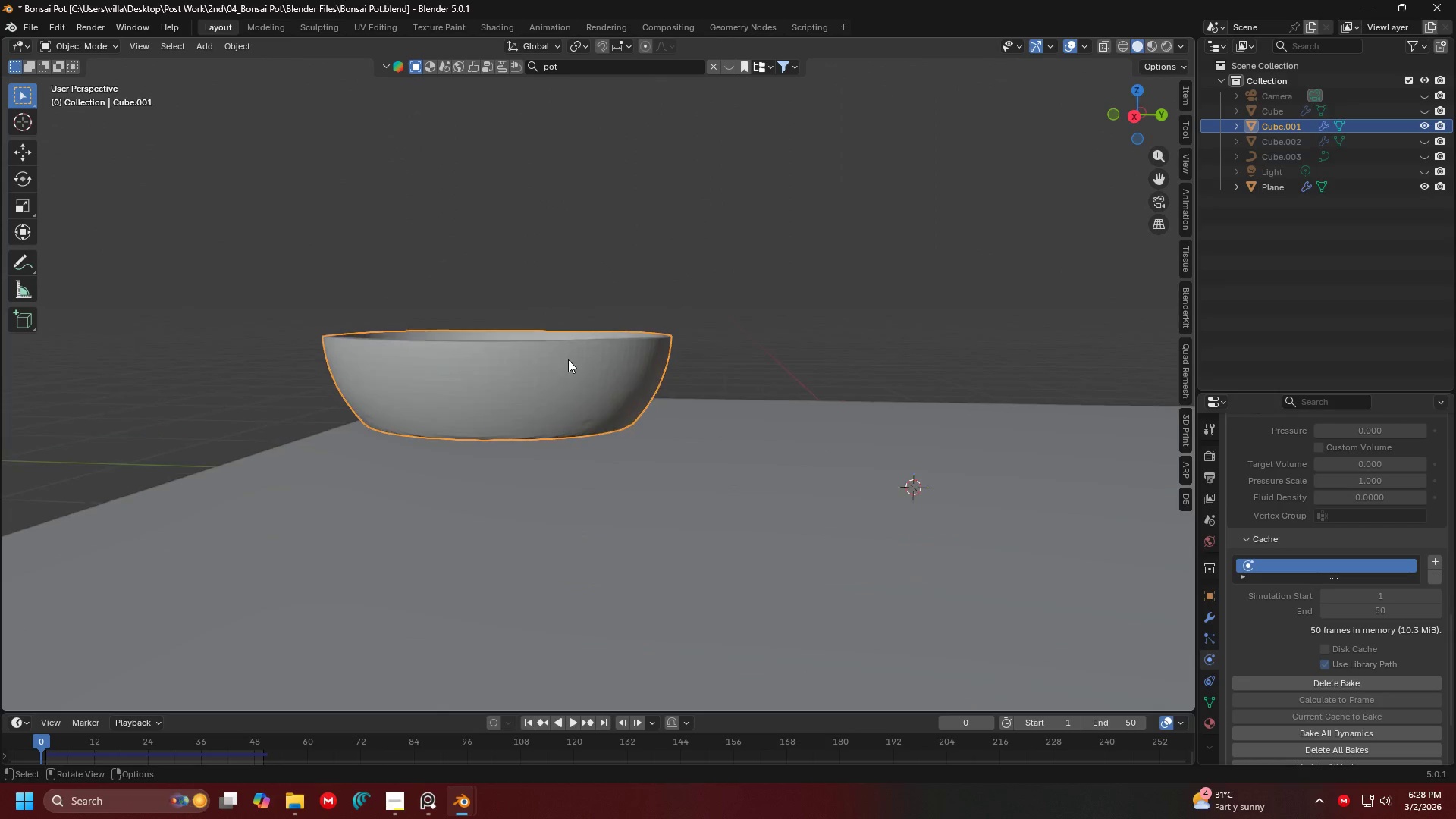 
key(Space)
 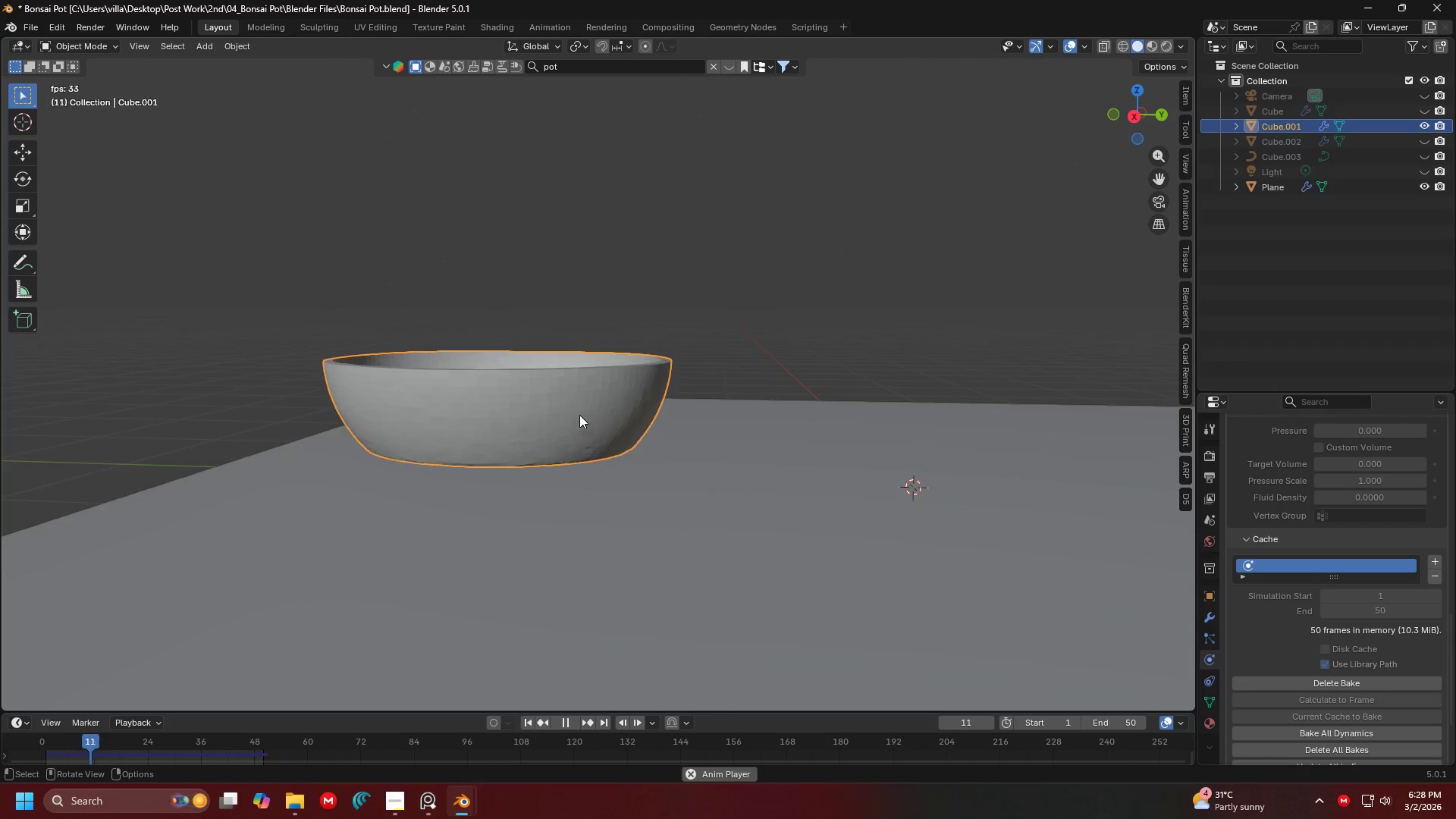 
scroll: coordinate [569, 359], scroll_direction: none, amount: 0.0
 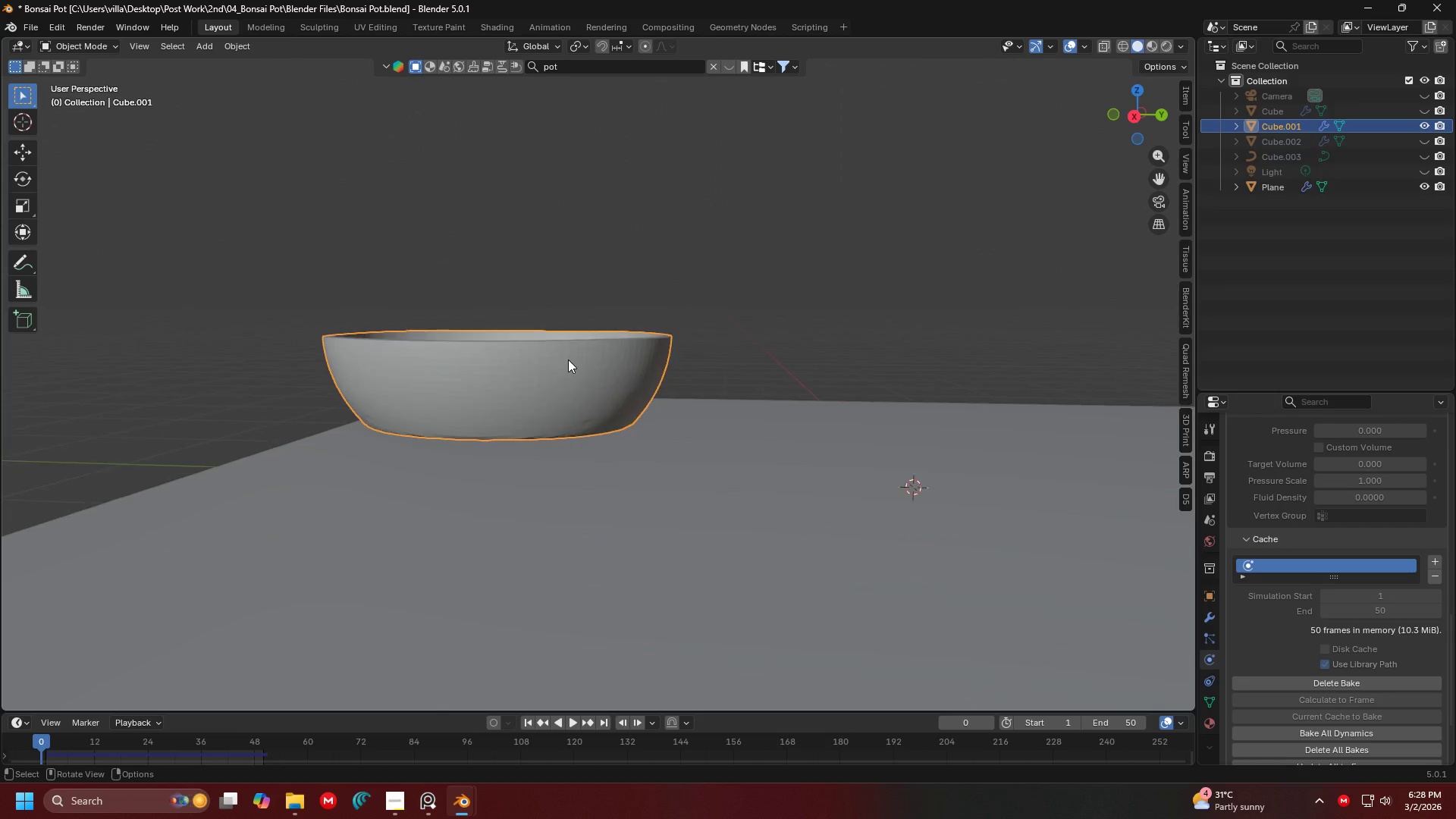 
scroll: coordinate [580, 417], scroll_direction: up, amount: 1.0
 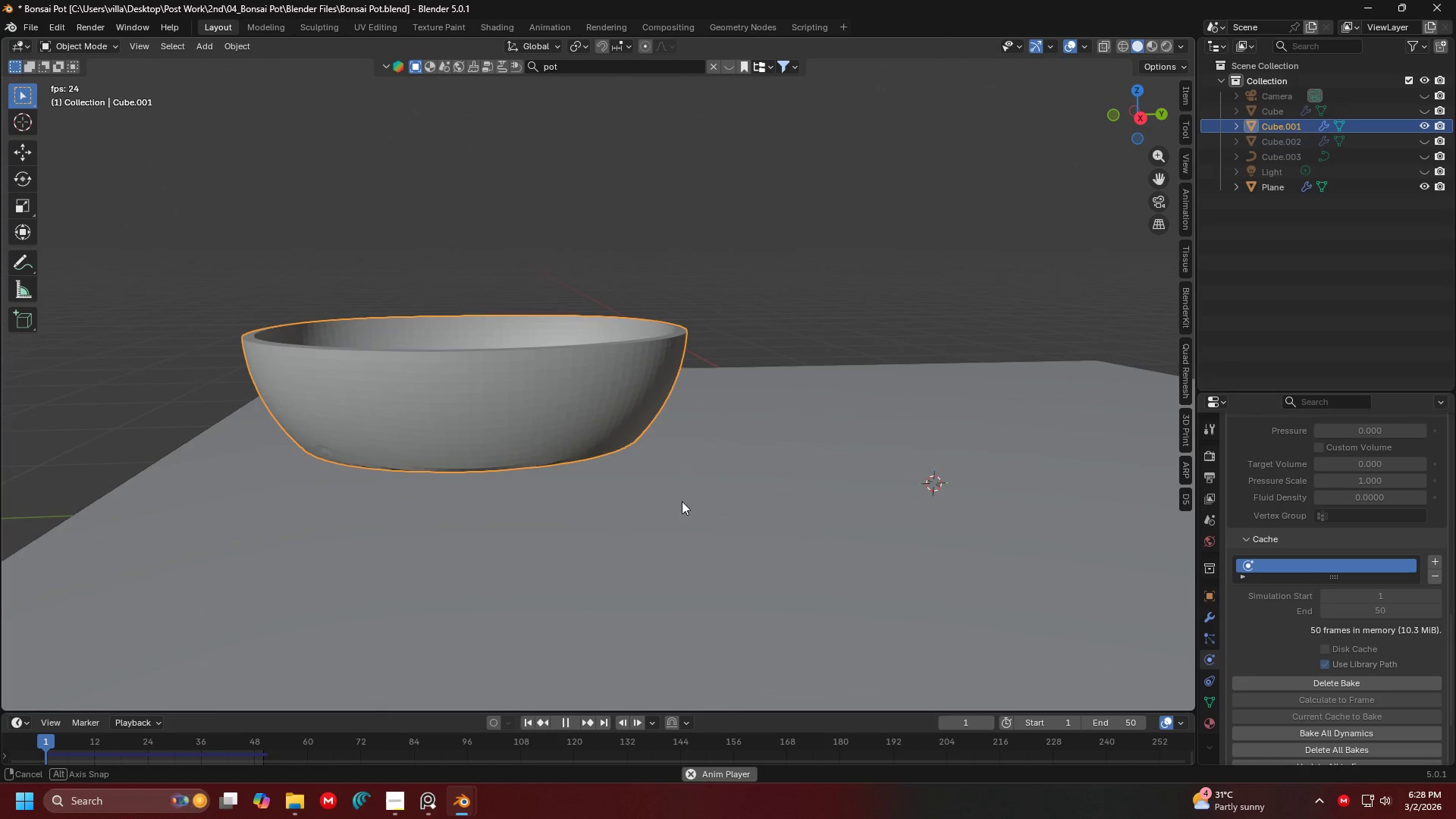 
hold_key(key=ShiftLeft, duration=0.36)
 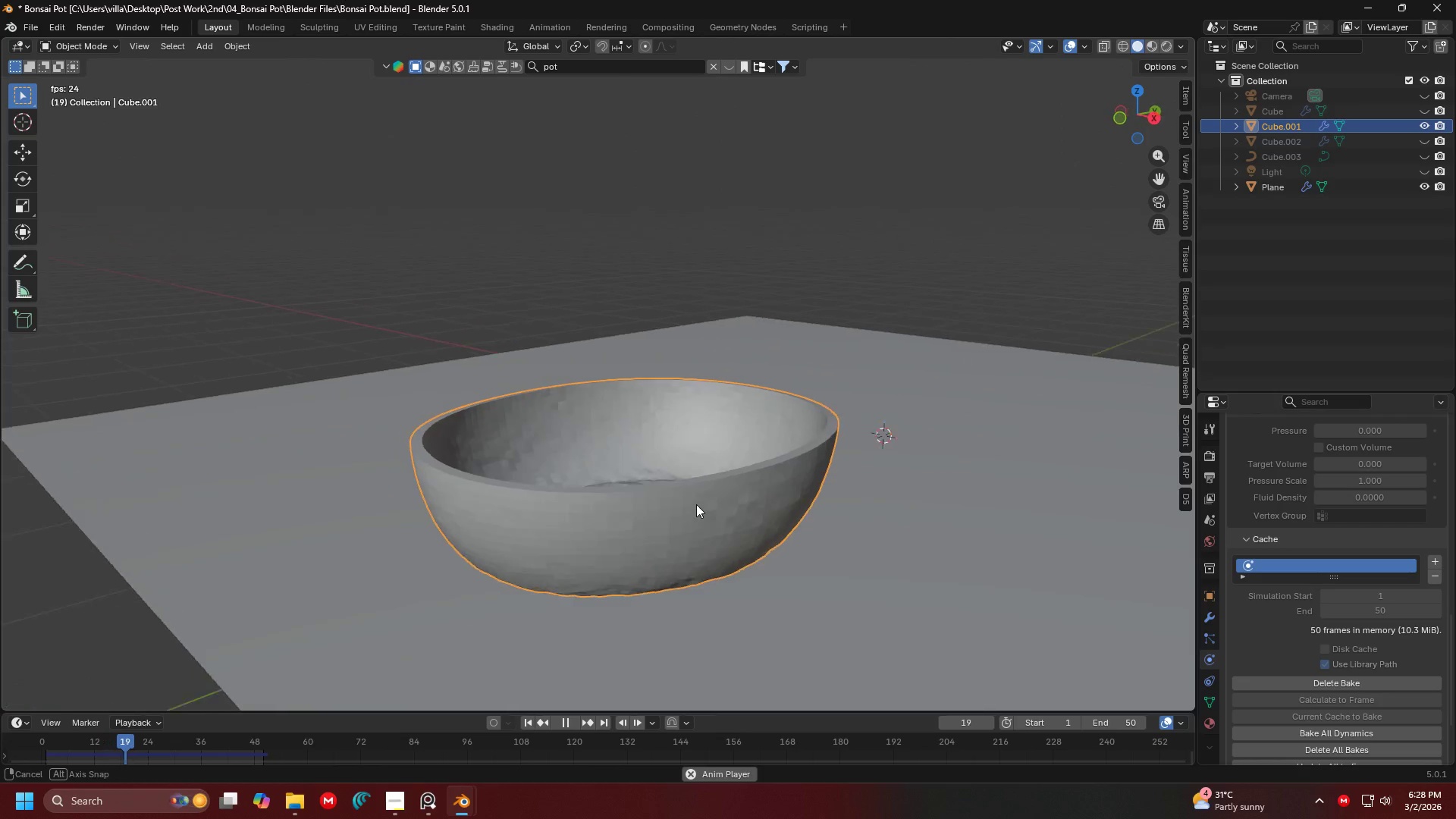 
scroll: coordinate [701, 504], scroll_direction: up, amount: 1.0
 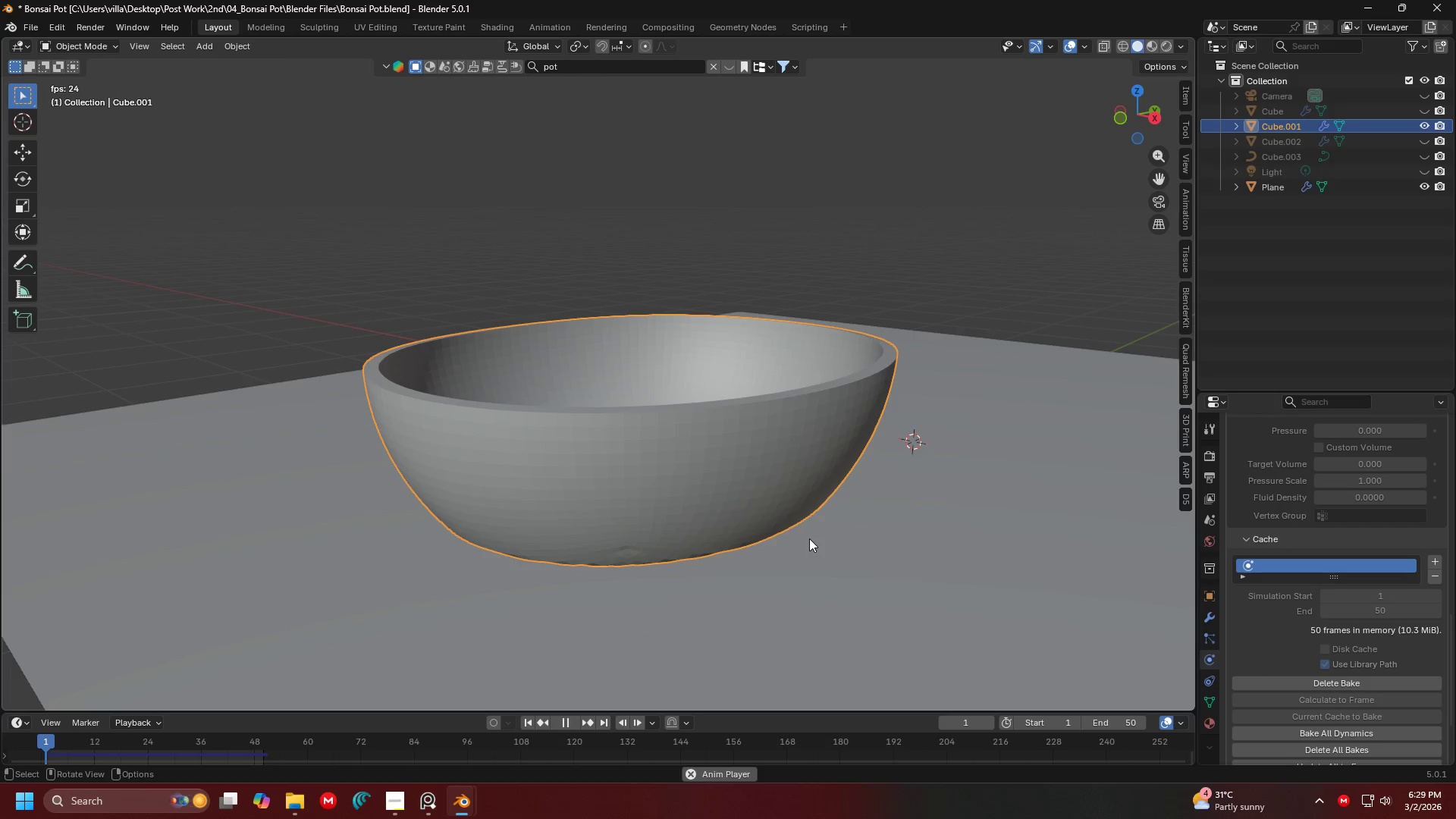 
scroll: coordinate [782, 535], scroll_direction: down, amount: 3.0
 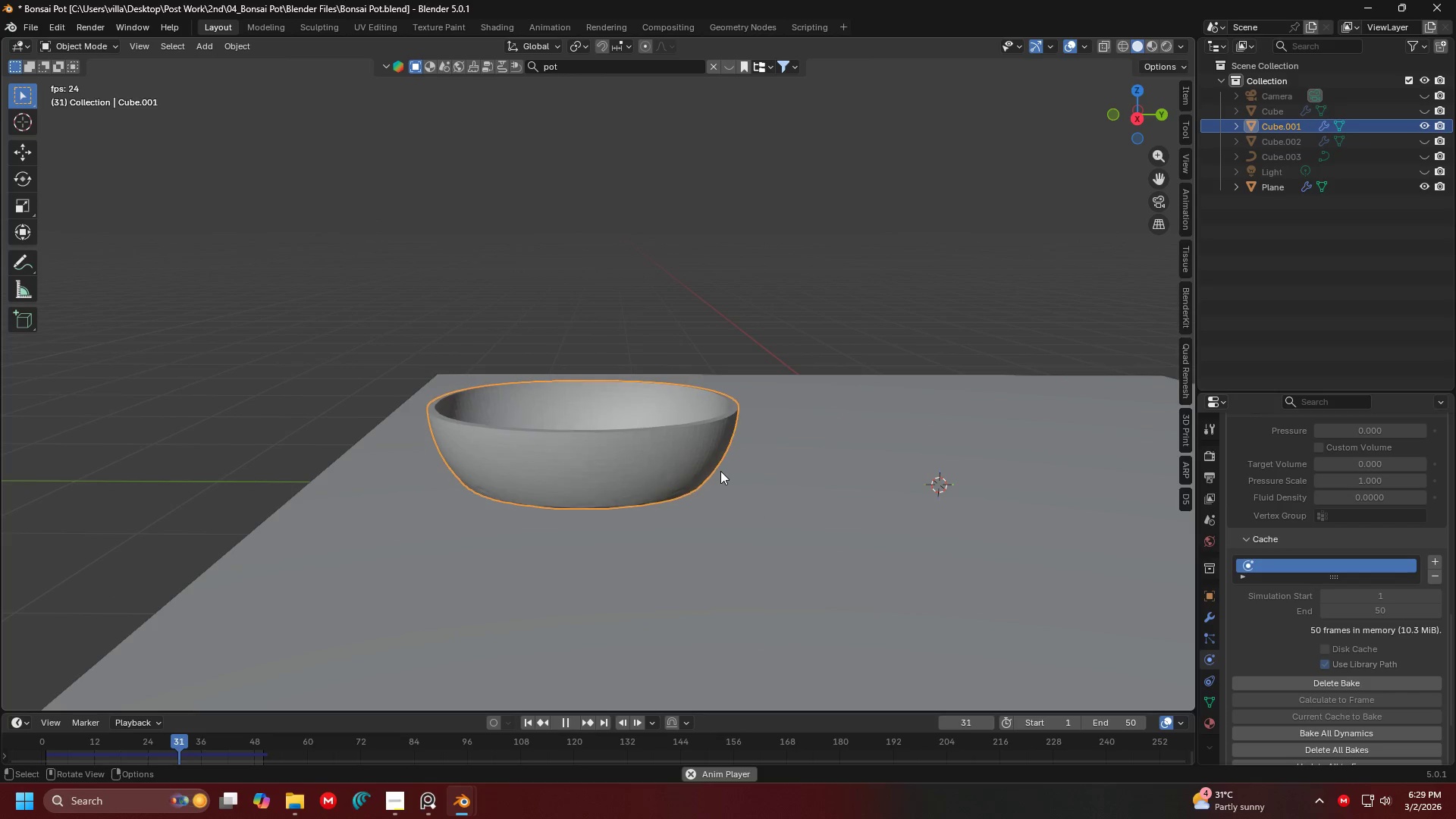 
wait(6.26)
 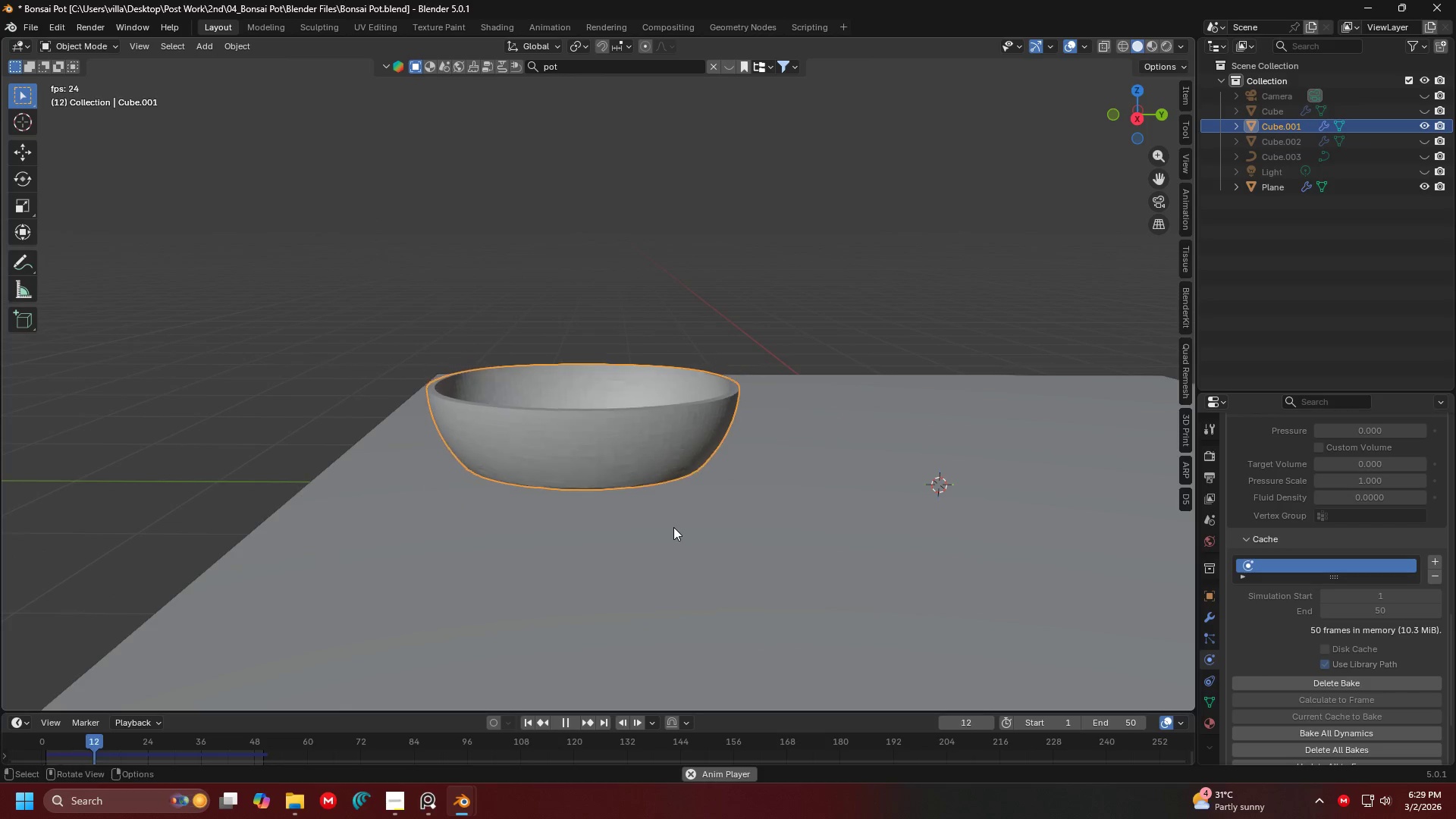 
scroll: coordinate [704, 486], scroll_direction: down, amount: 1.0
 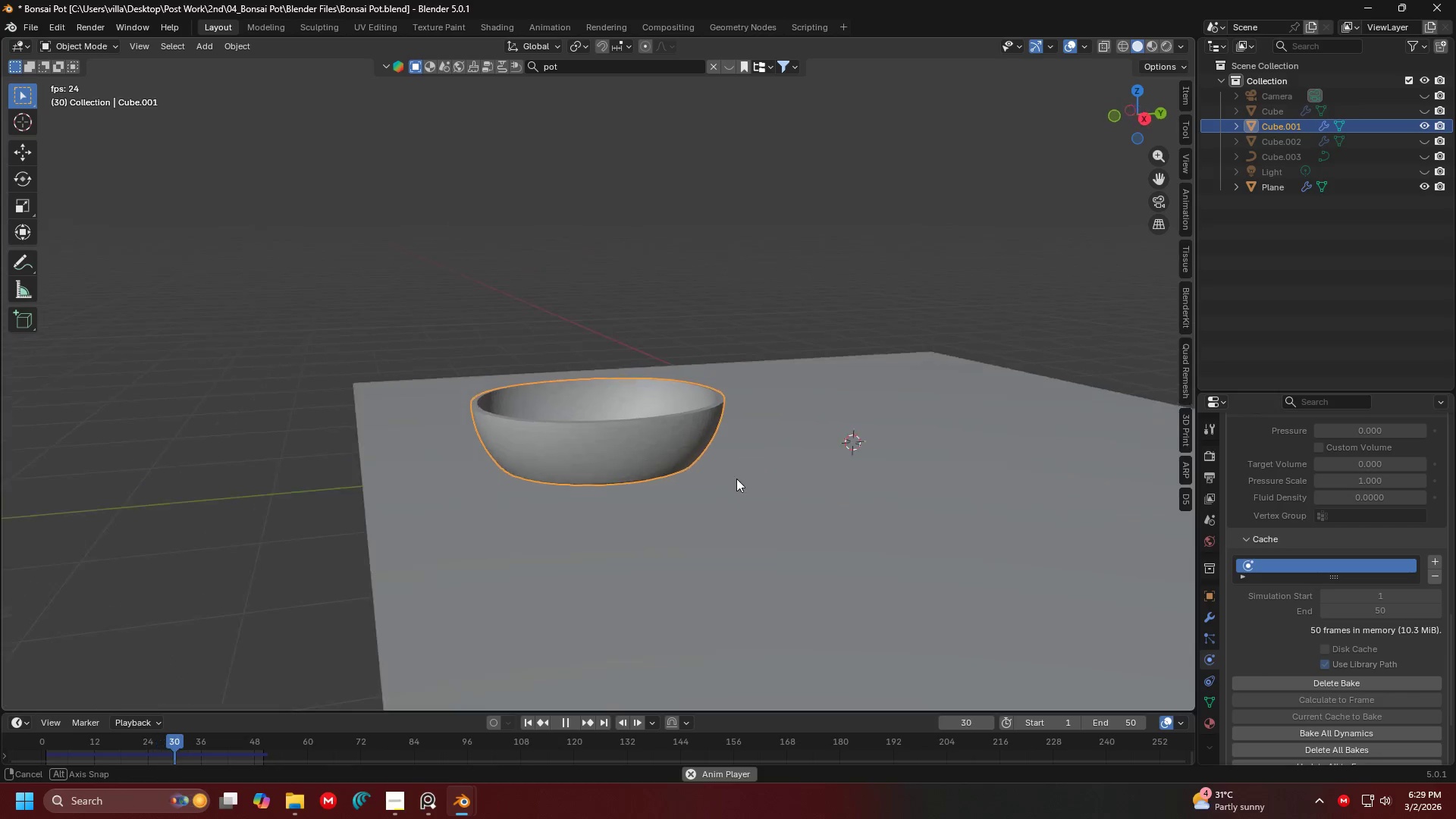 
scroll: coordinate [794, 466], scroll_direction: up, amount: 2.0
 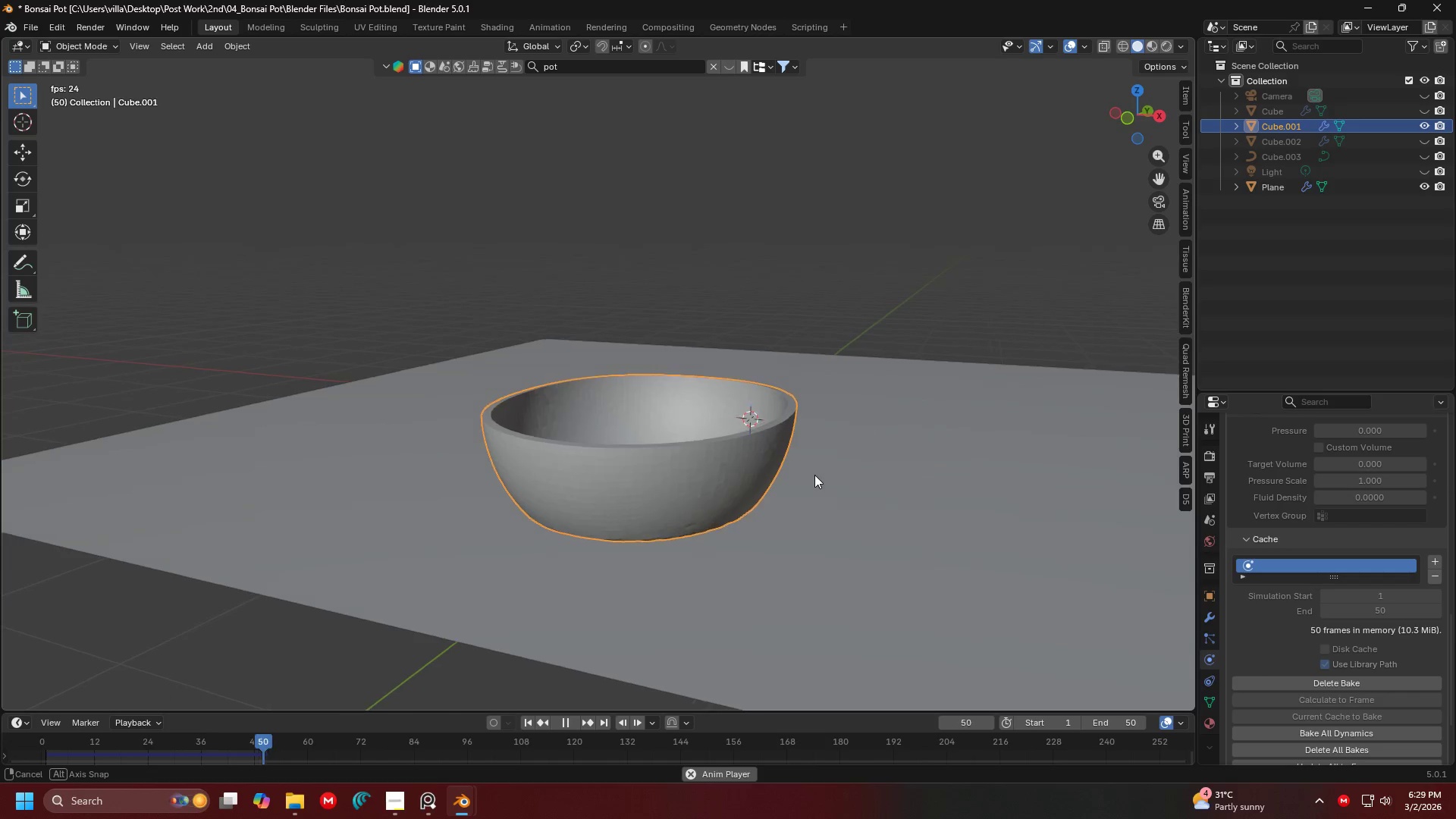 
wait(6.99)
 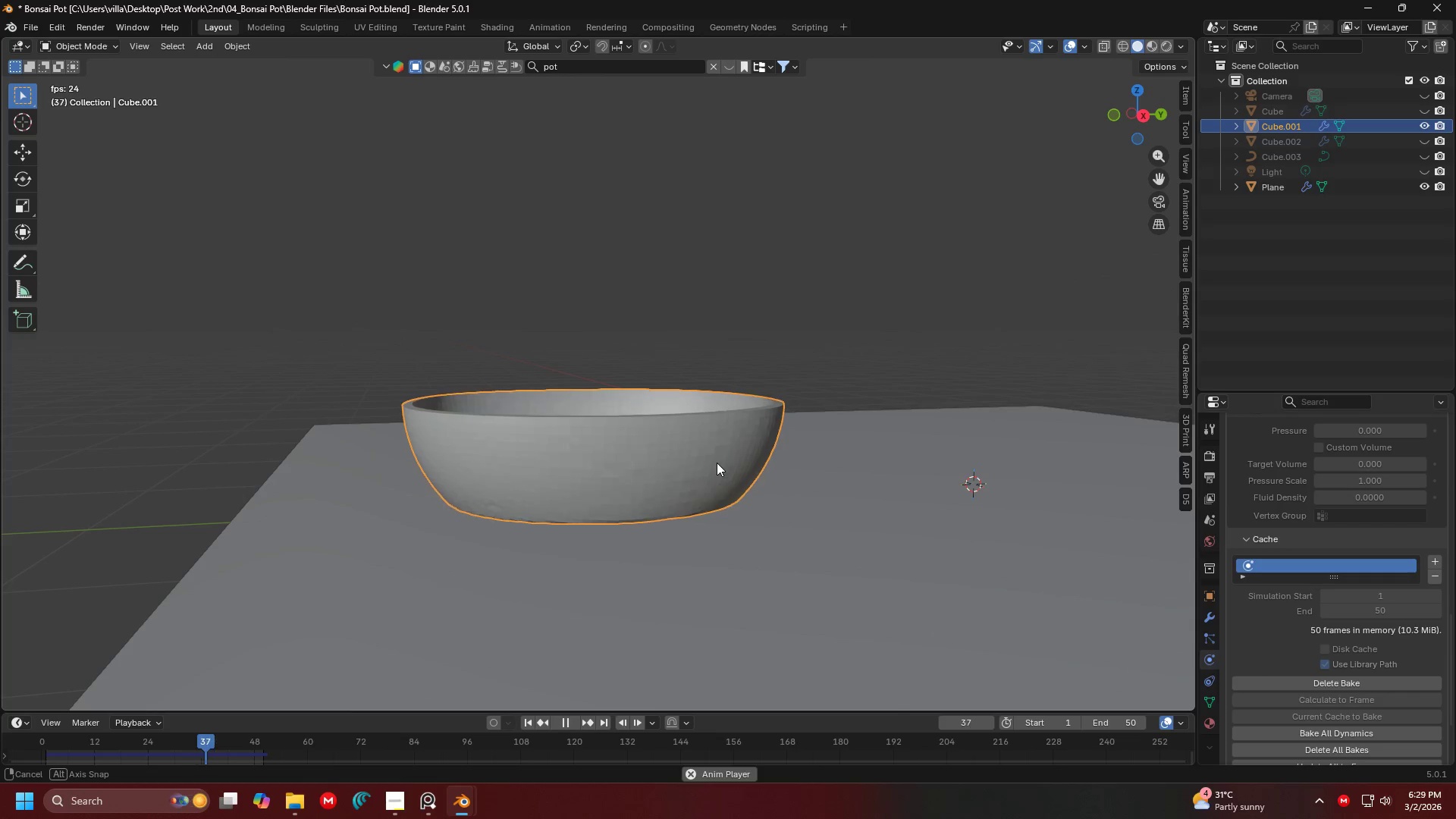 
scroll: coordinate [746, 455], scroll_direction: up, amount: 2.0
 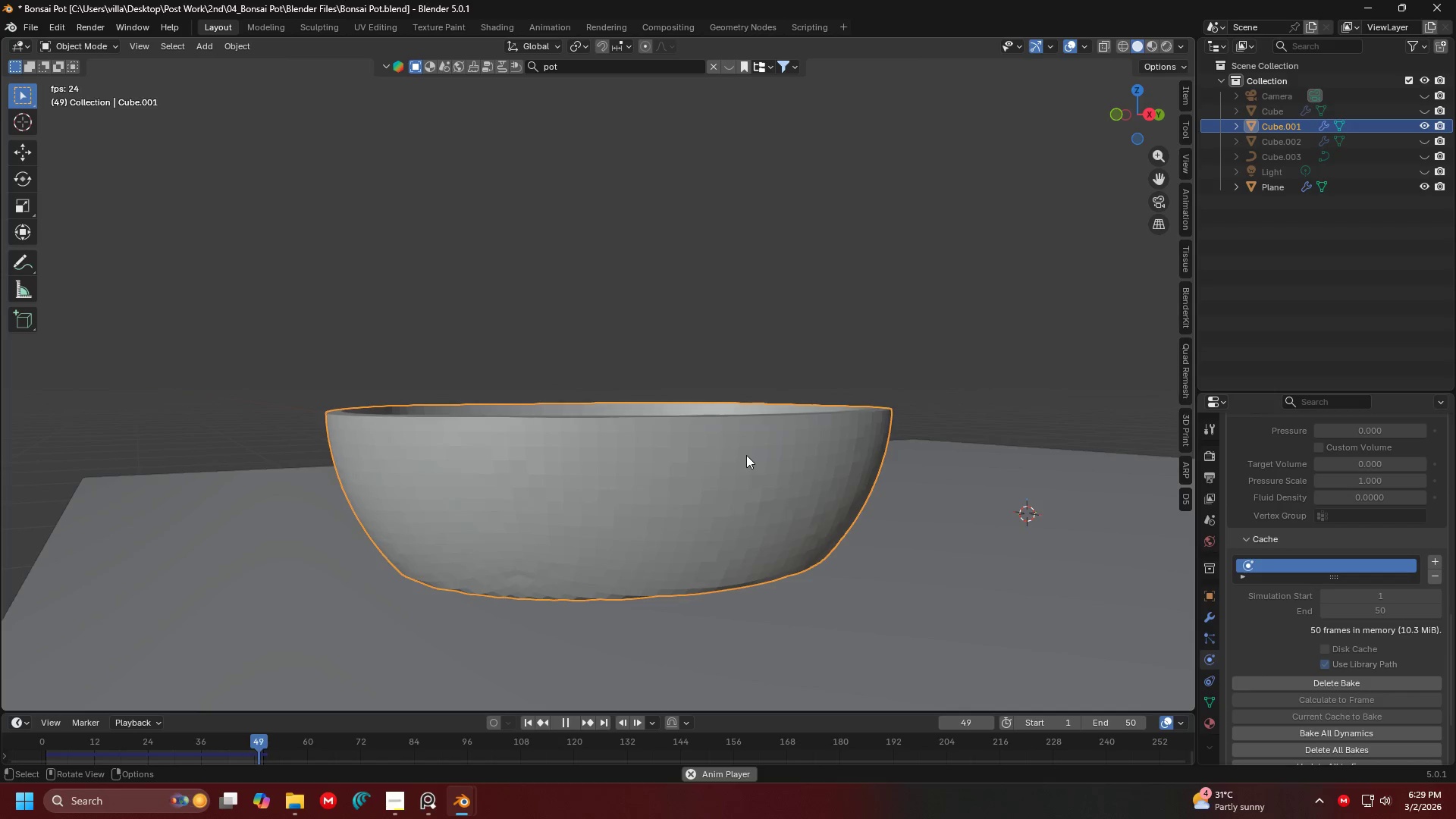 
wait(6.71)
 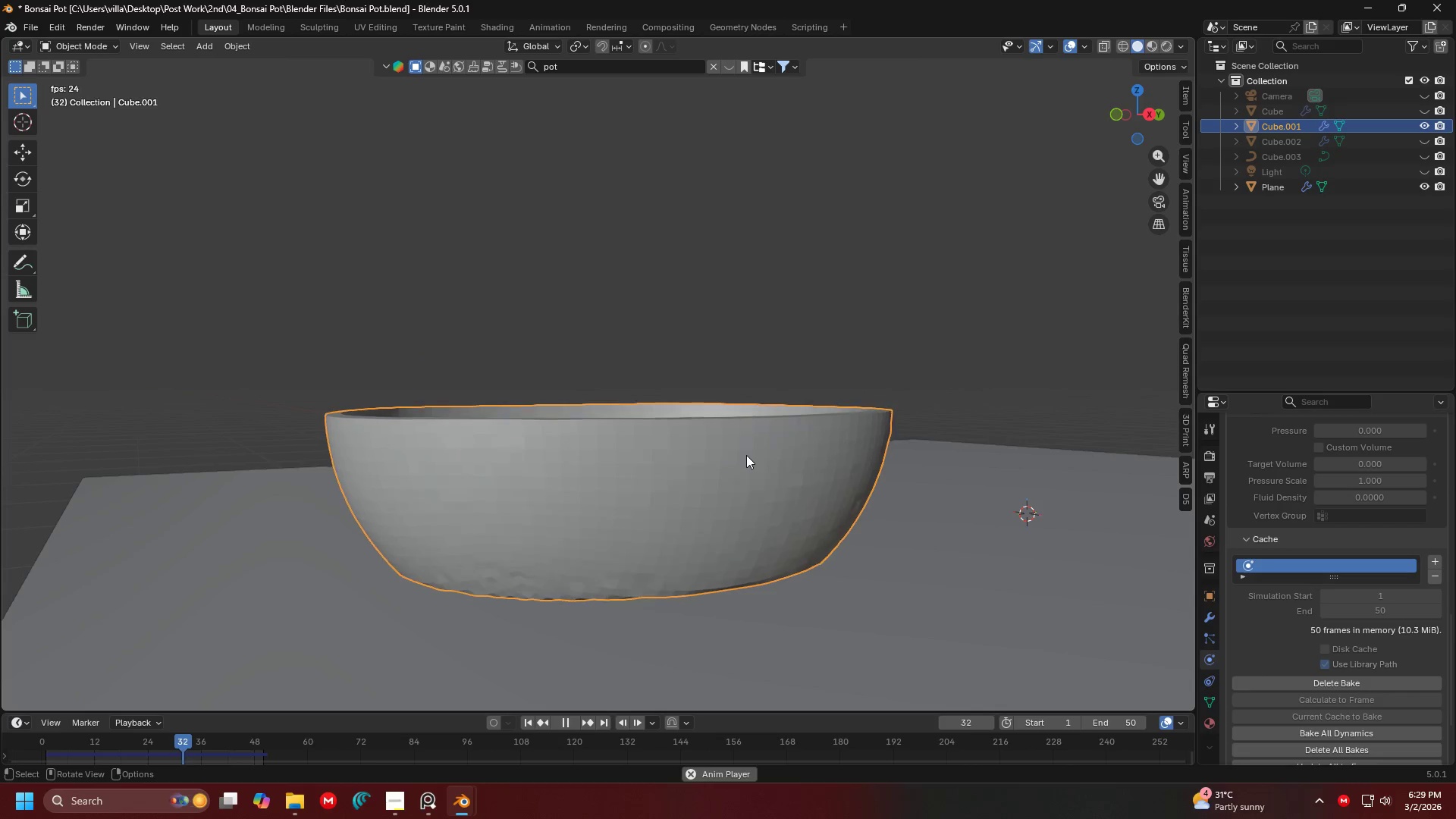 
scroll: coordinate [920, 452], scroll_direction: down, amount: 1.0
 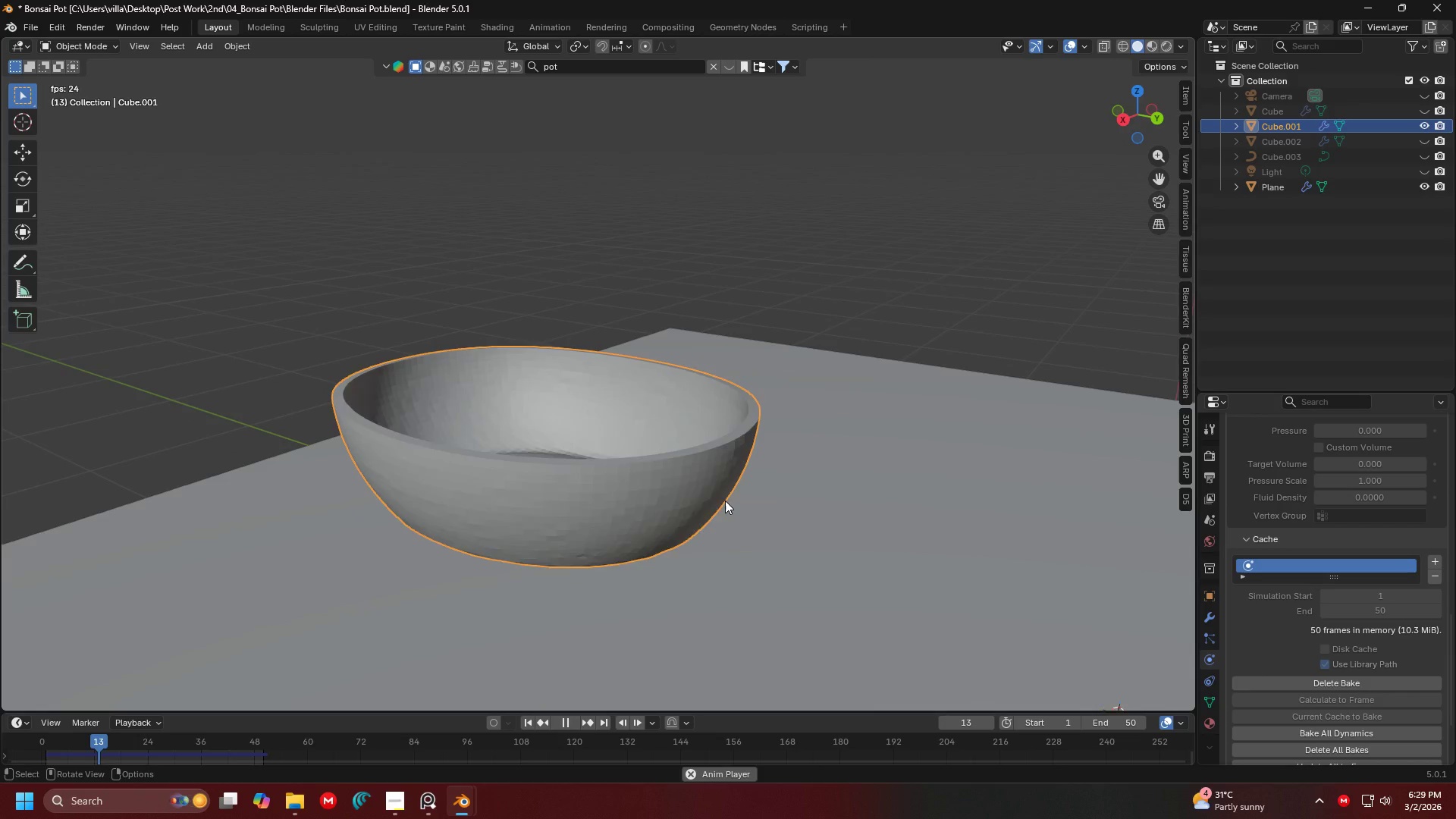 
hold_key(key=ShiftLeft, duration=0.33)
 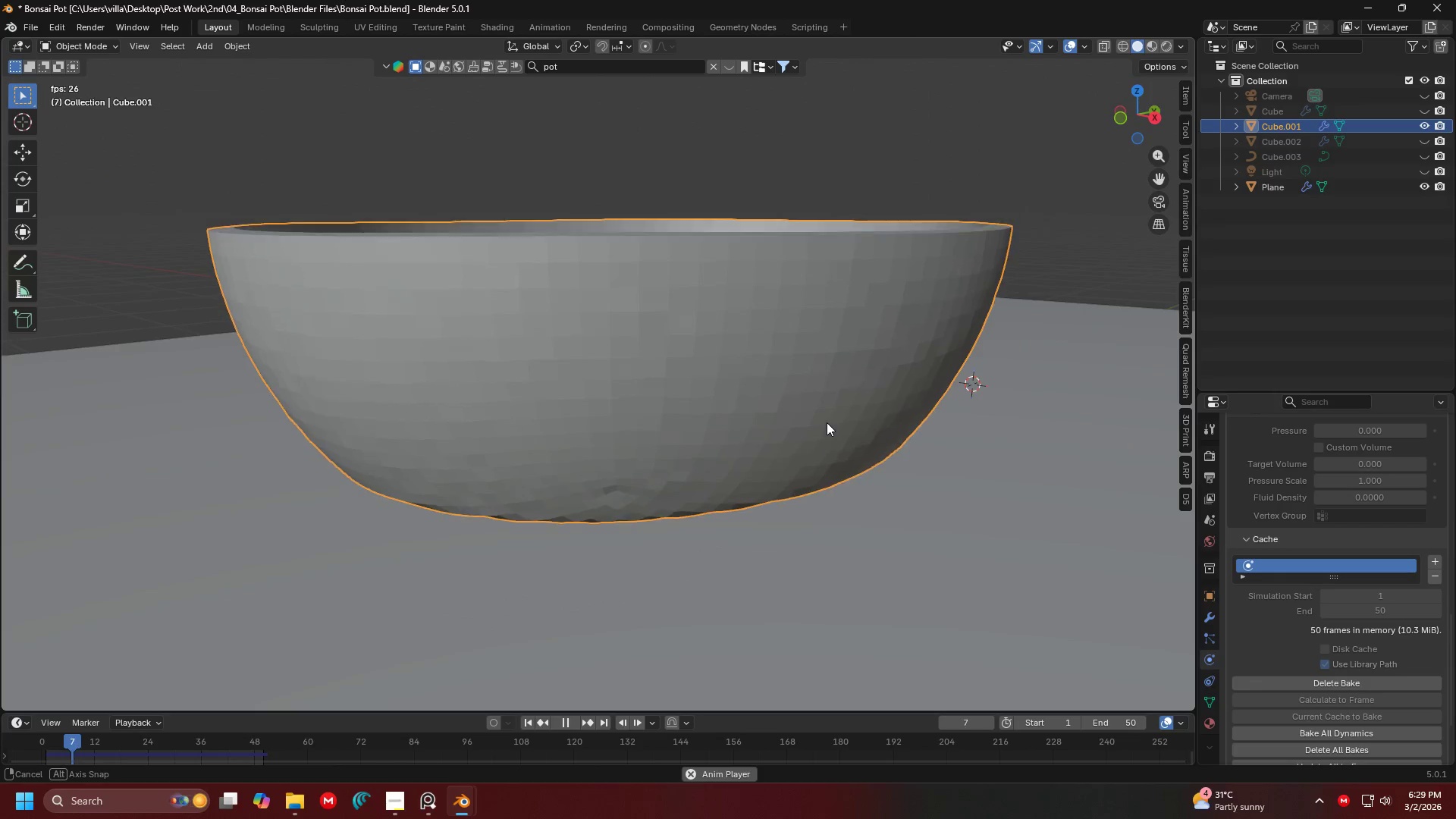 
scroll: coordinate [791, 519], scroll_direction: up, amount: 3.0
 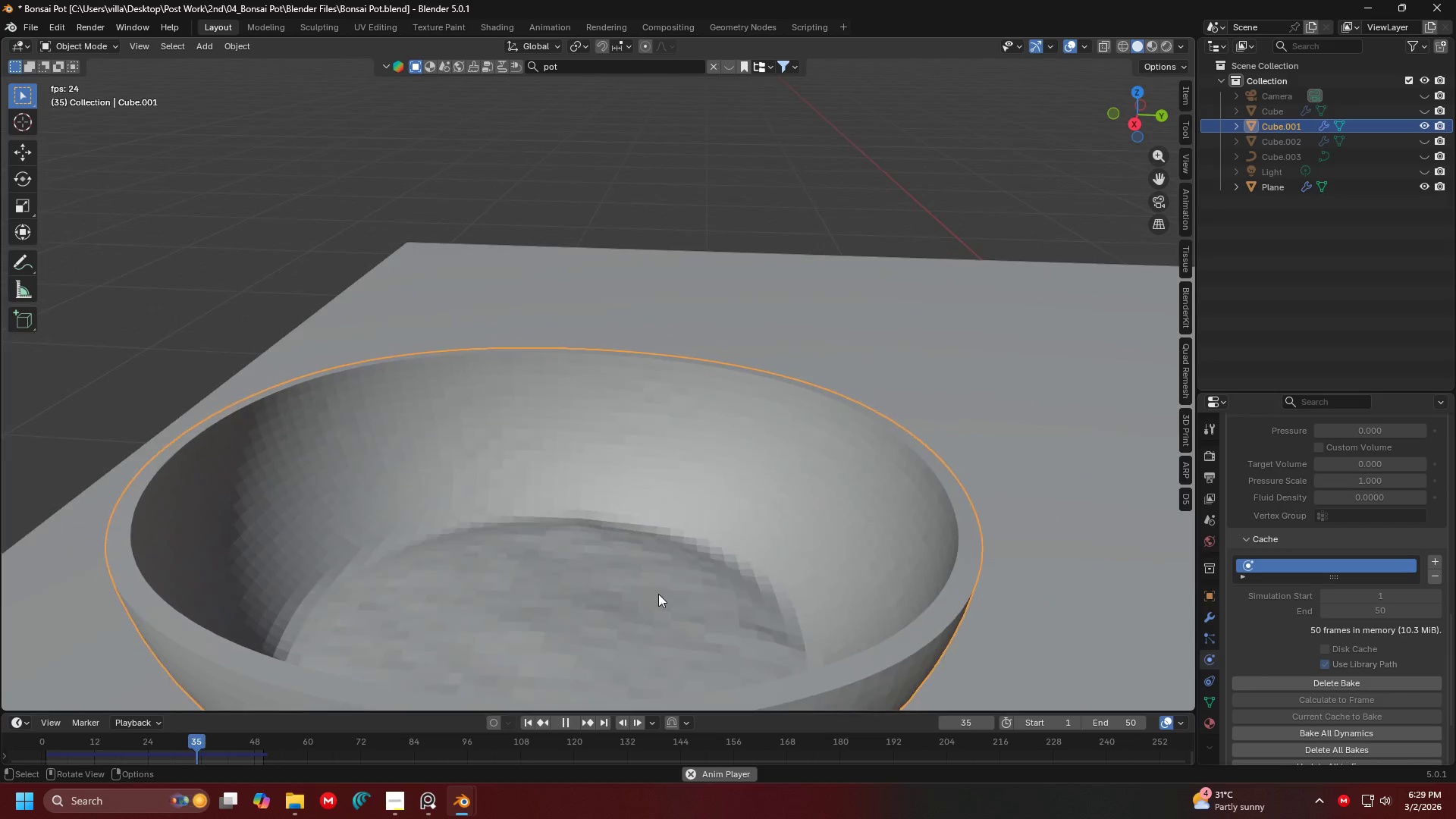 
key(Space)
 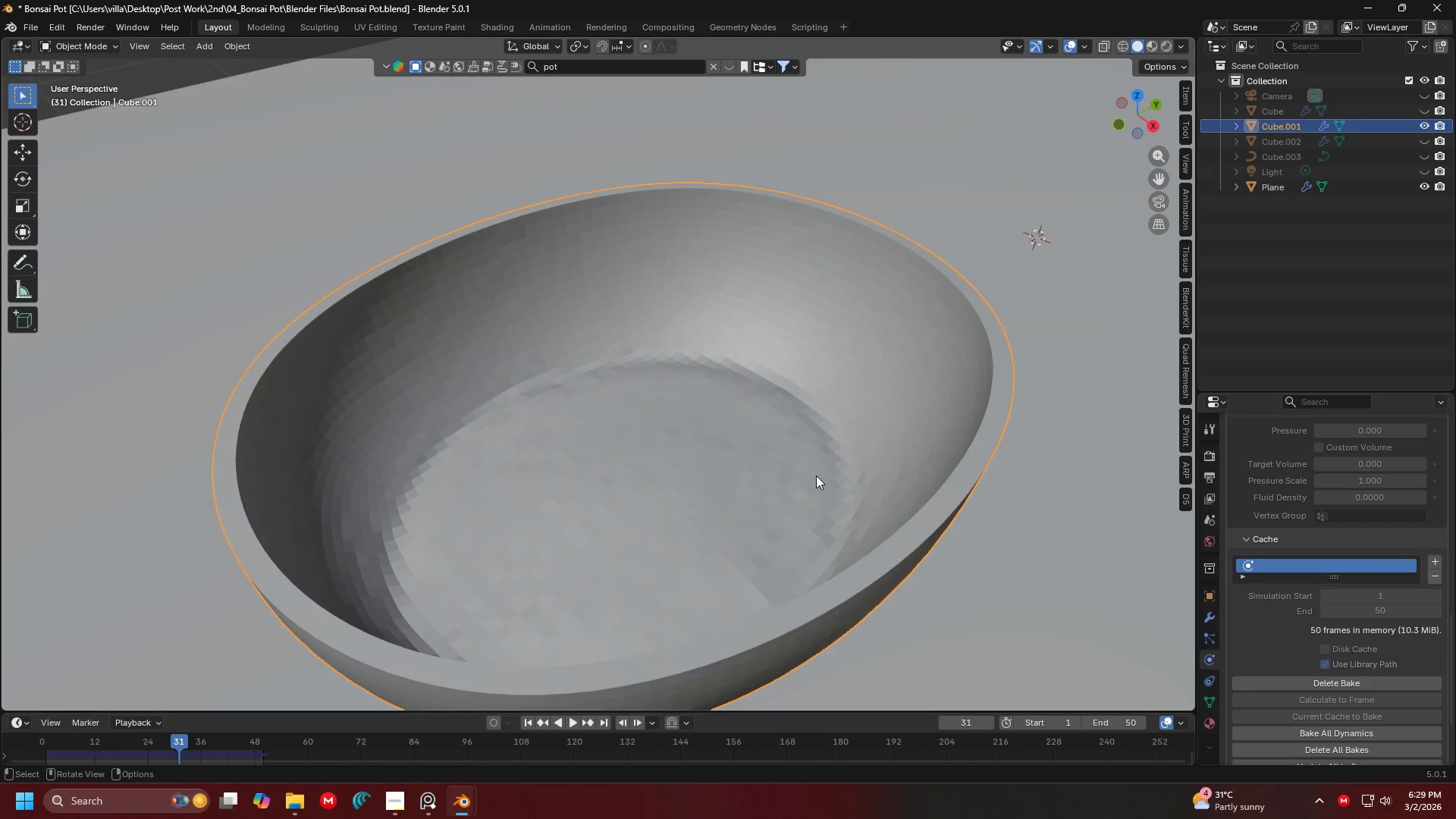 
scroll: coordinate [816, 475], scroll_direction: down, amount: 3.0
 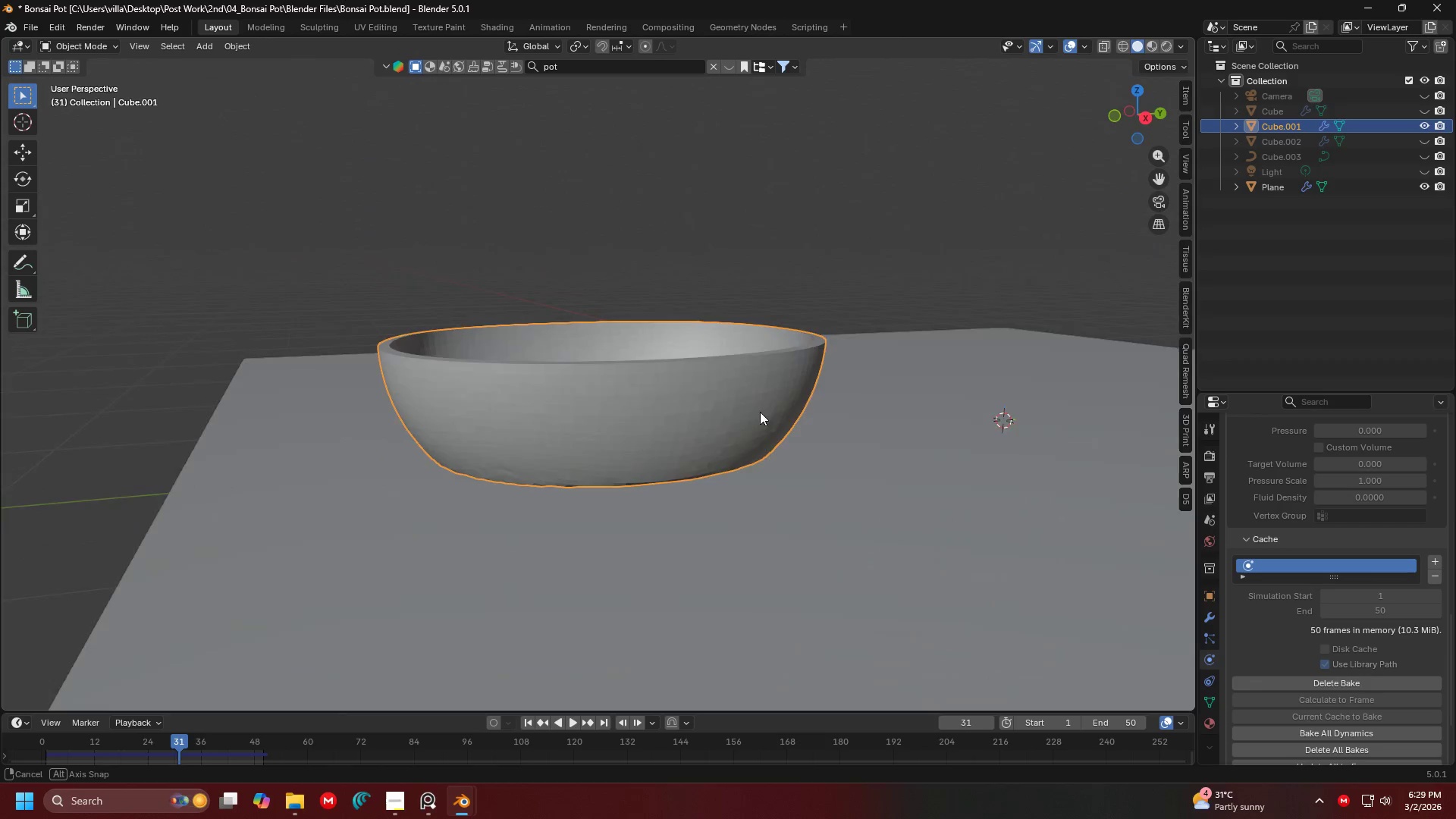 
key(Space)
 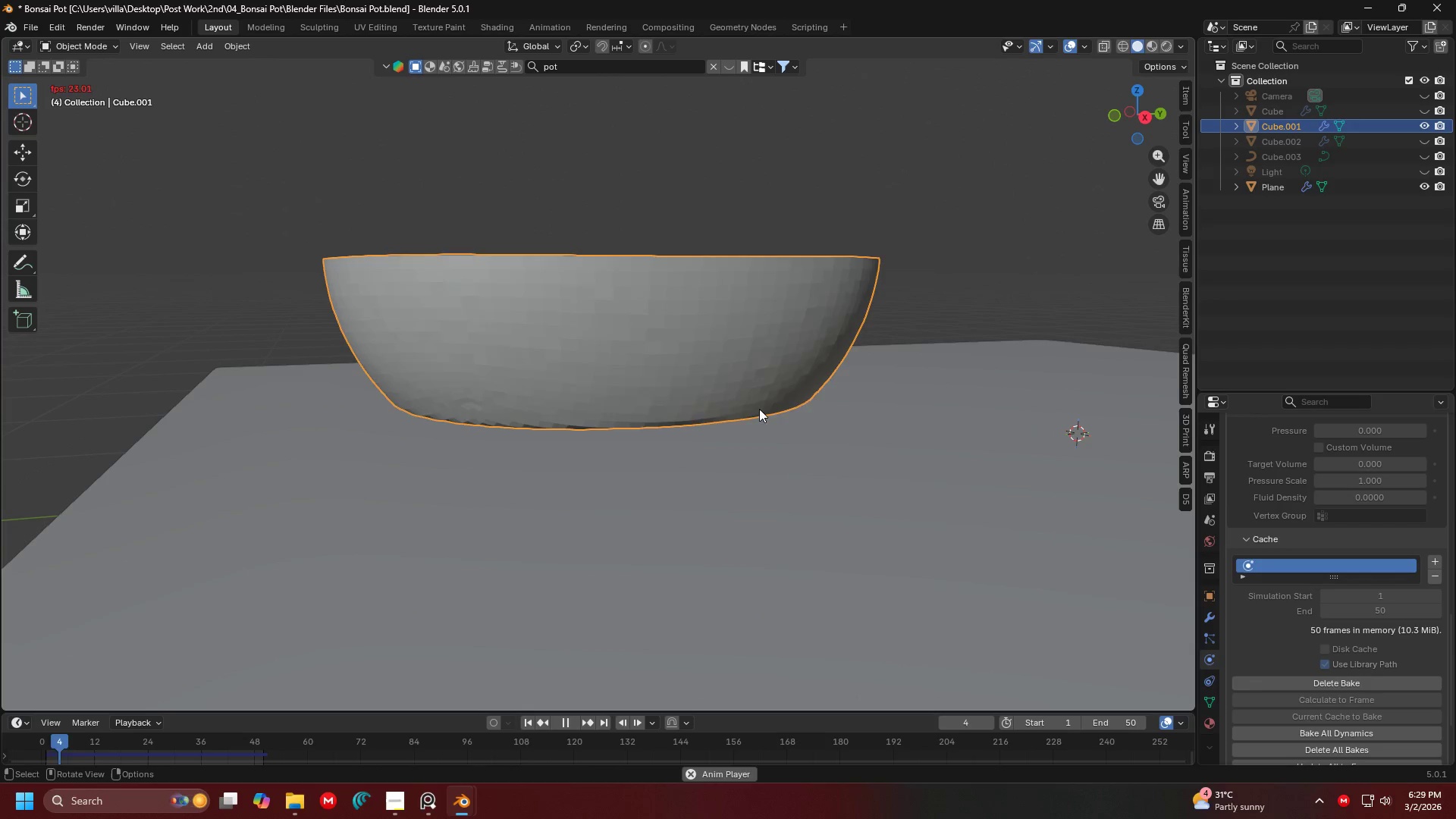 
scroll: coordinate [759, 409], scroll_direction: up, amount: 1.0
 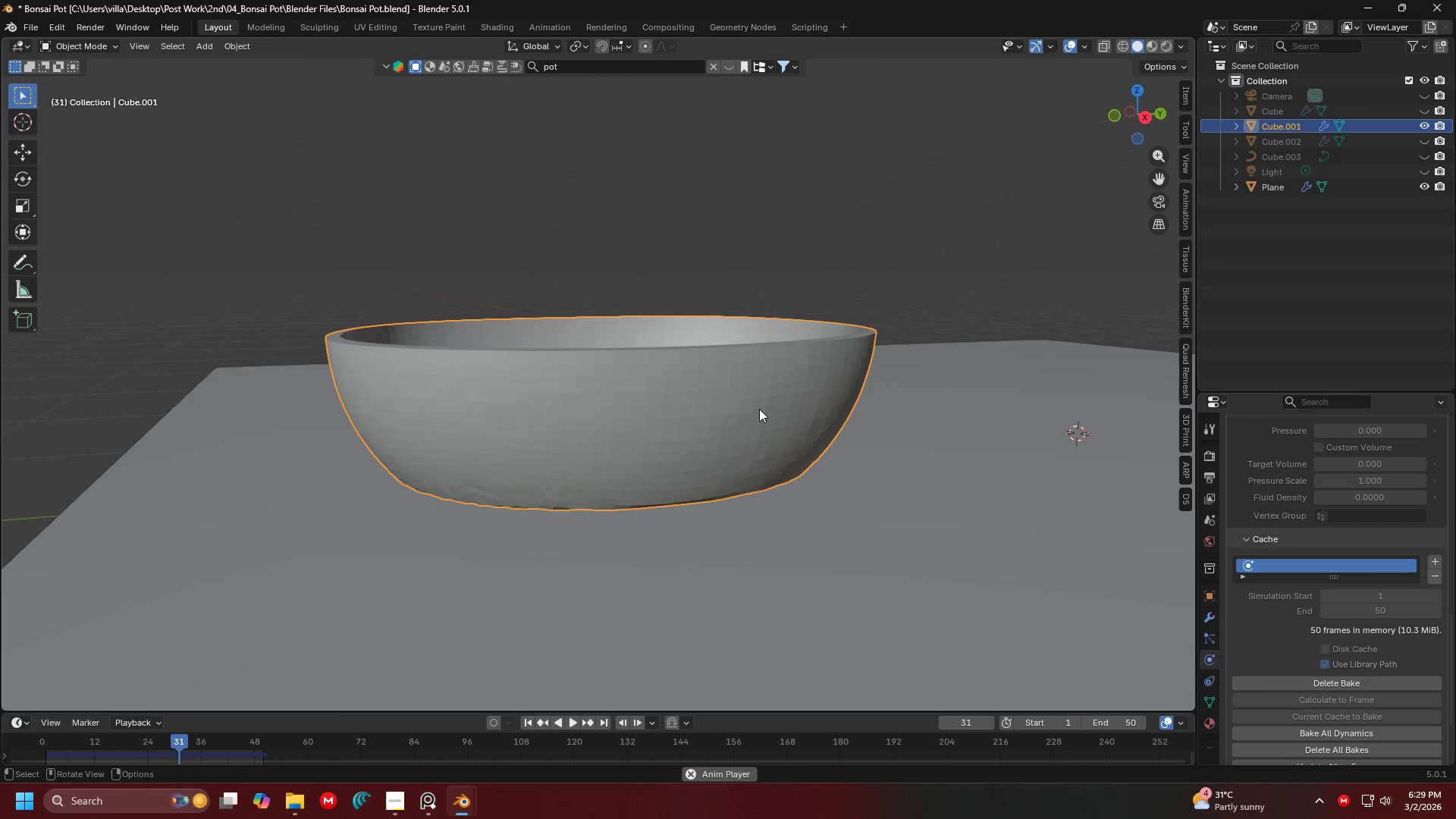 
key(Space)
 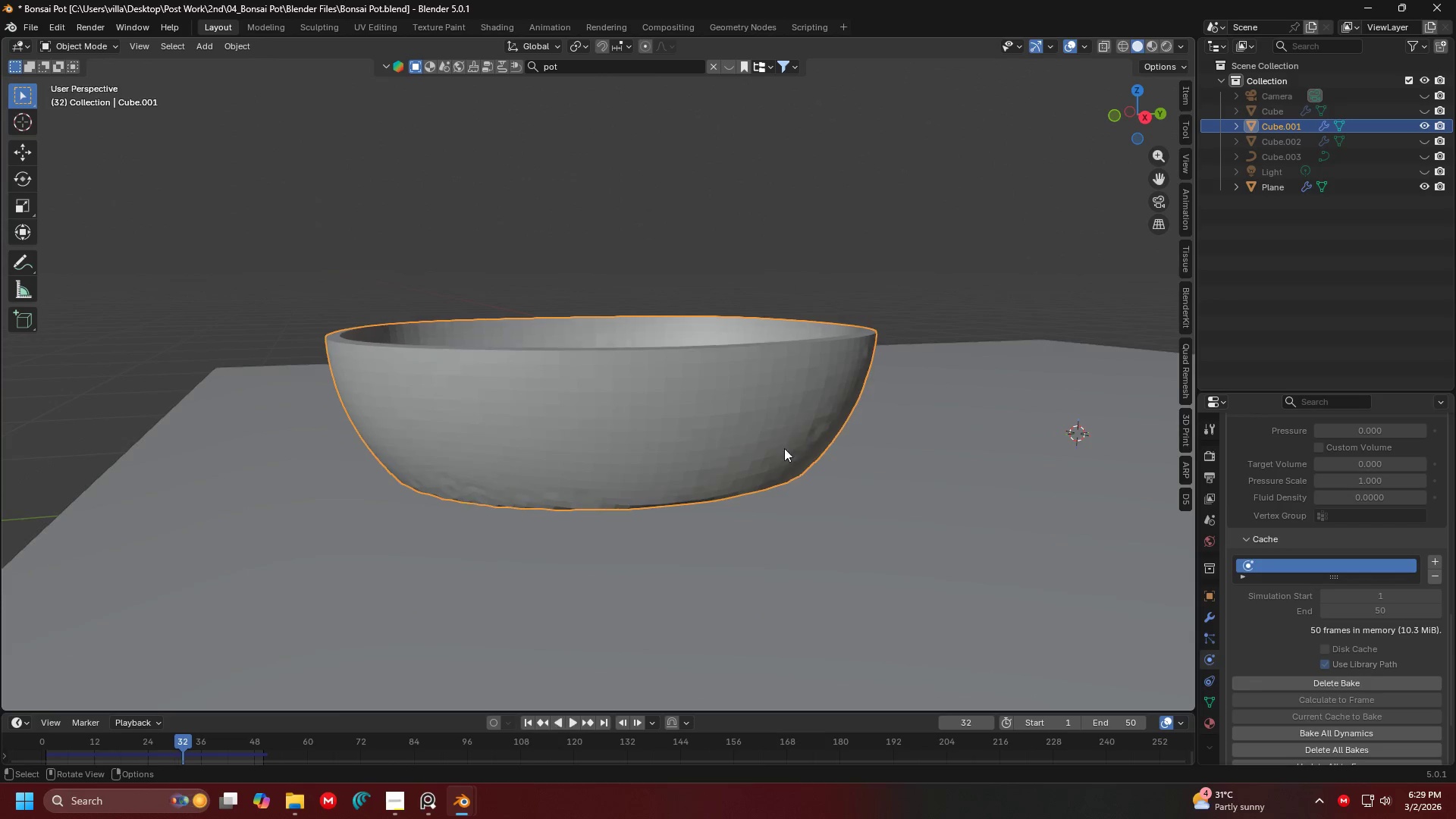 
key(Shift+ShiftLeft)
 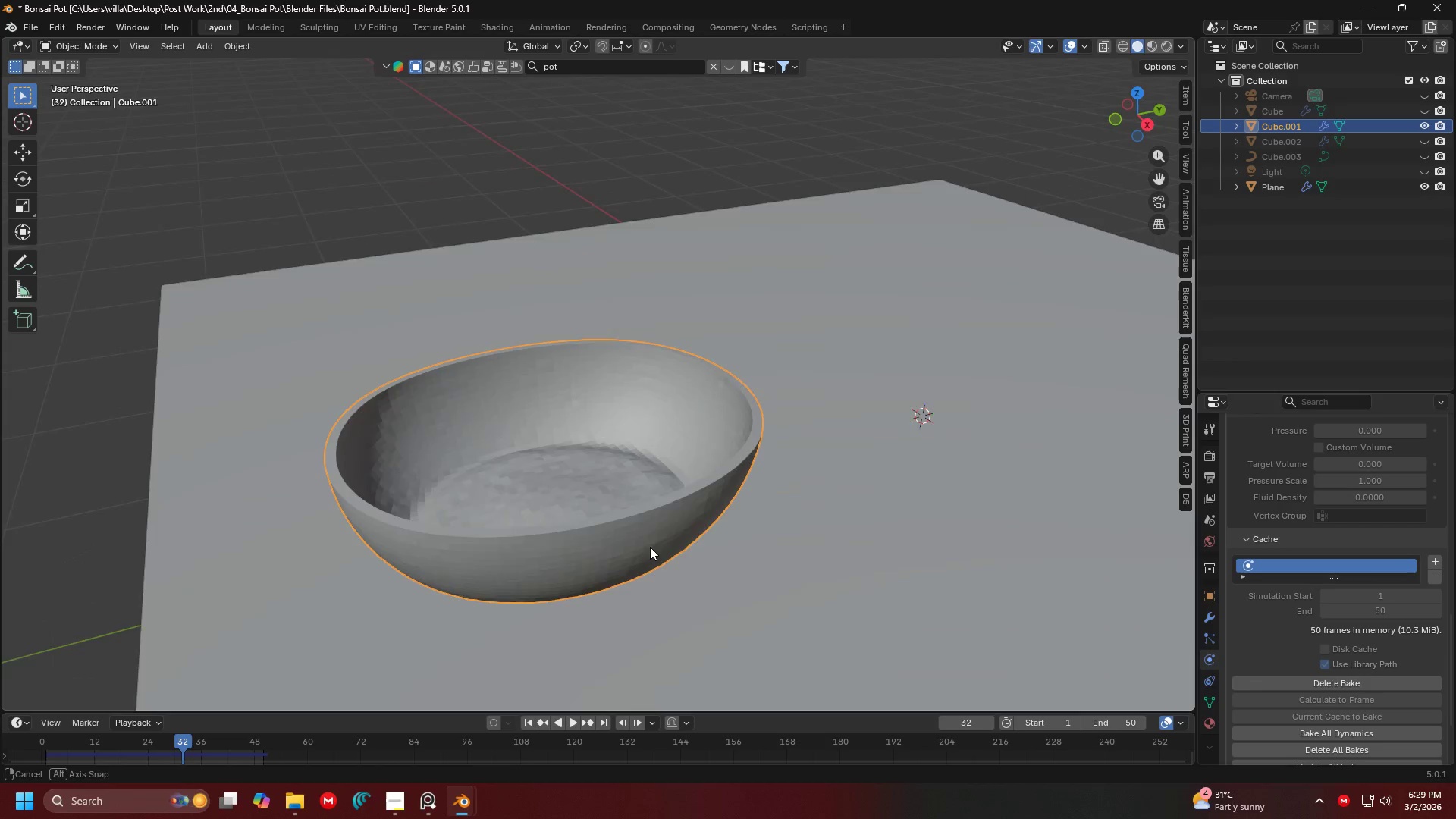 
scroll: coordinate [874, 522], scroll_direction: down, amount: 1.0
 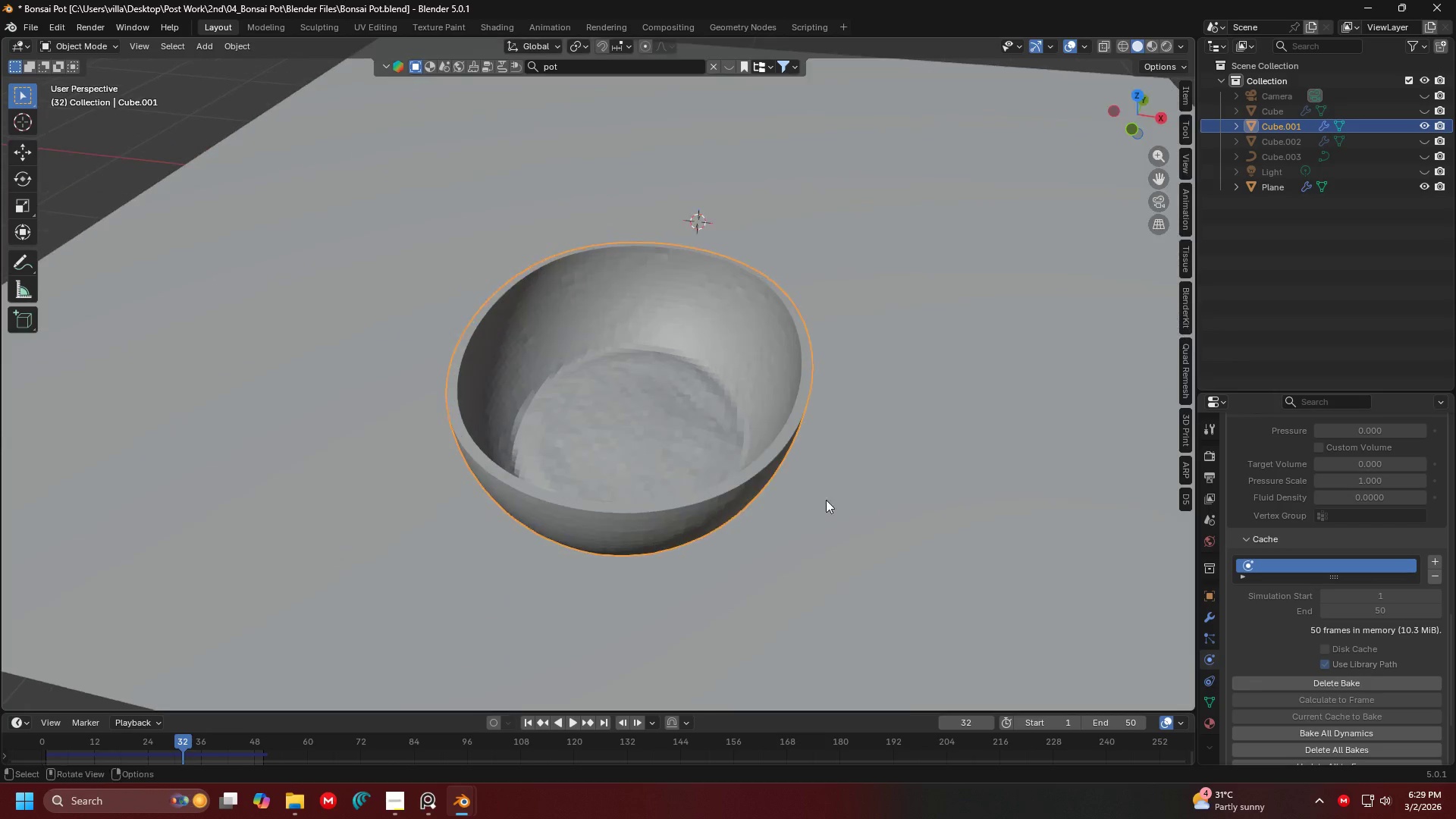 
key(Shift+ShiftLeft)
 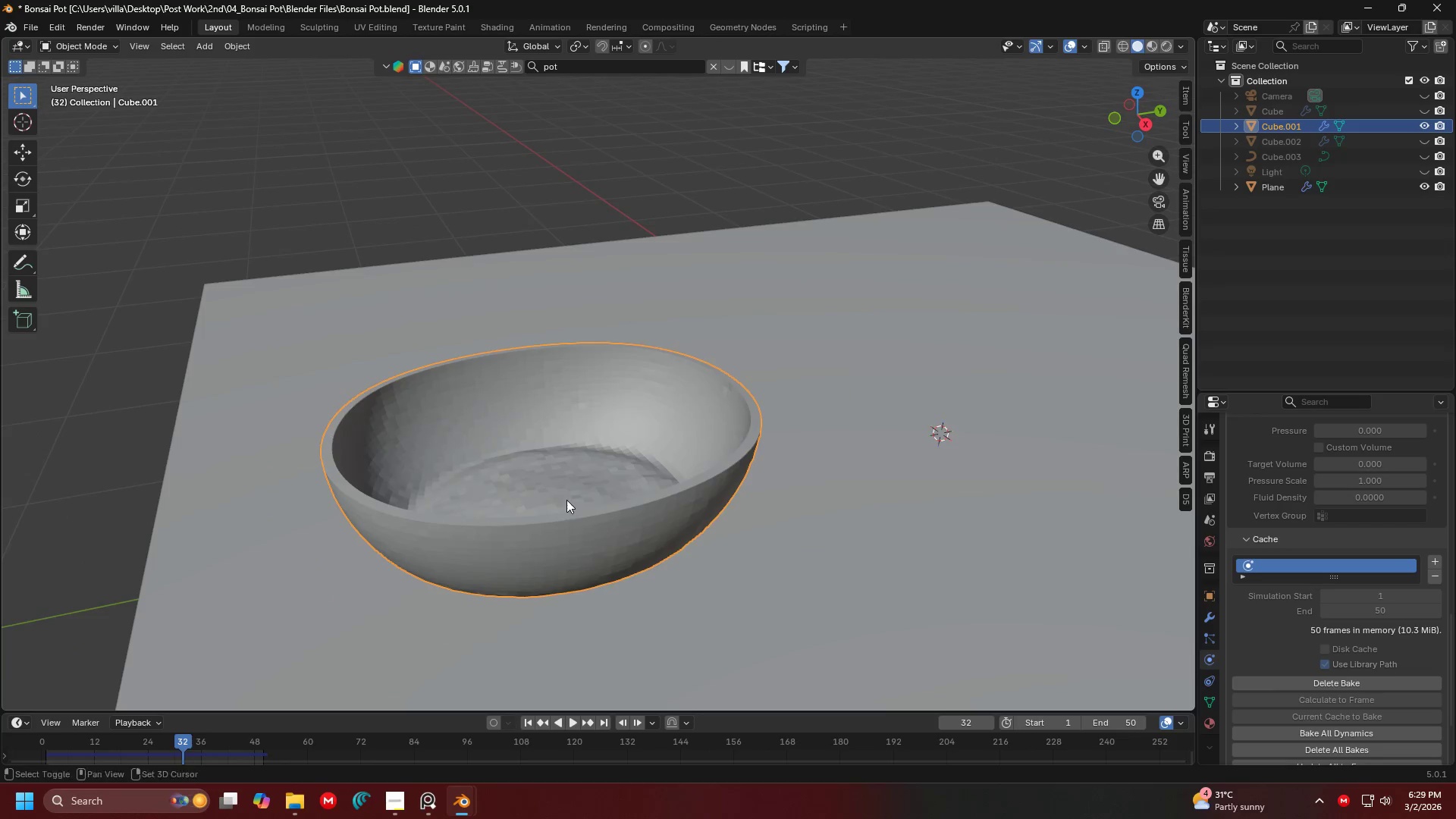 
scroll: coordinate [566, 500], scroll_direction: down, amount: 1.0
 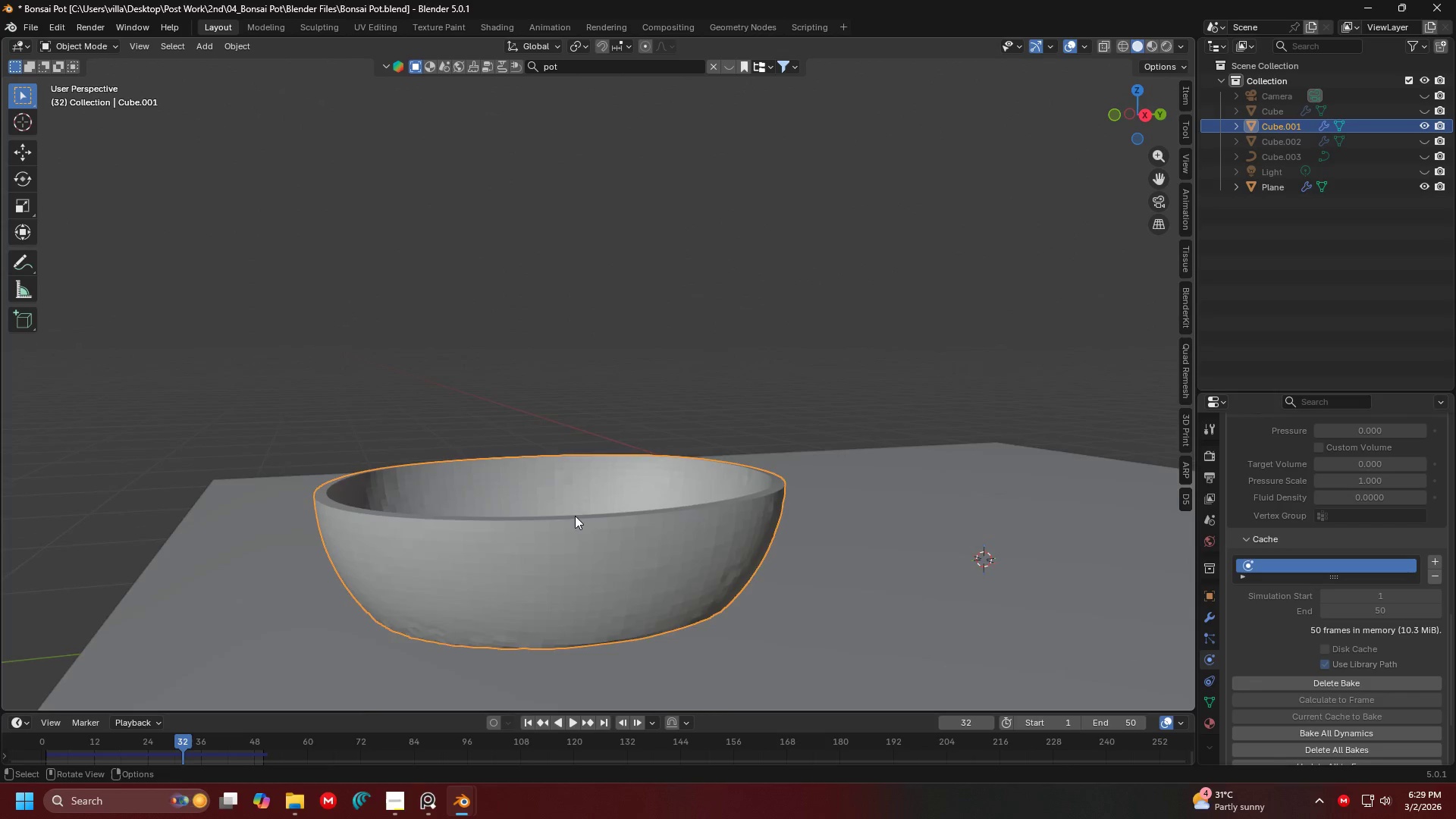 
right_click([538, 508])
 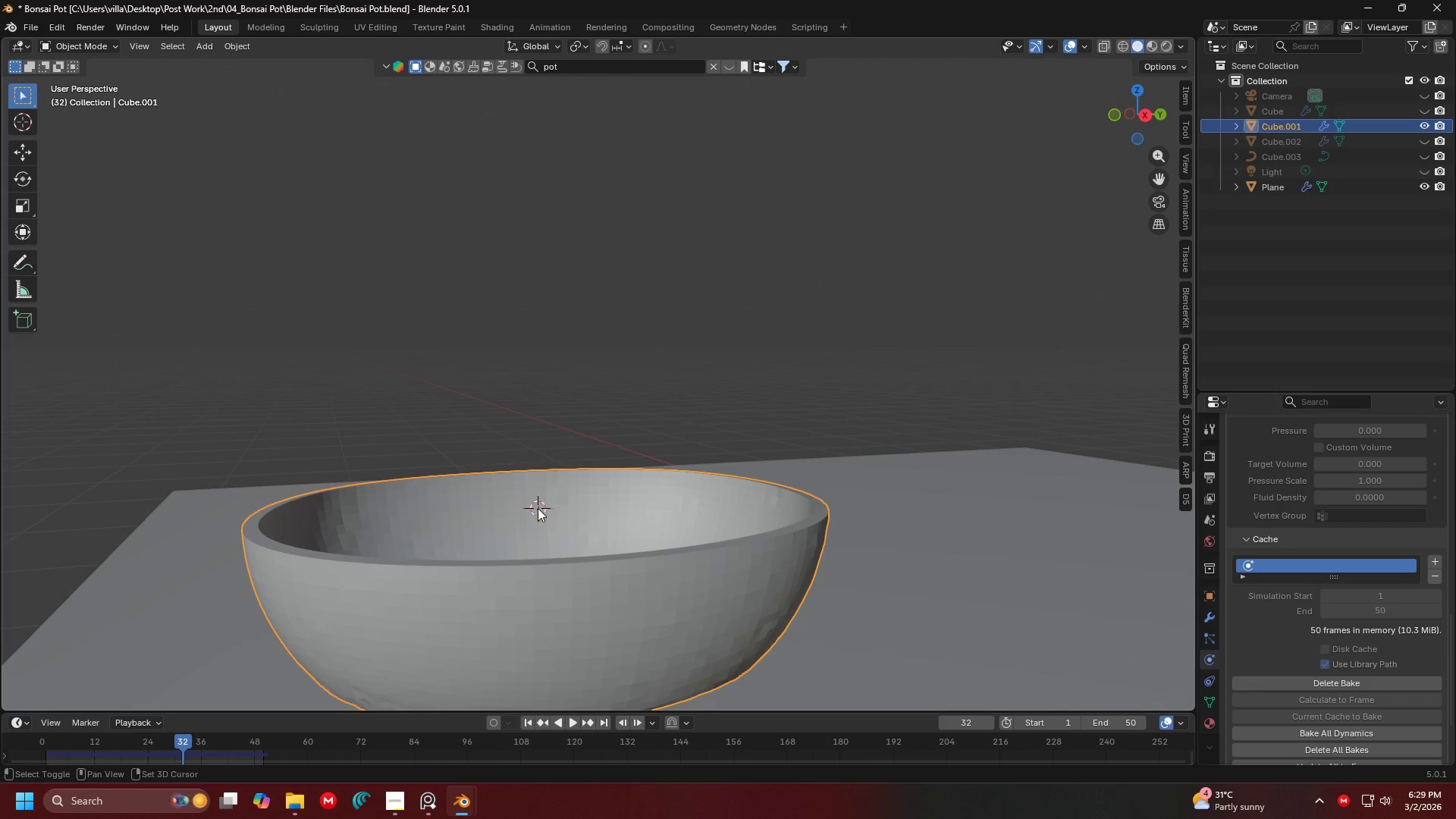 
scroll: coordinate [574, 515], scroll_direction: up, amount: 1.0
 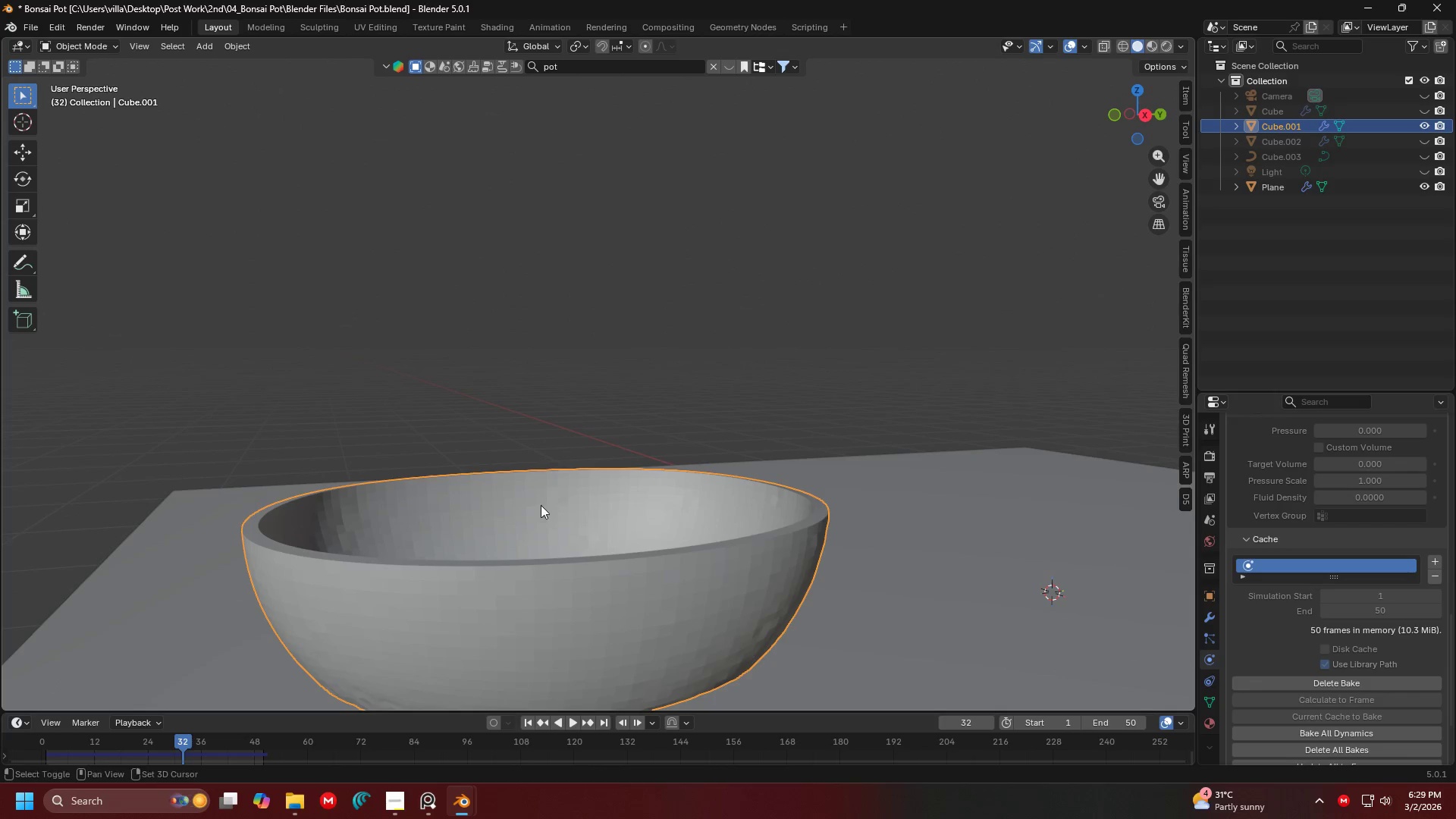 
key(Shift+A)
 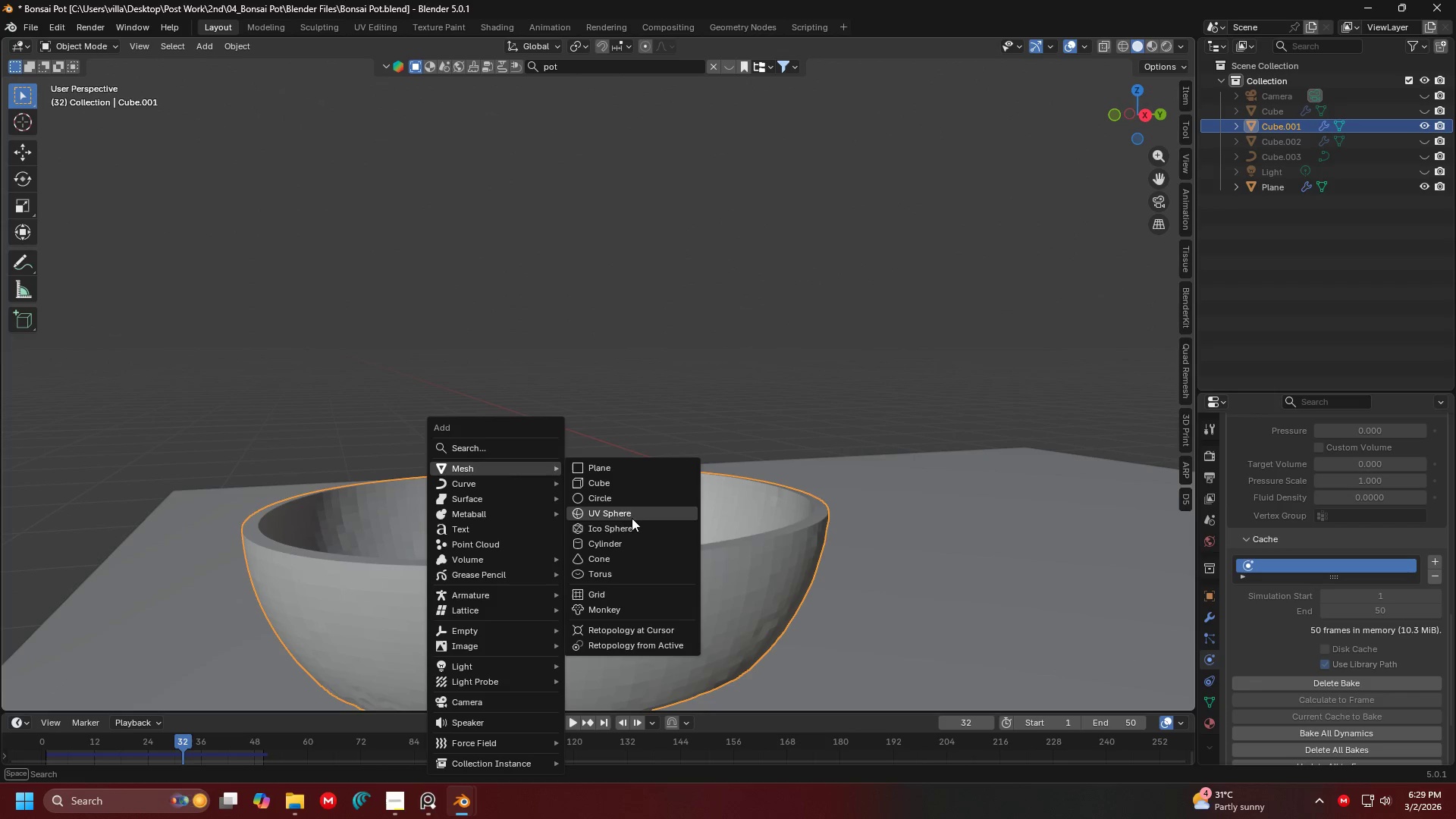 
left_click([632, 543])
 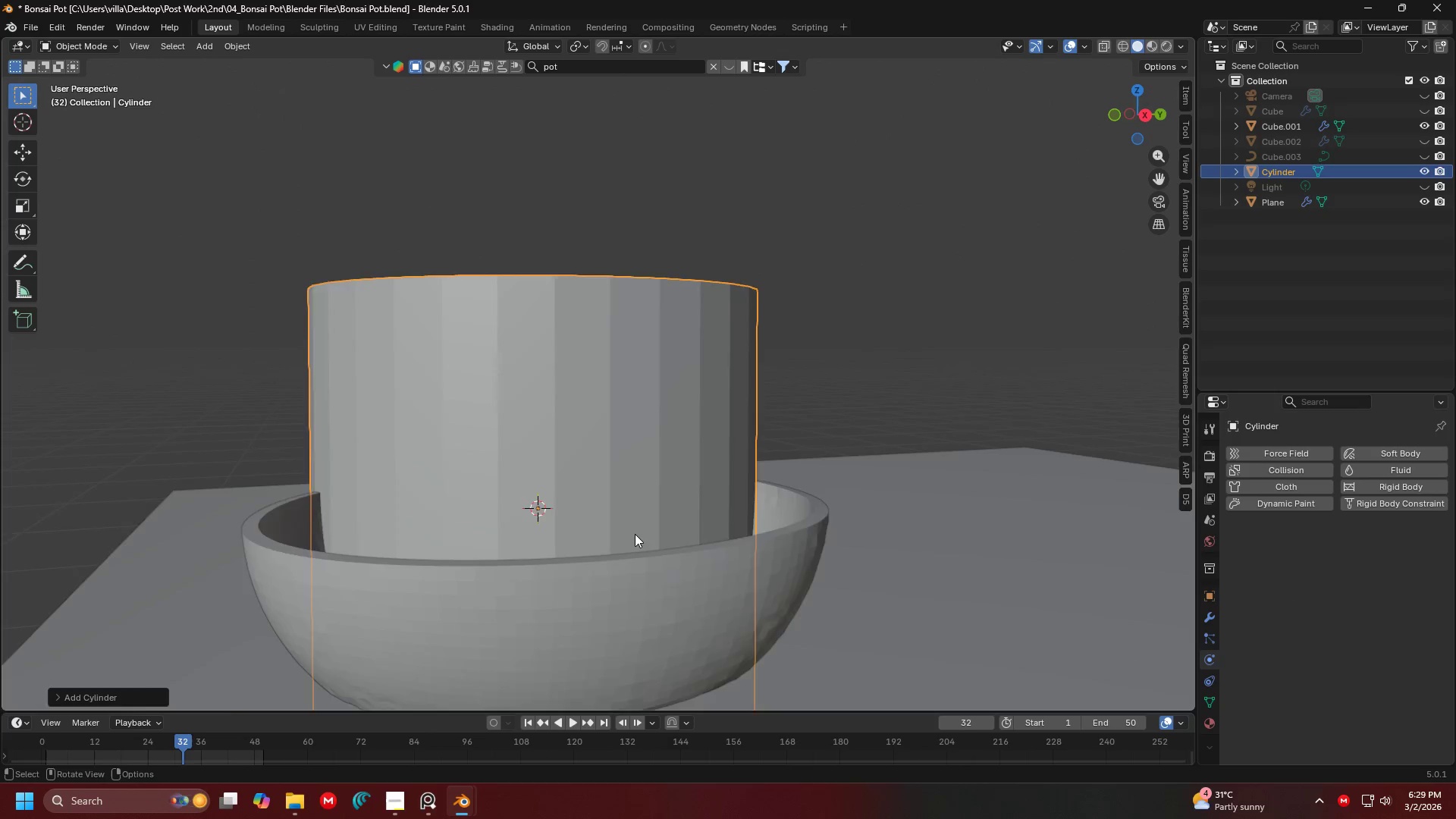 
scroll: coordinate [635, 533], scroll_direction: down, amount: 3.0
 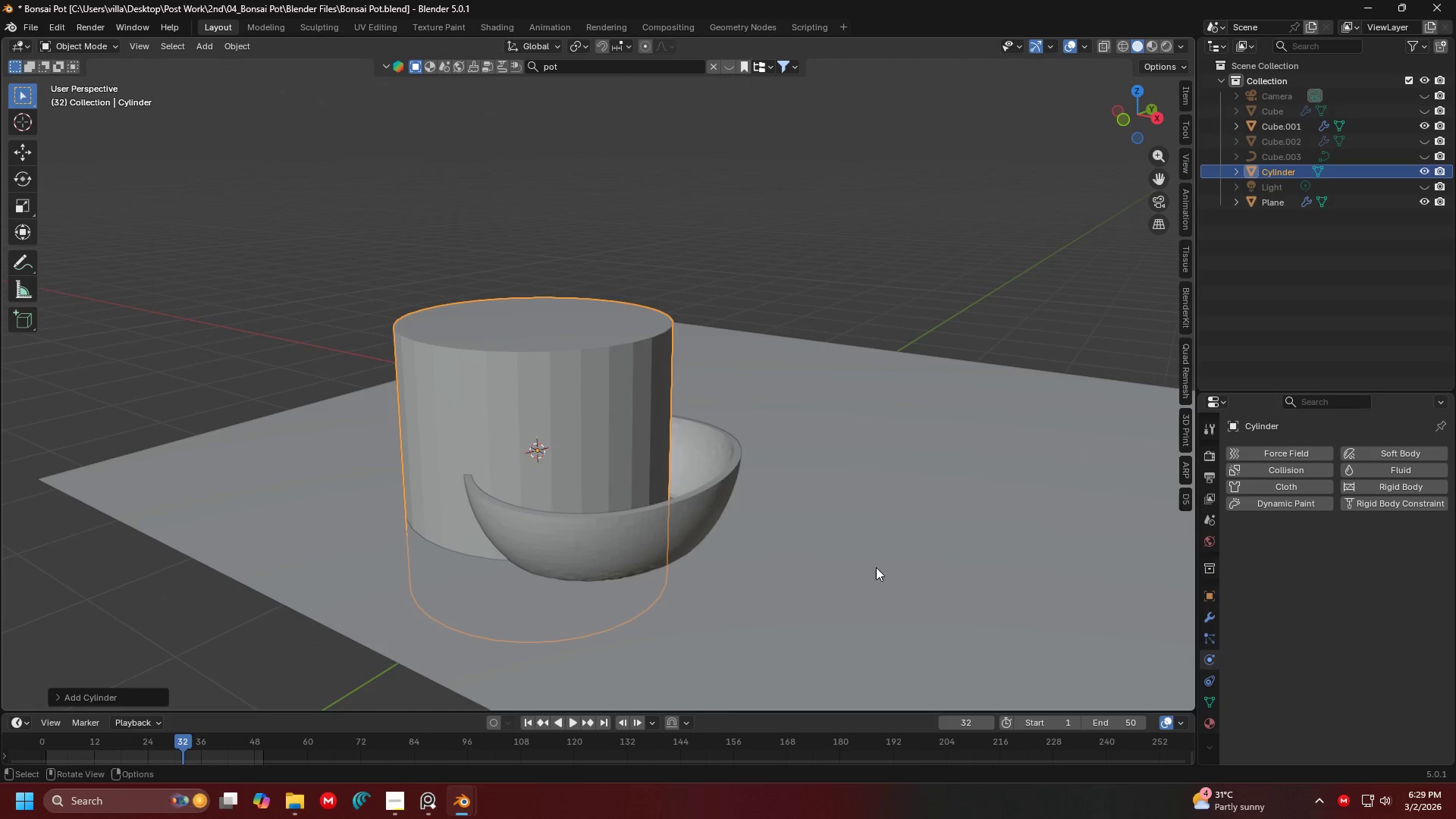 
key(S)
 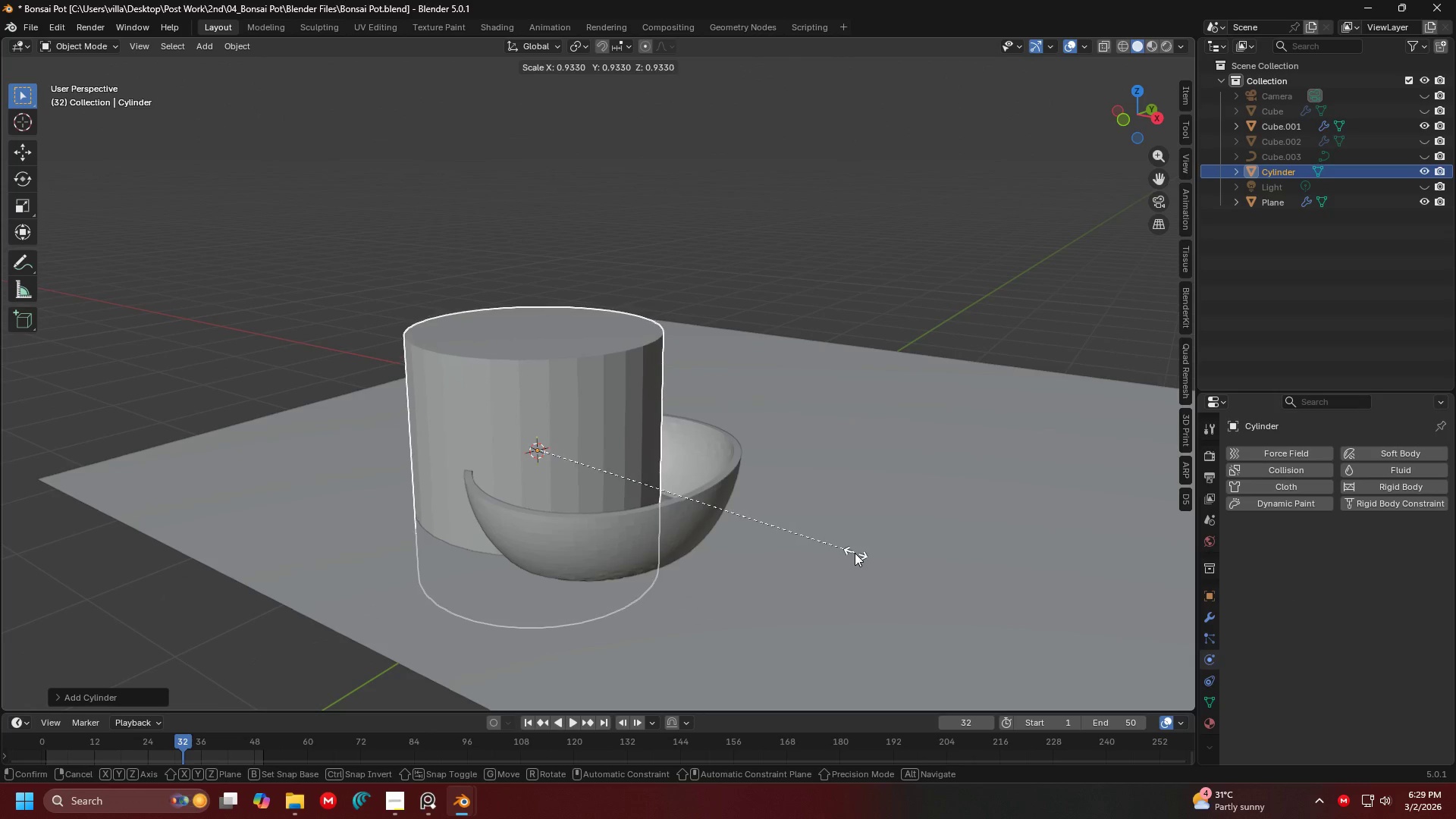 
key(Escape)
 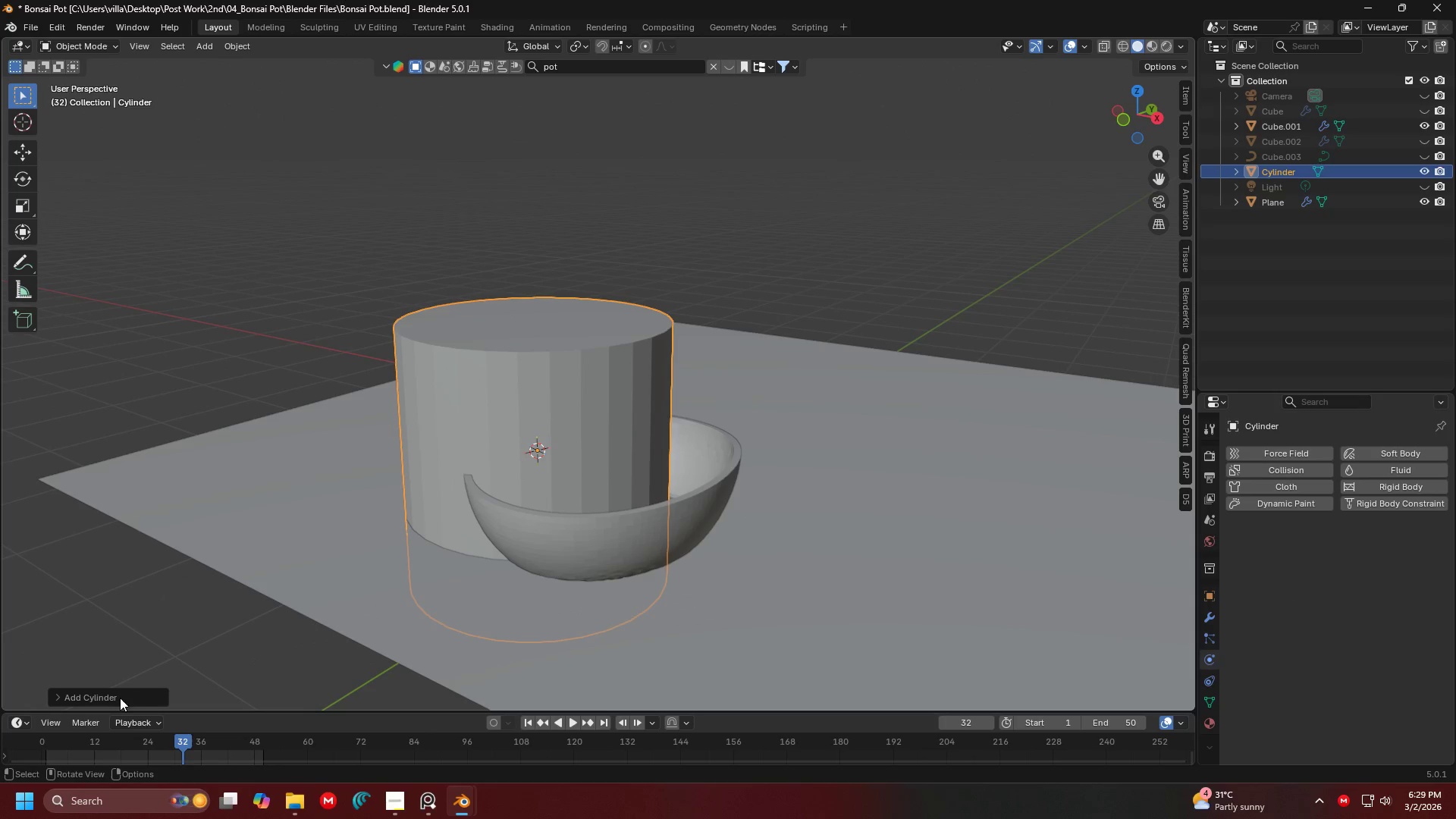 
left_click([119, 698])
 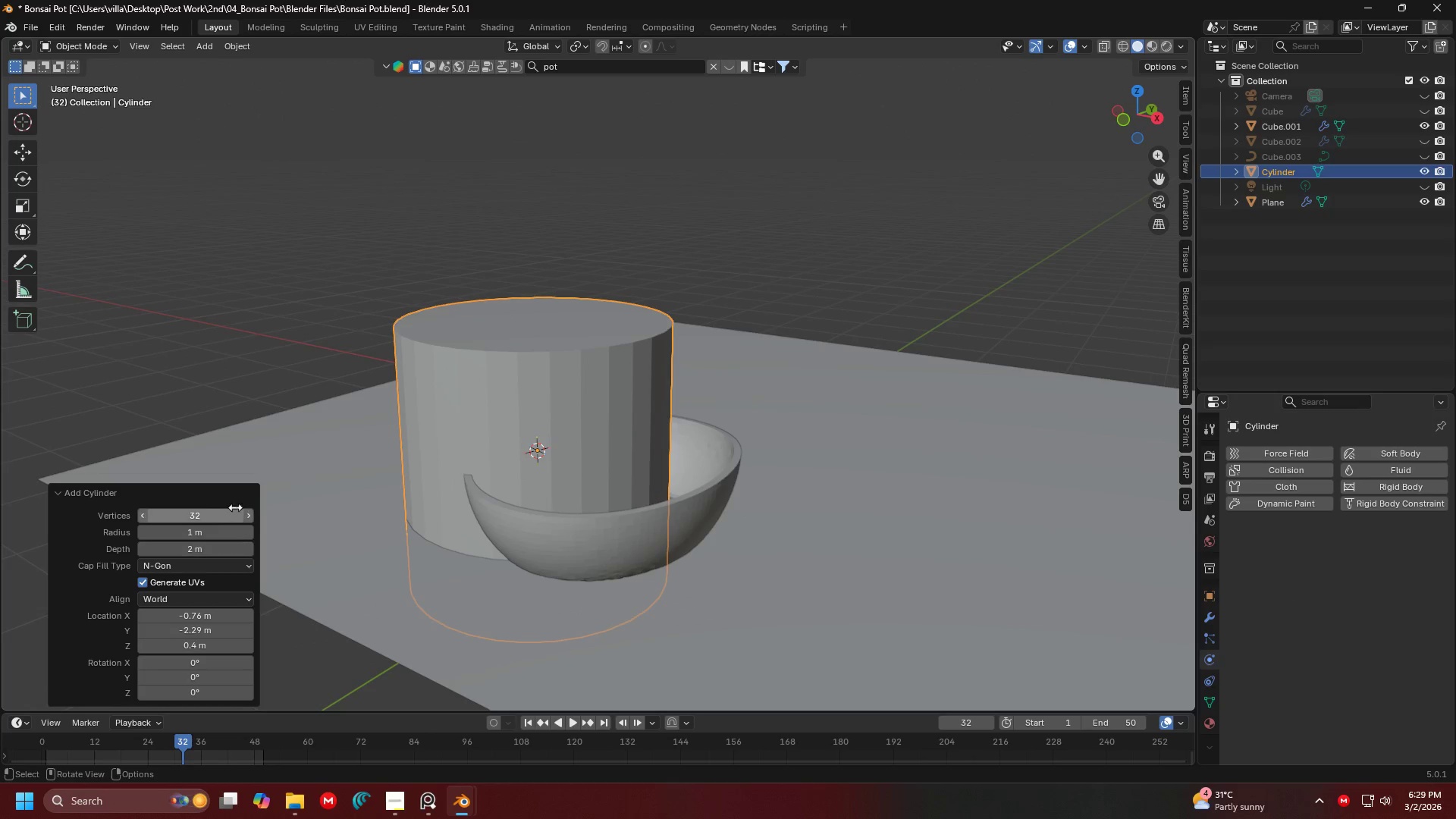 
left_click([209, 513])
 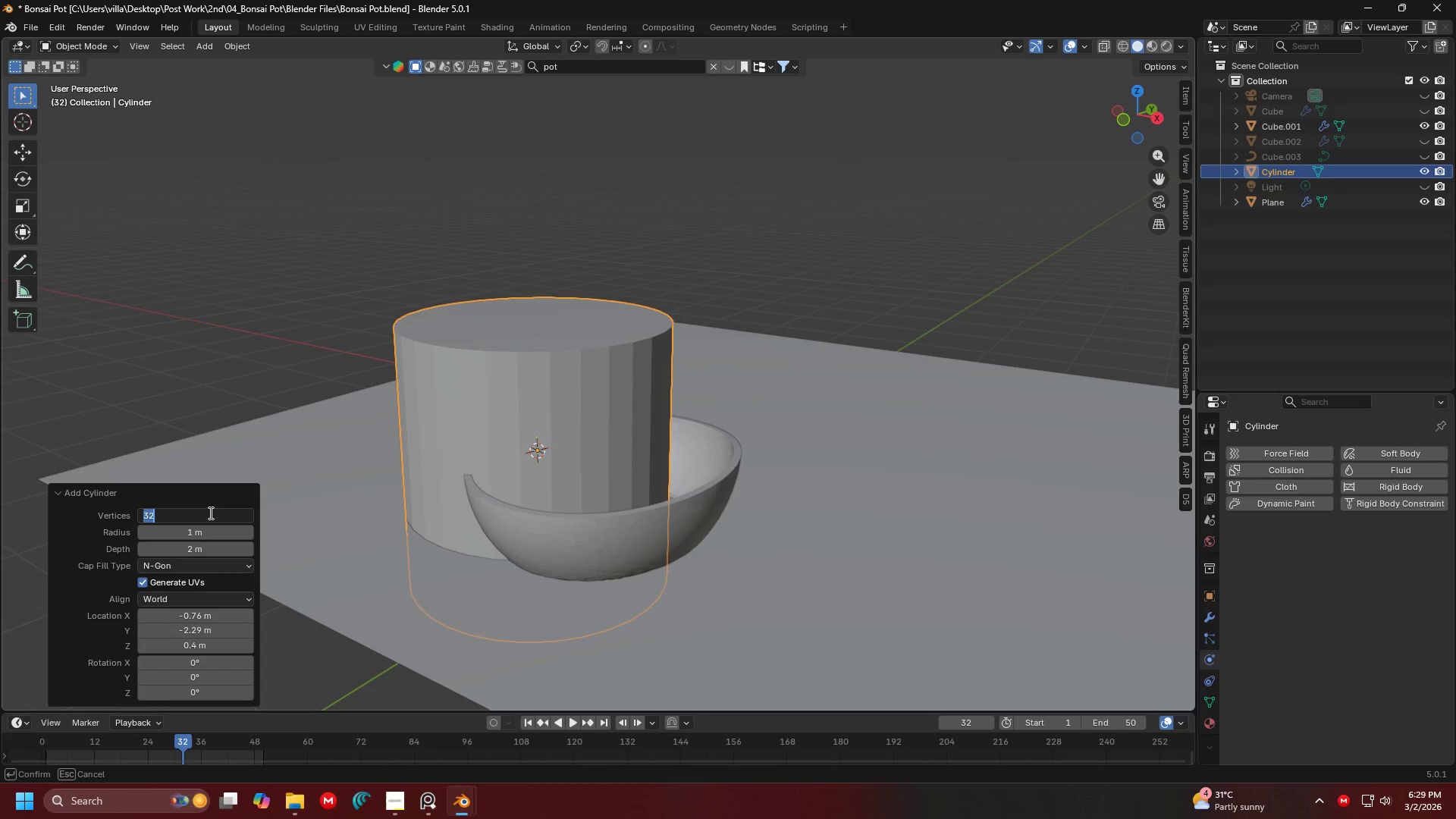 
type(64)
 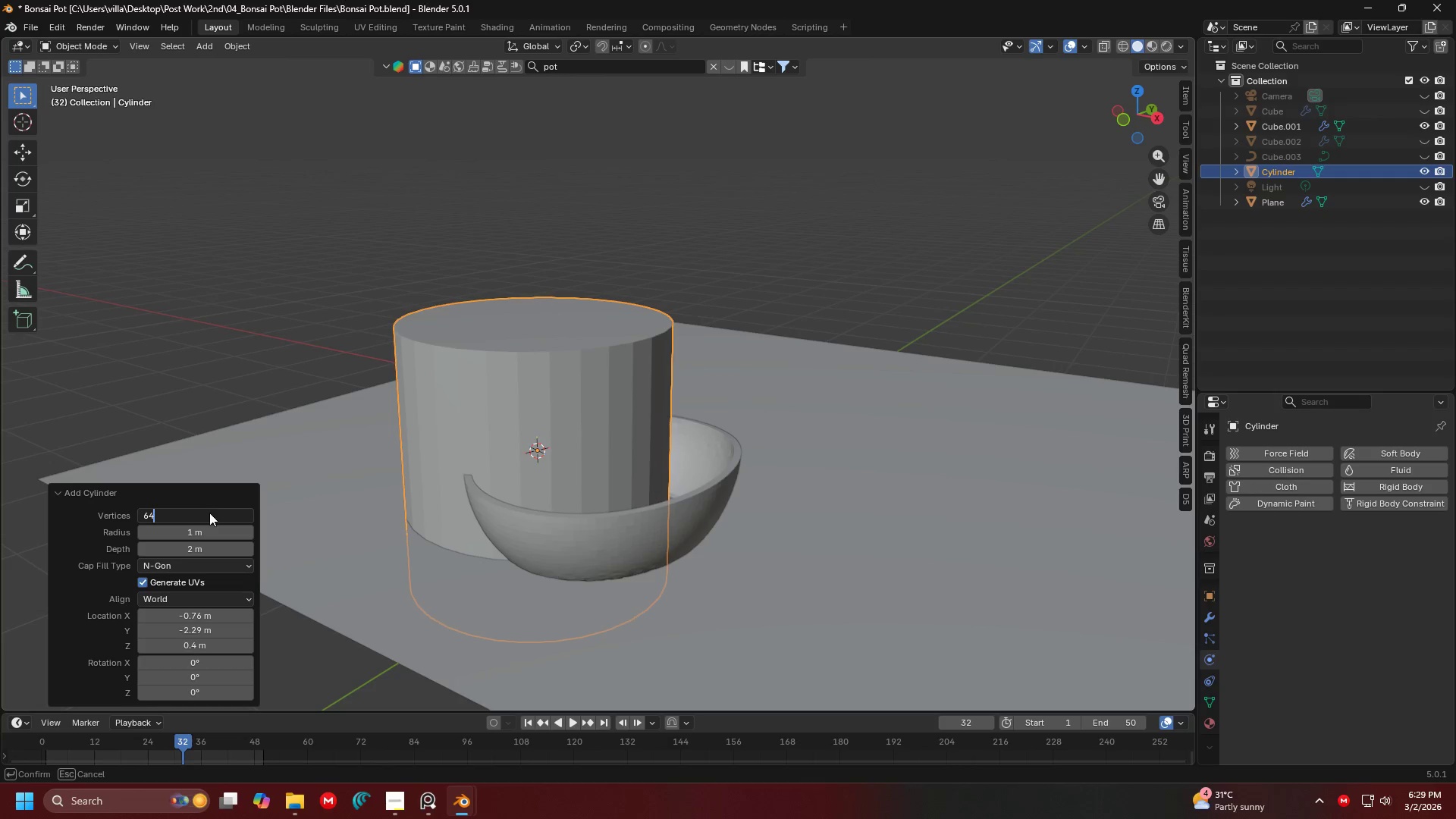 
key(Enter)
 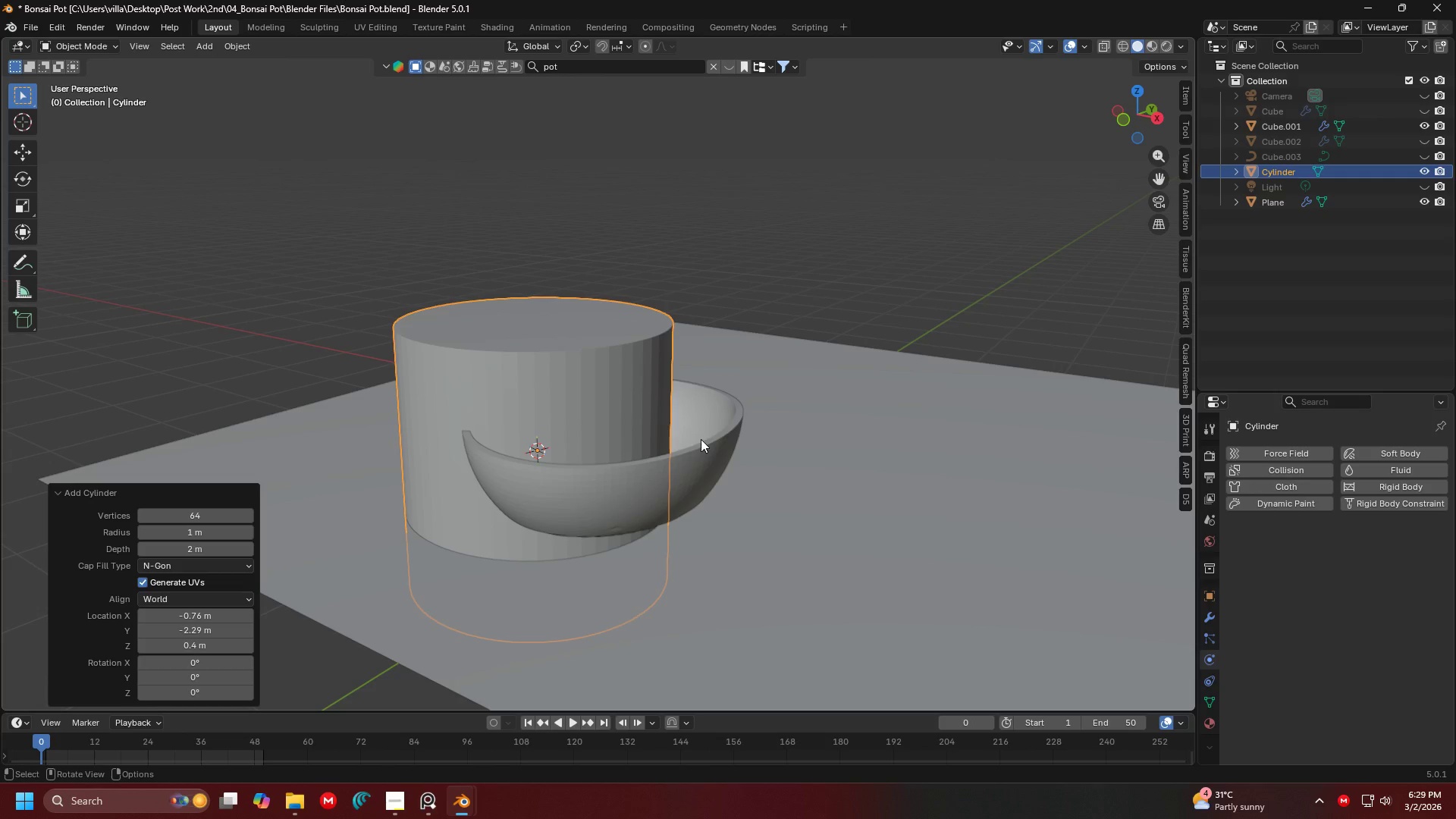 
scroll: coordinate [715, 475], scroll_direction: down, amount: 3.0
 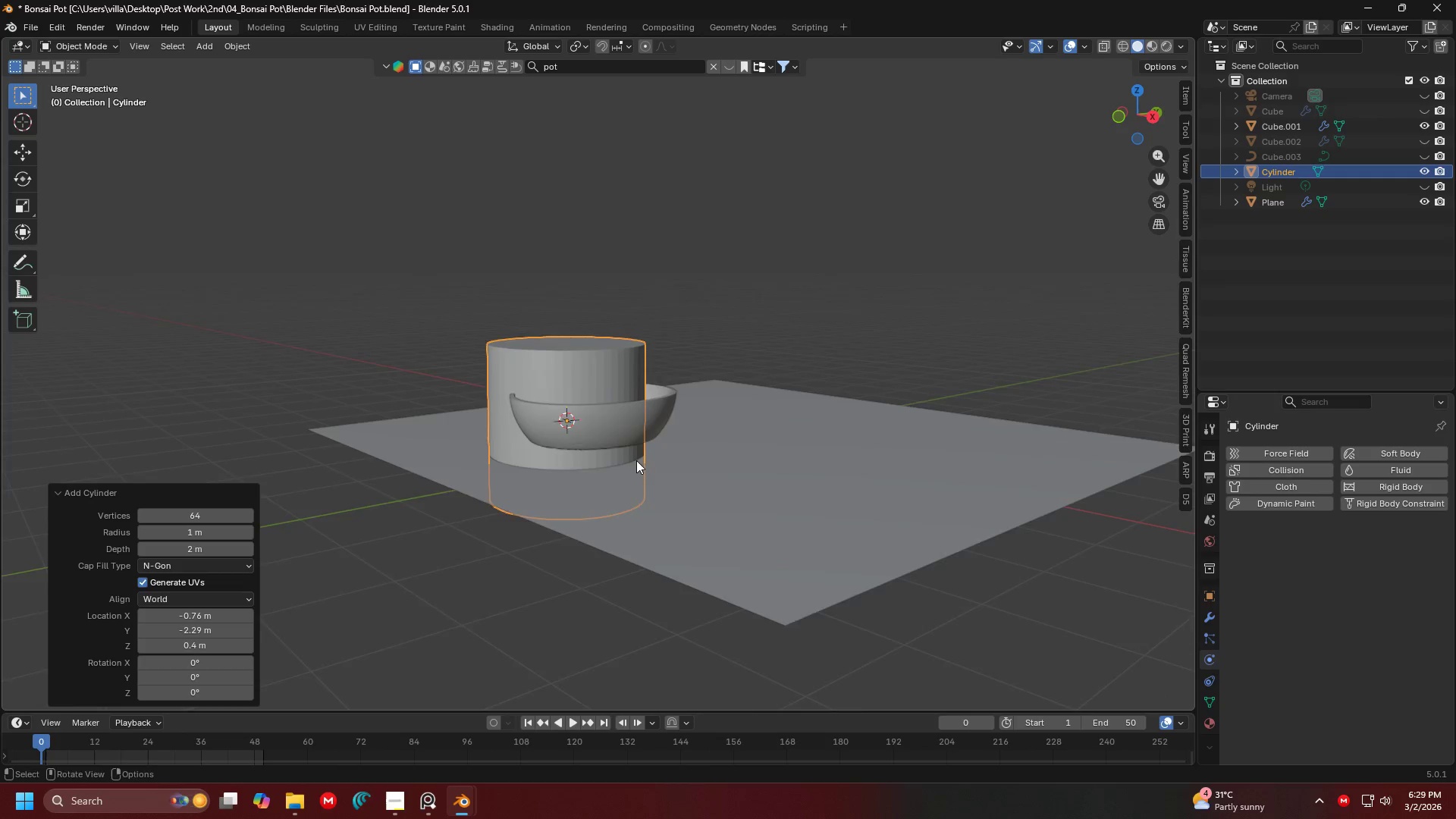 
key(S)
 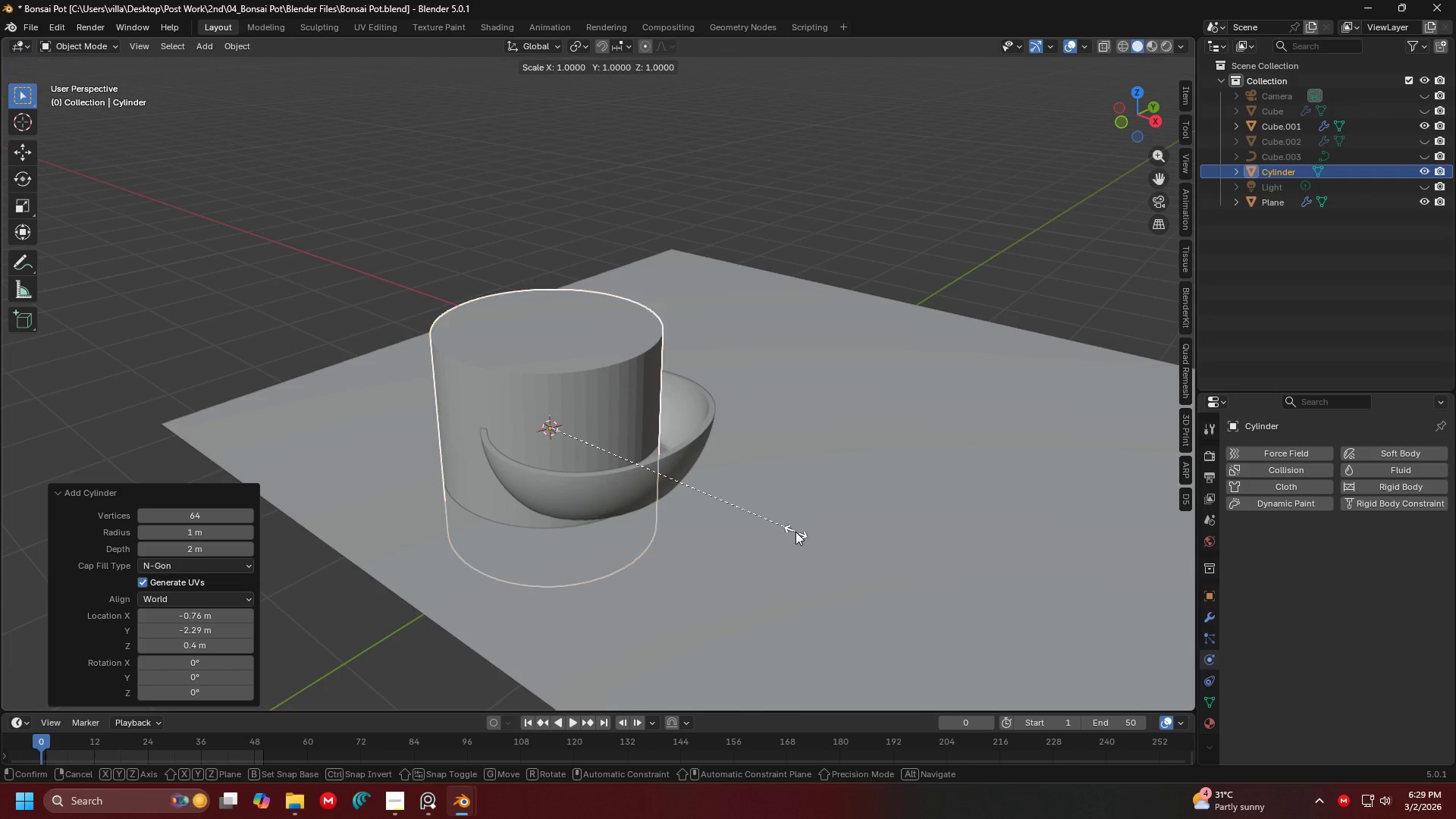 
scroll: coordinate [672, 507], scroll_direction: up, amount: 2.0
 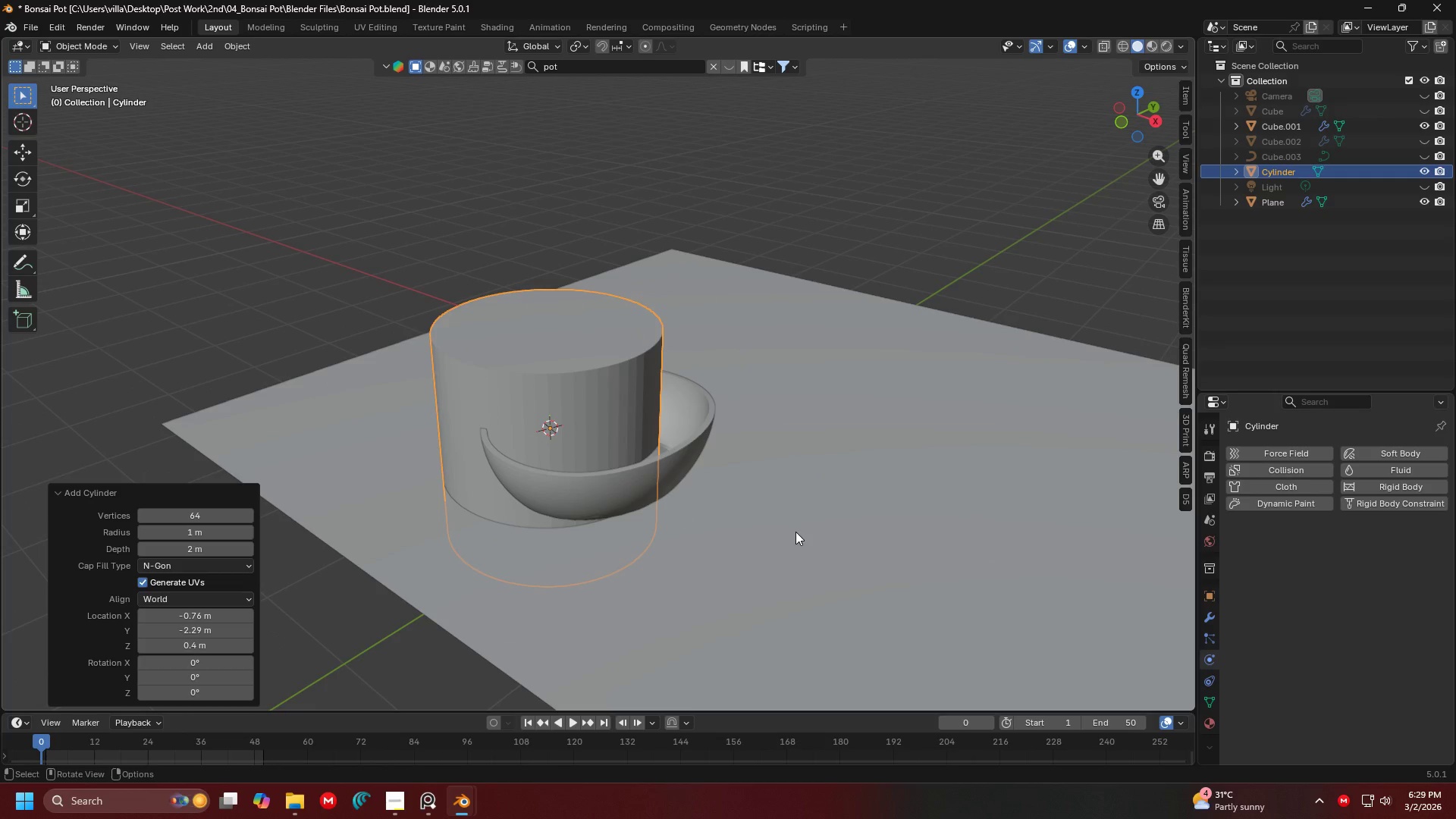 
key(Shift+ShiftLeft)
 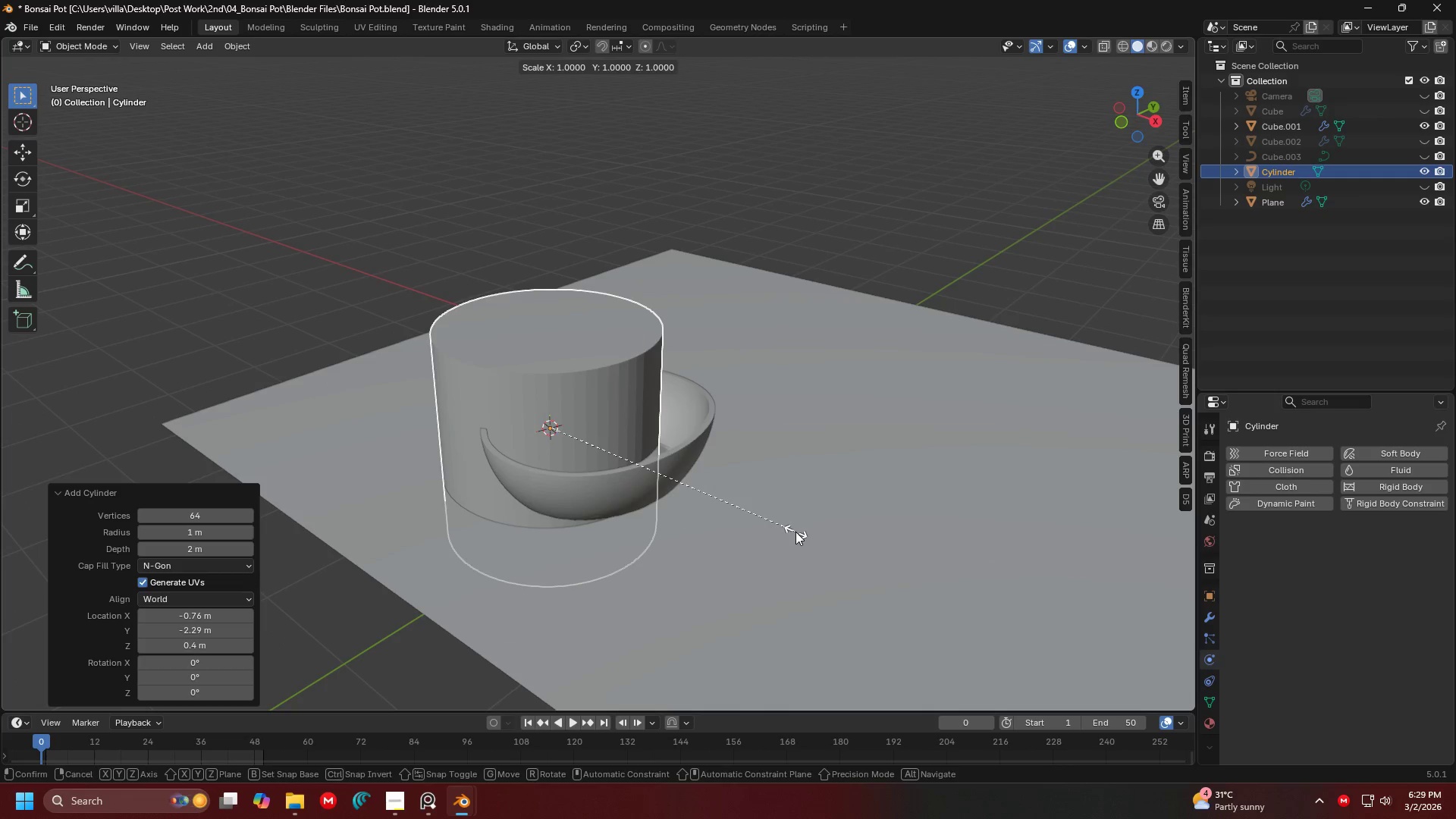 
key(Shift+Z)
 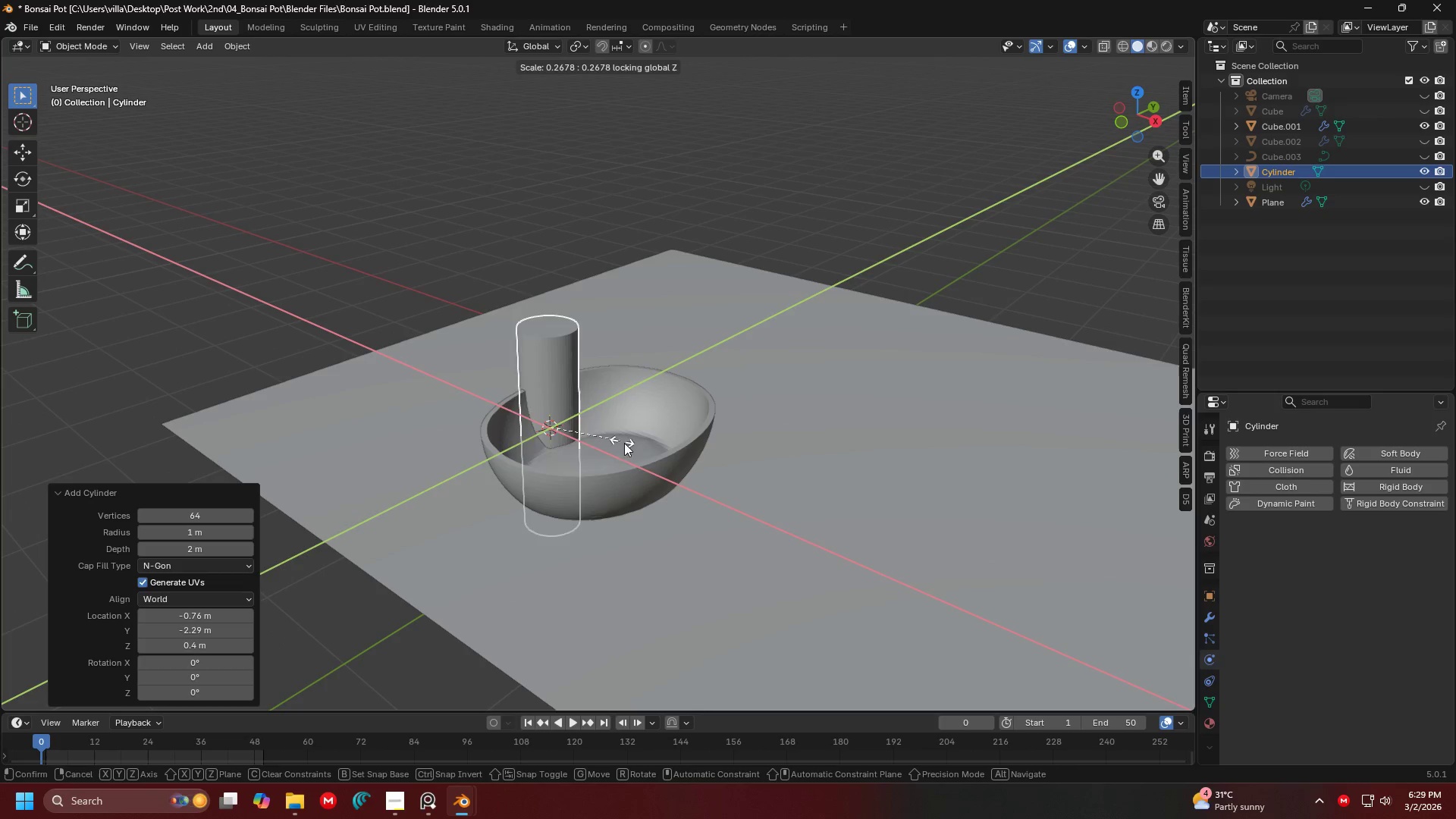 
left_click([642, 451])
 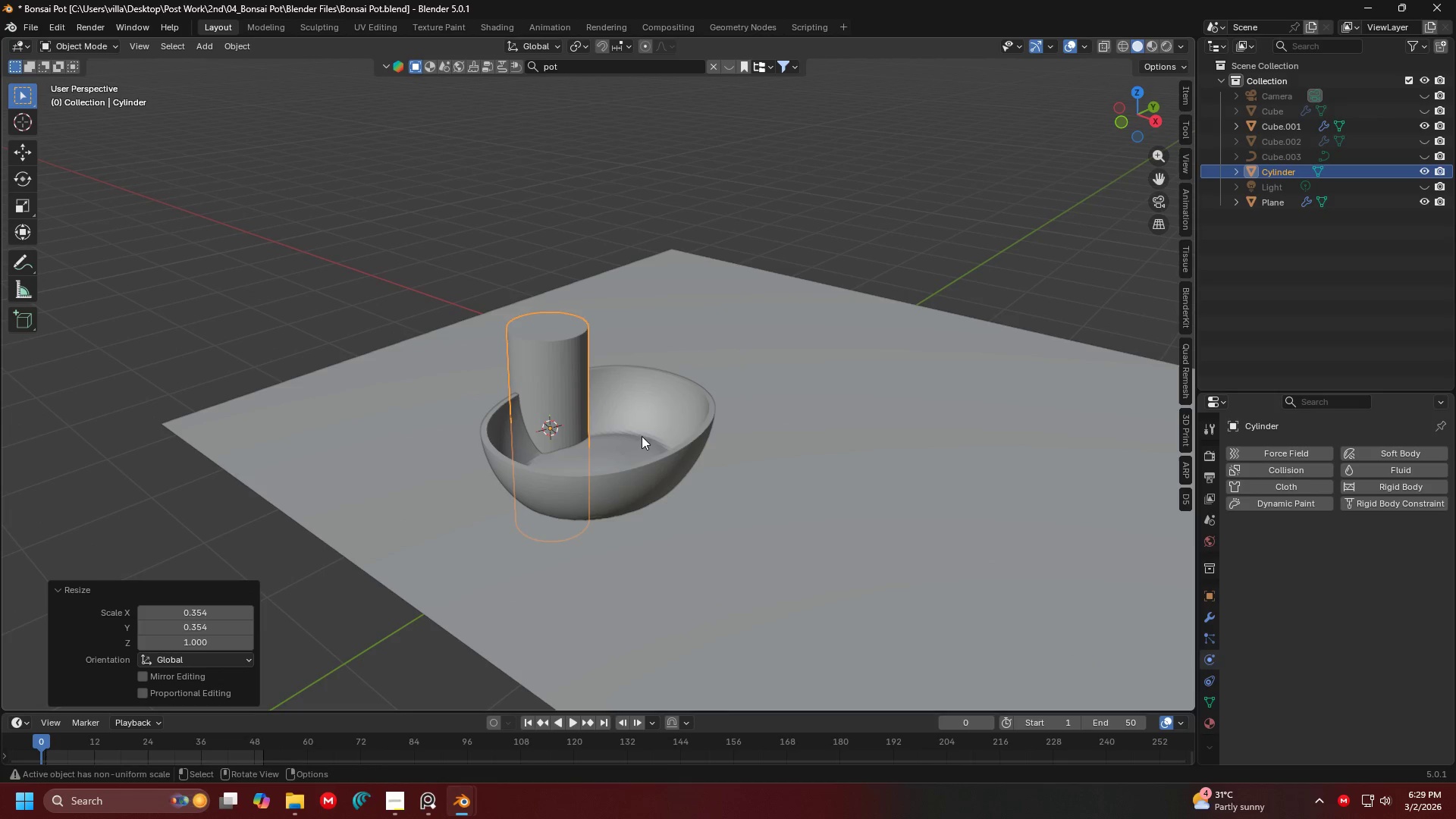 
type(grxy)
 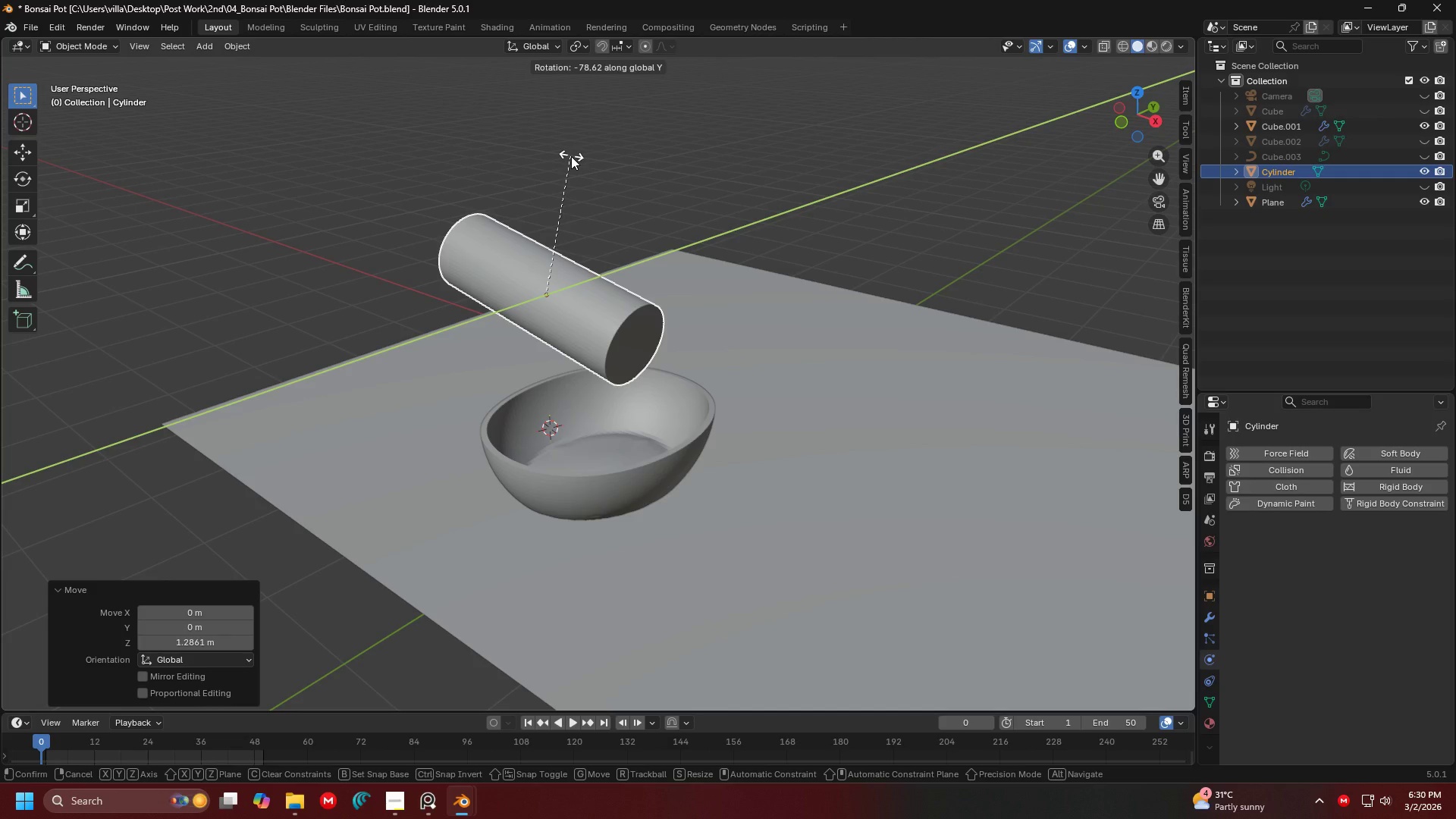 
type(90)
 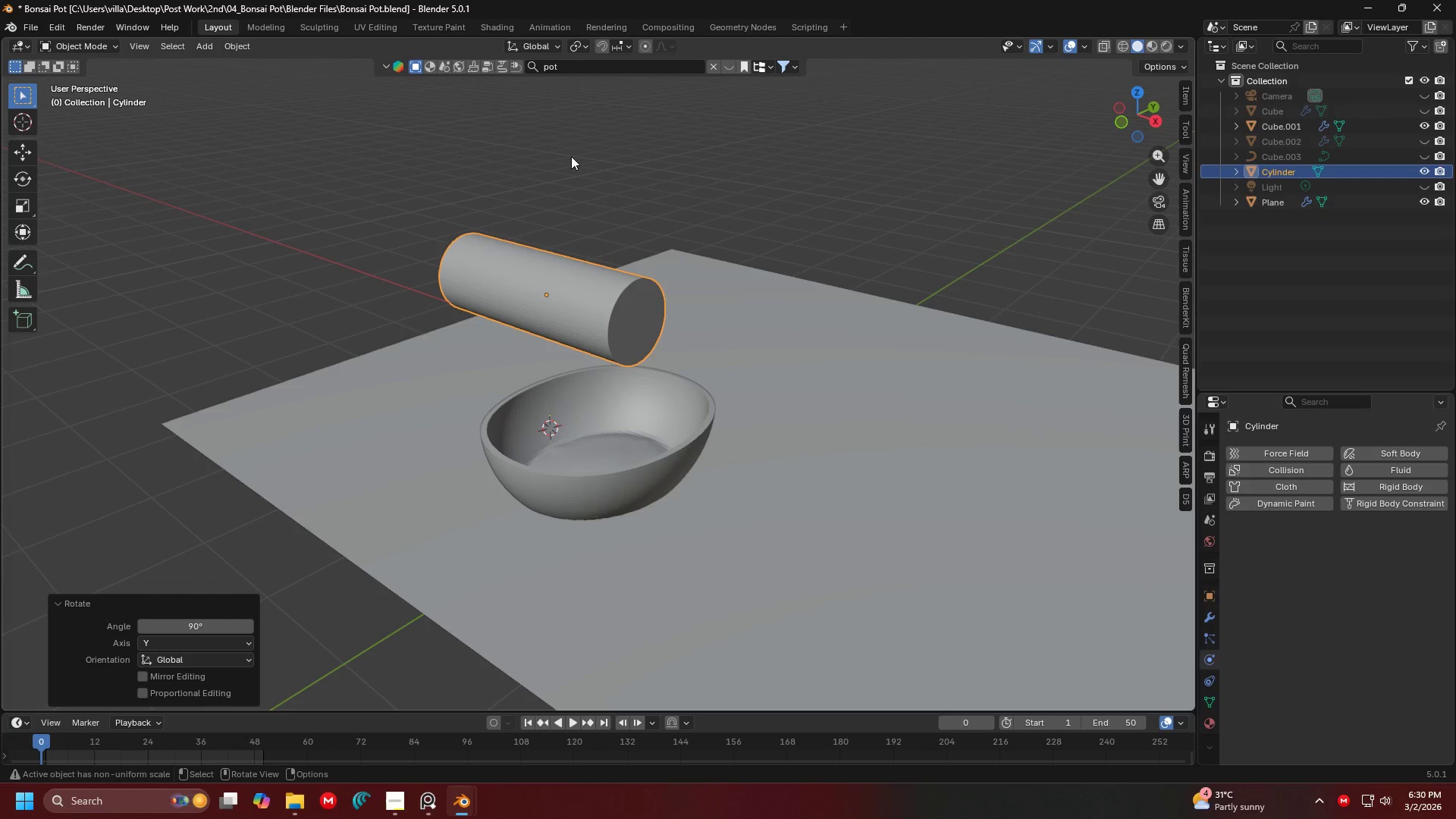 
key(Enter)
 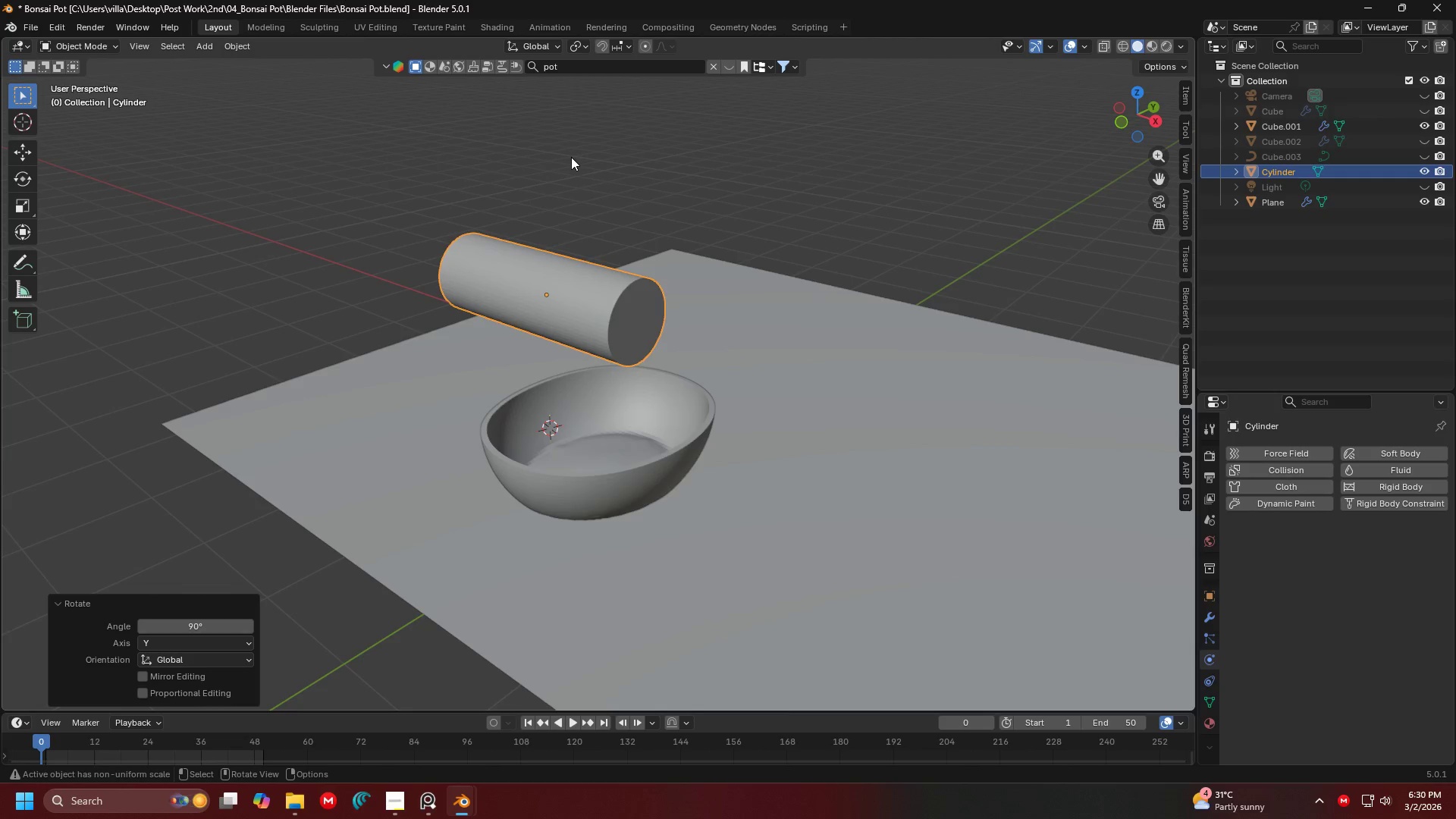 
key(S)
 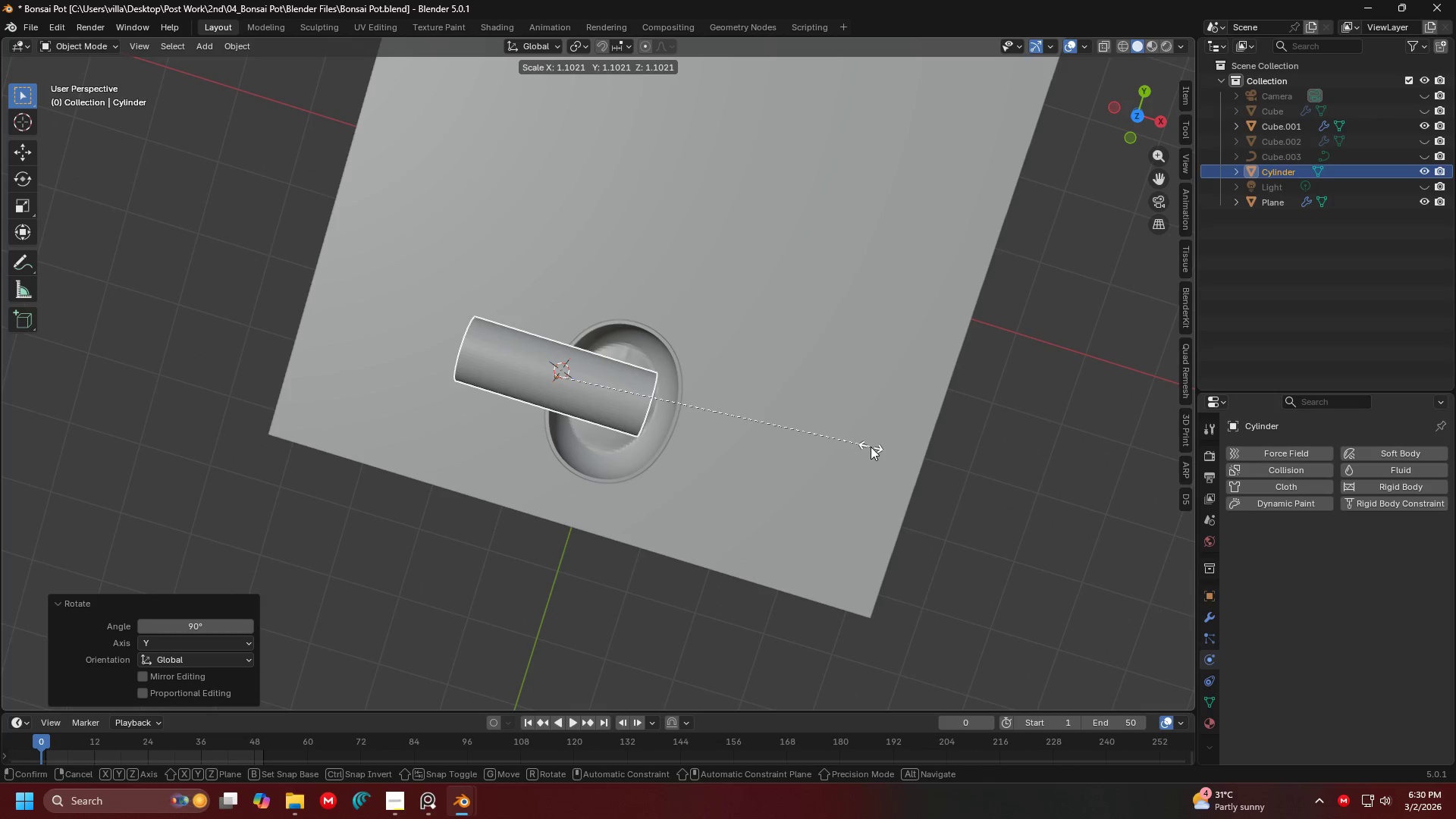 
scroll: coordinate [689, 353], scroll_direction: down, amount: 1.0
 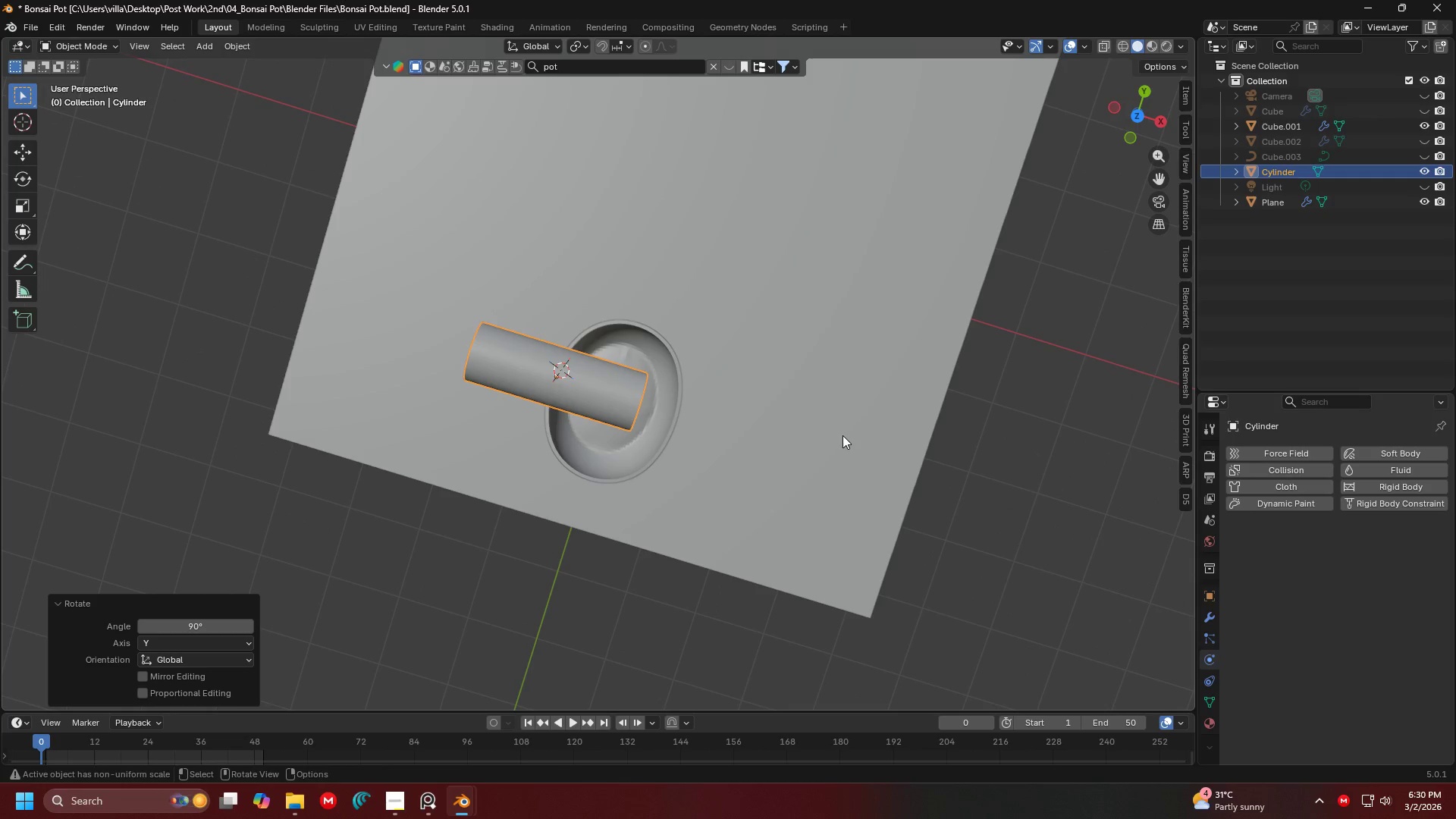 
type(Zx)
 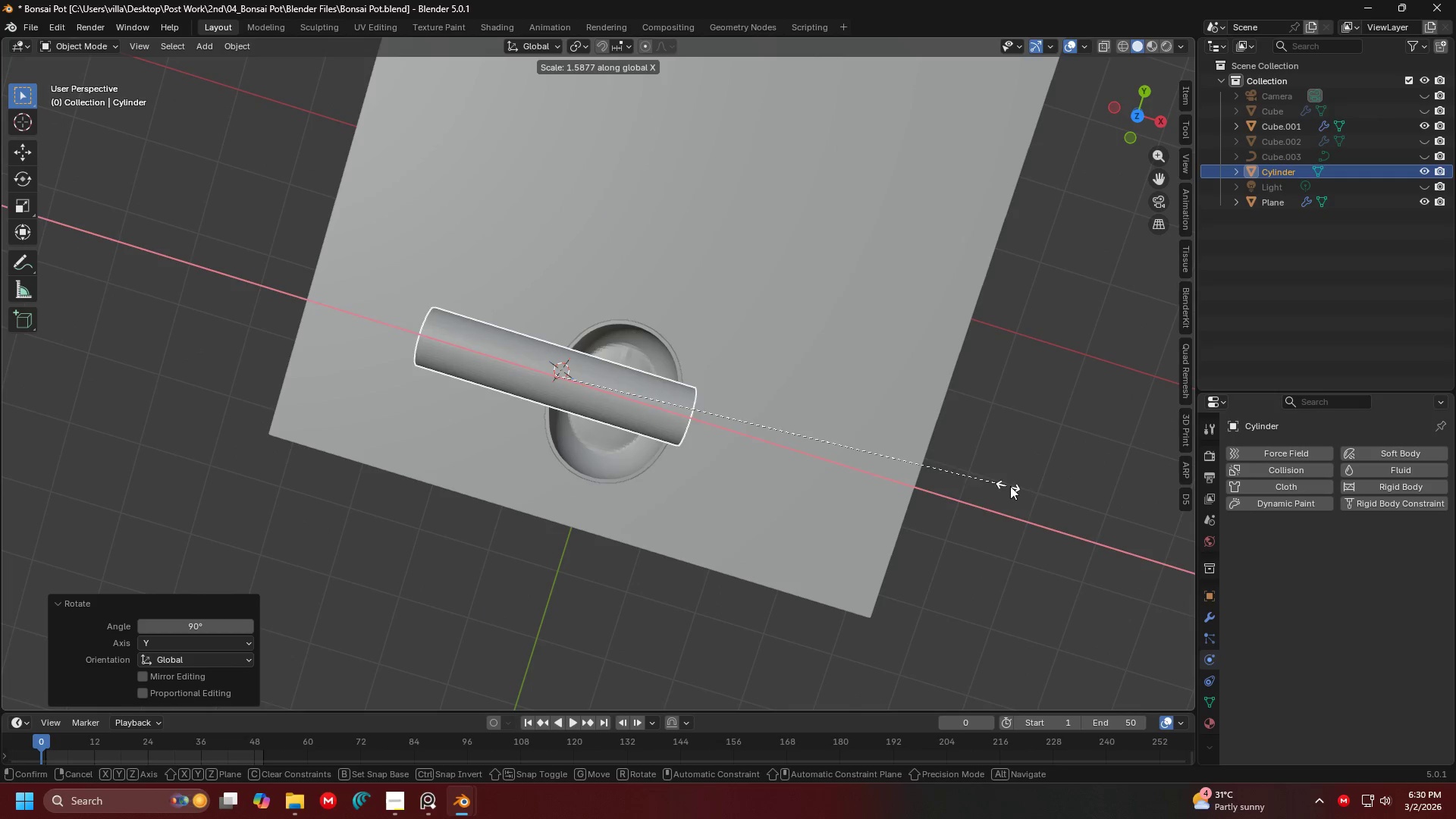 
left_click([1047, 487])
 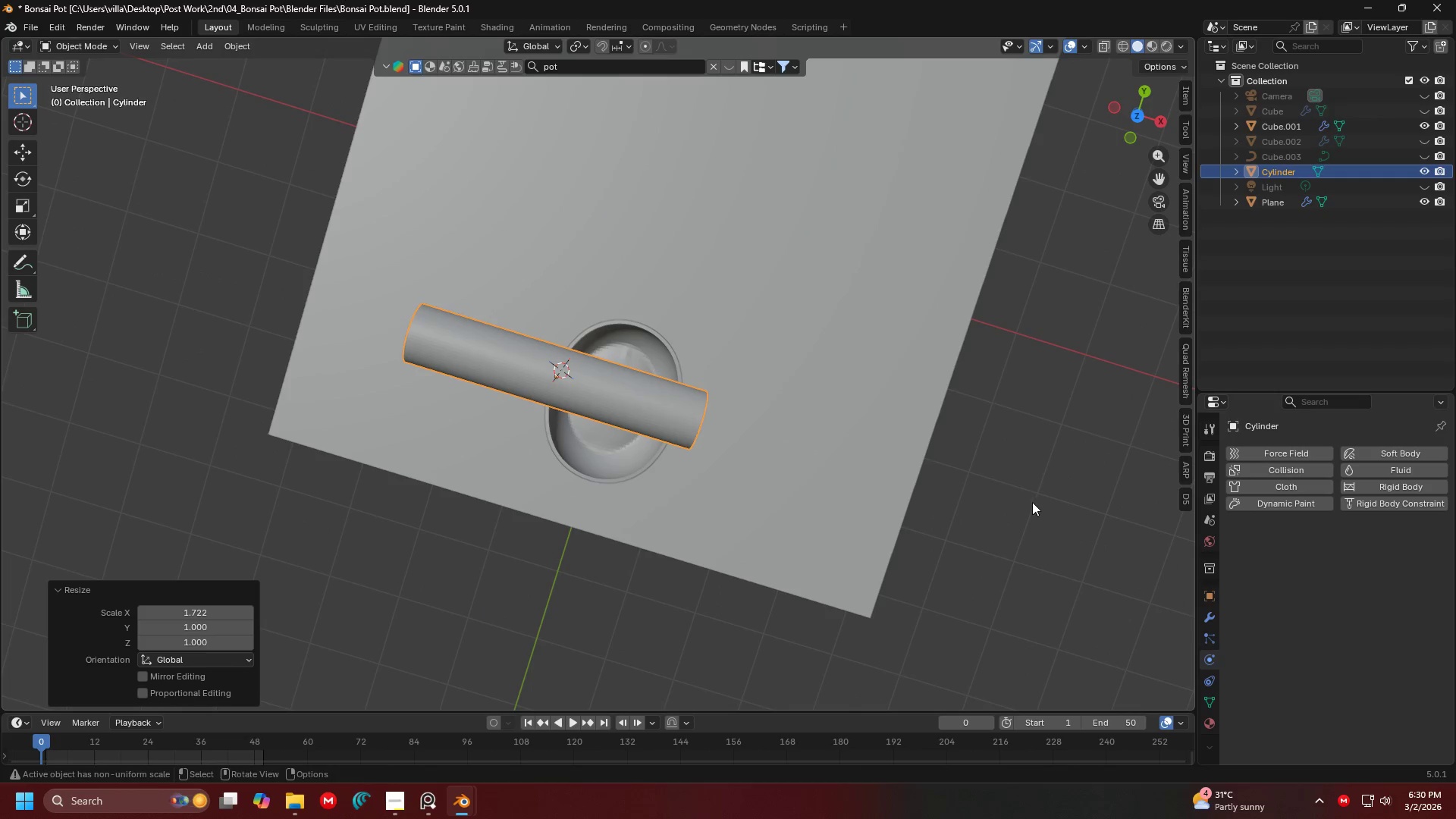 
type(rz)
 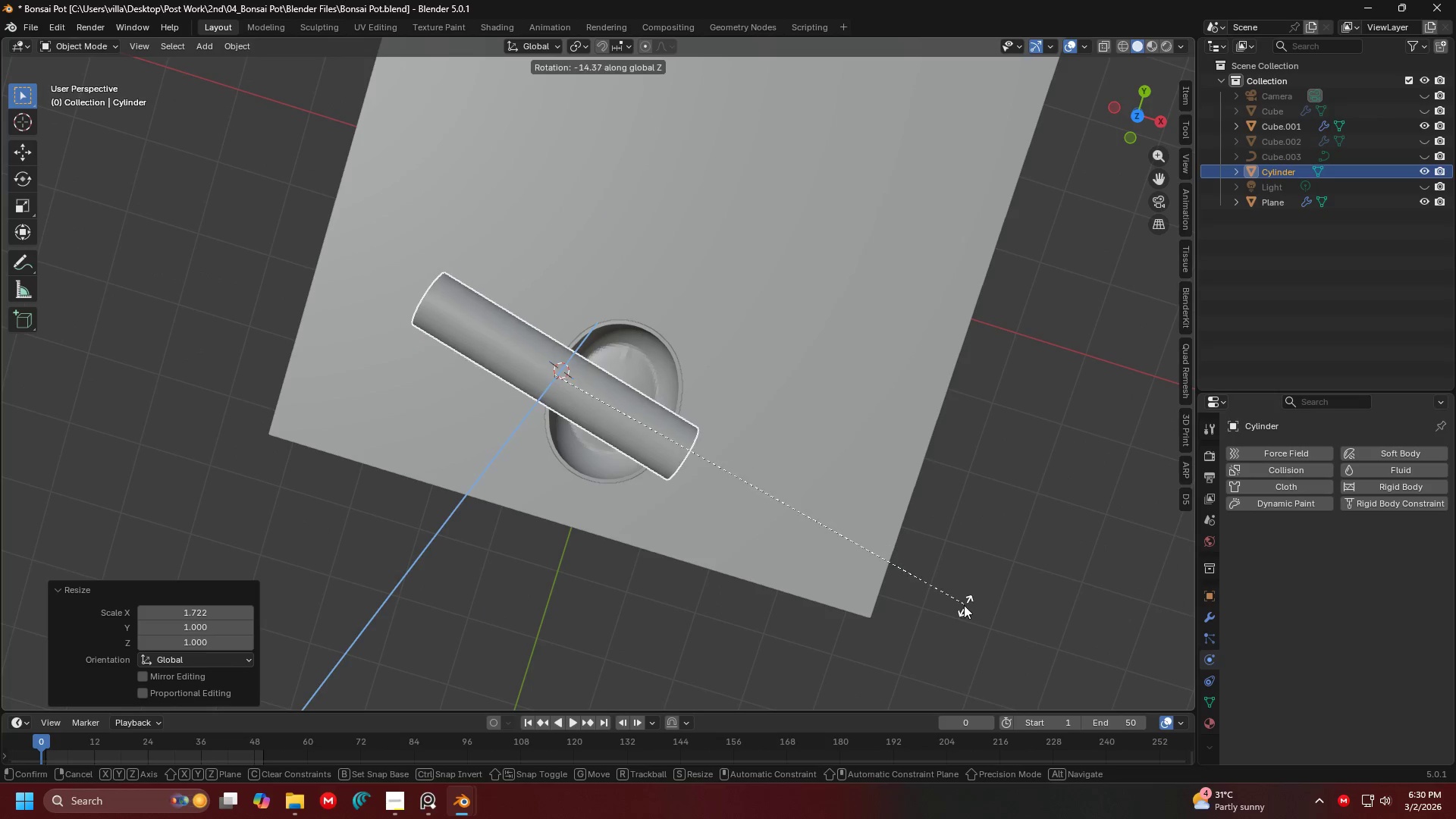 
left_click([962, 607])
 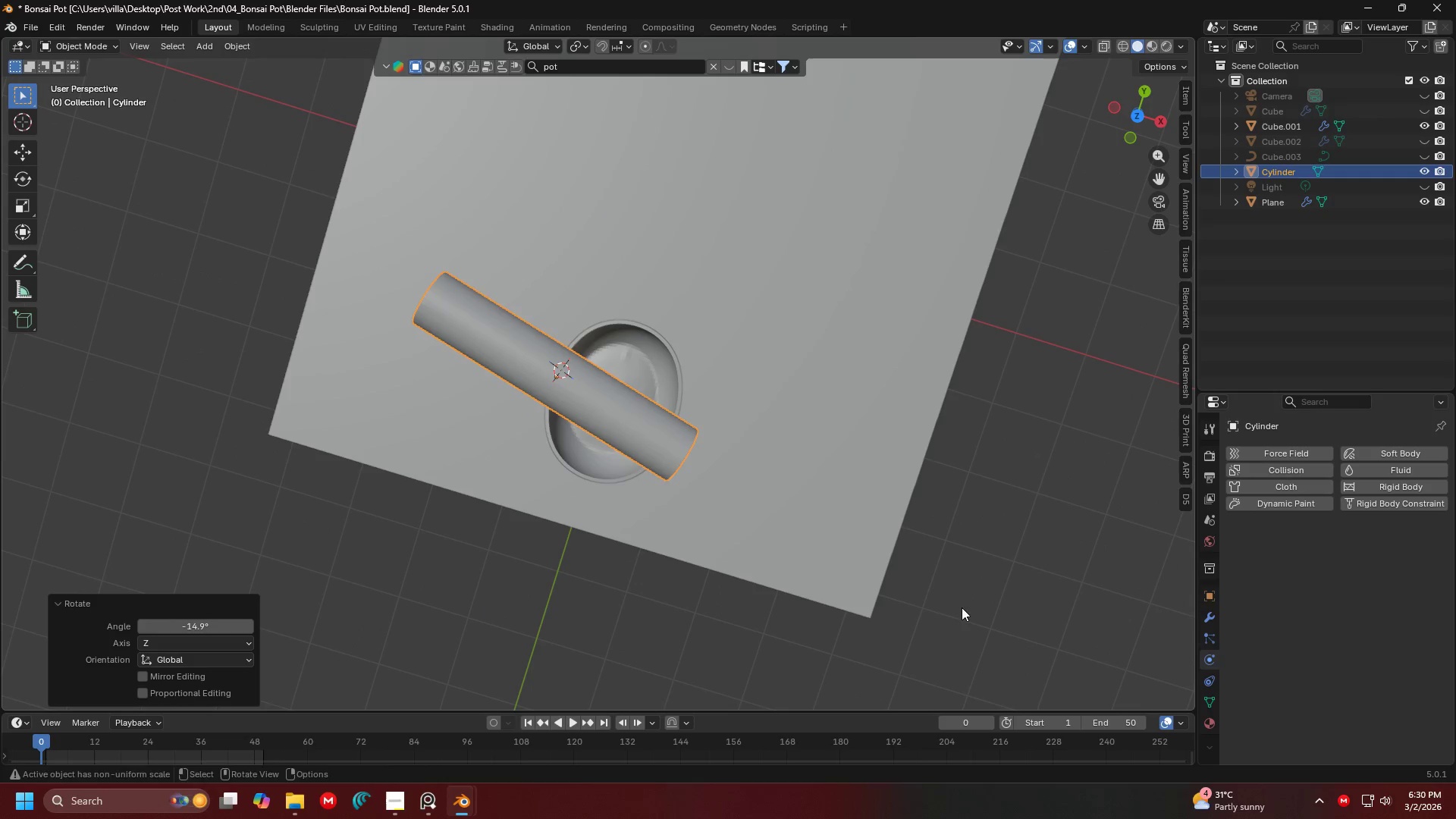 
key(G)
 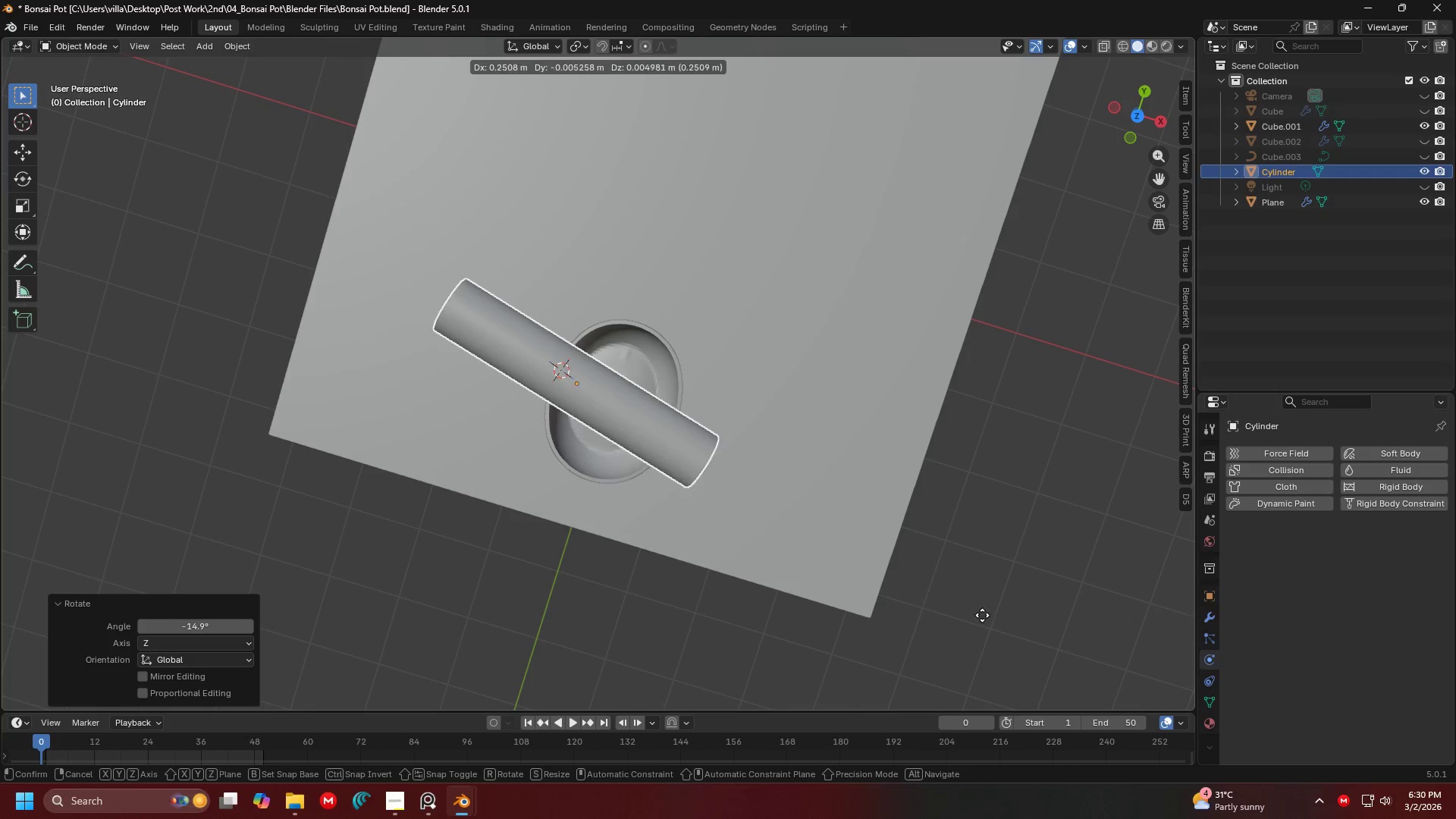 
key(Shift+ShiftLeft)
 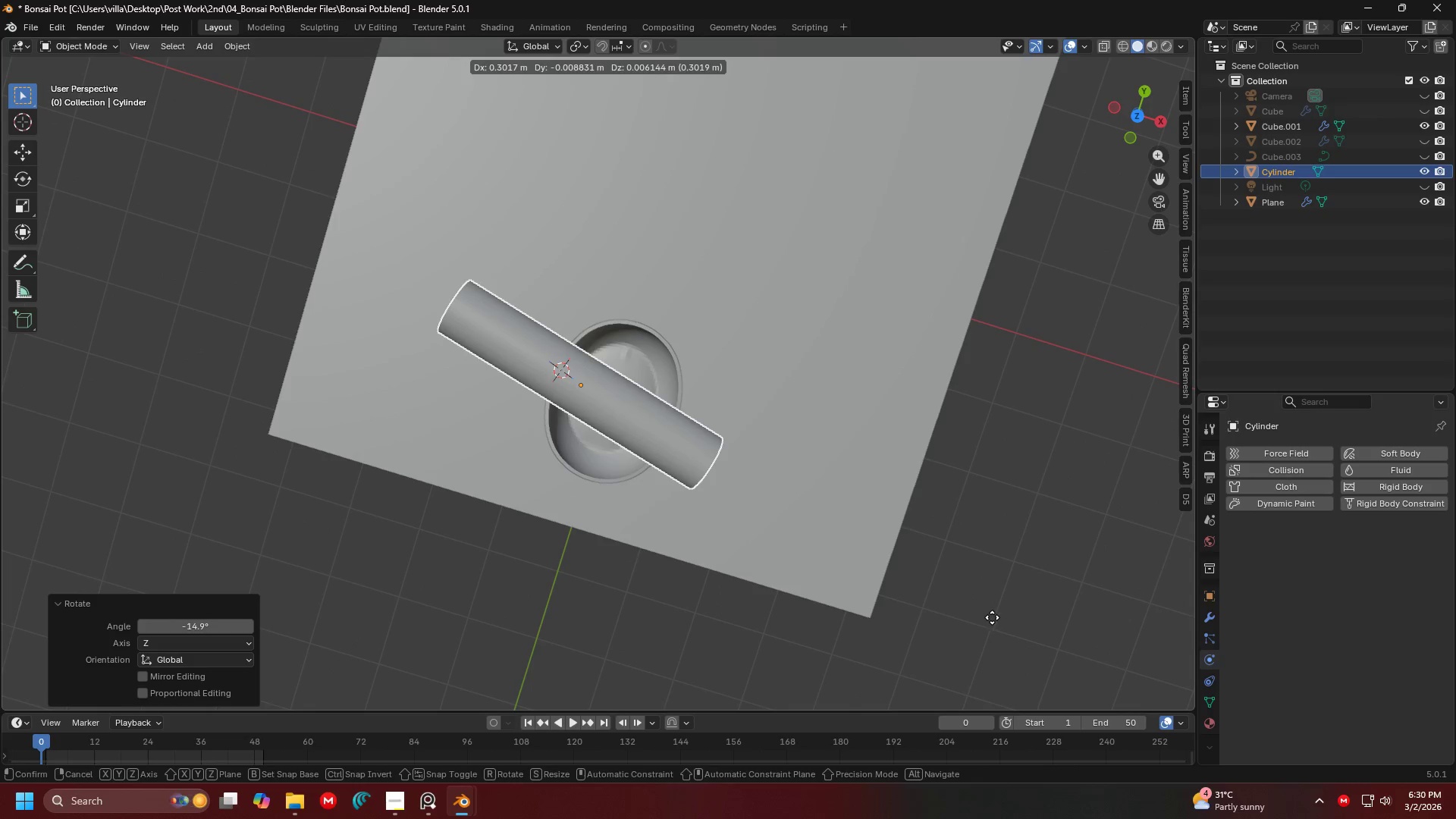 
key(Shift+Z)
 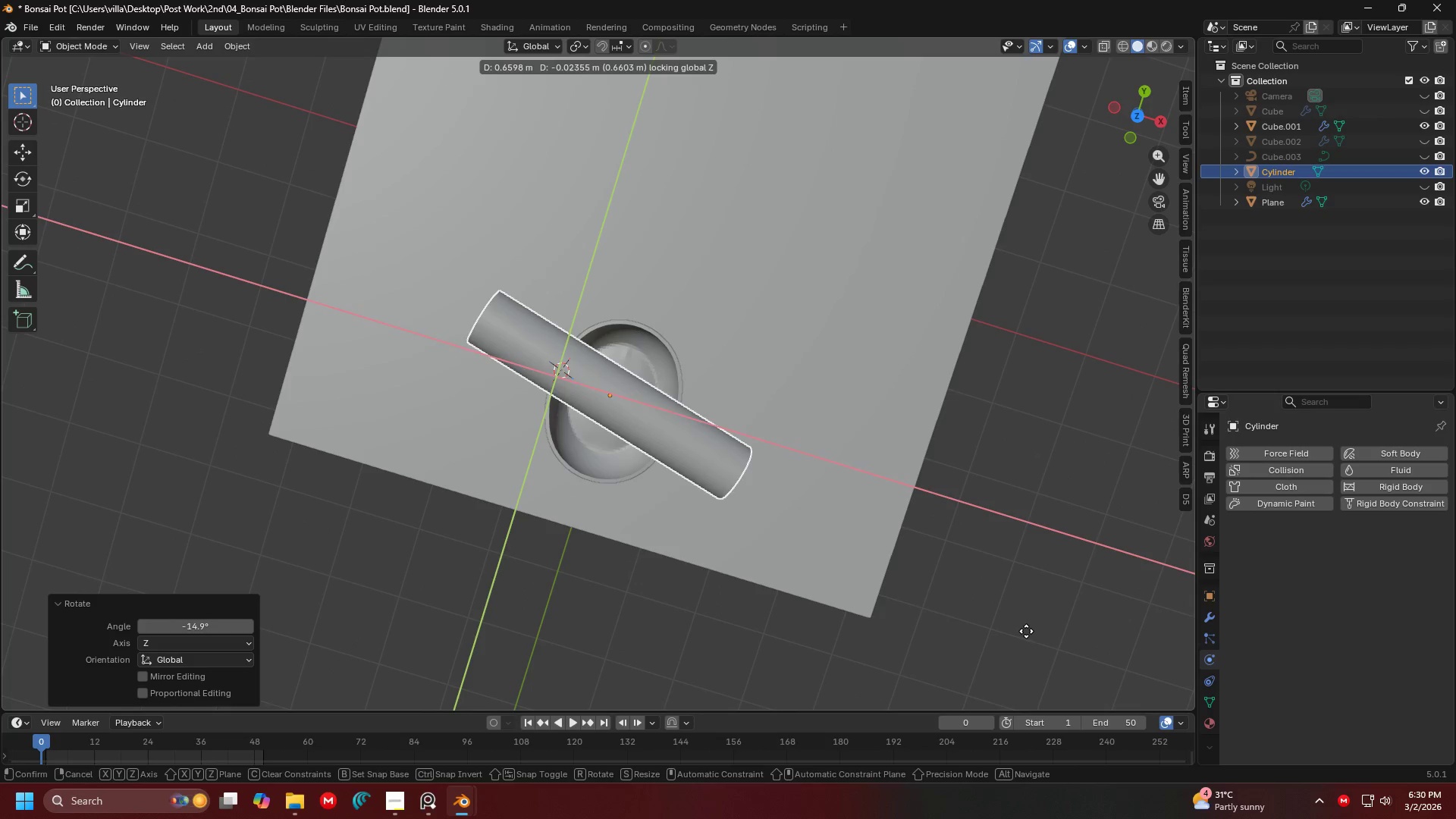 
left_click([1023, 632])
 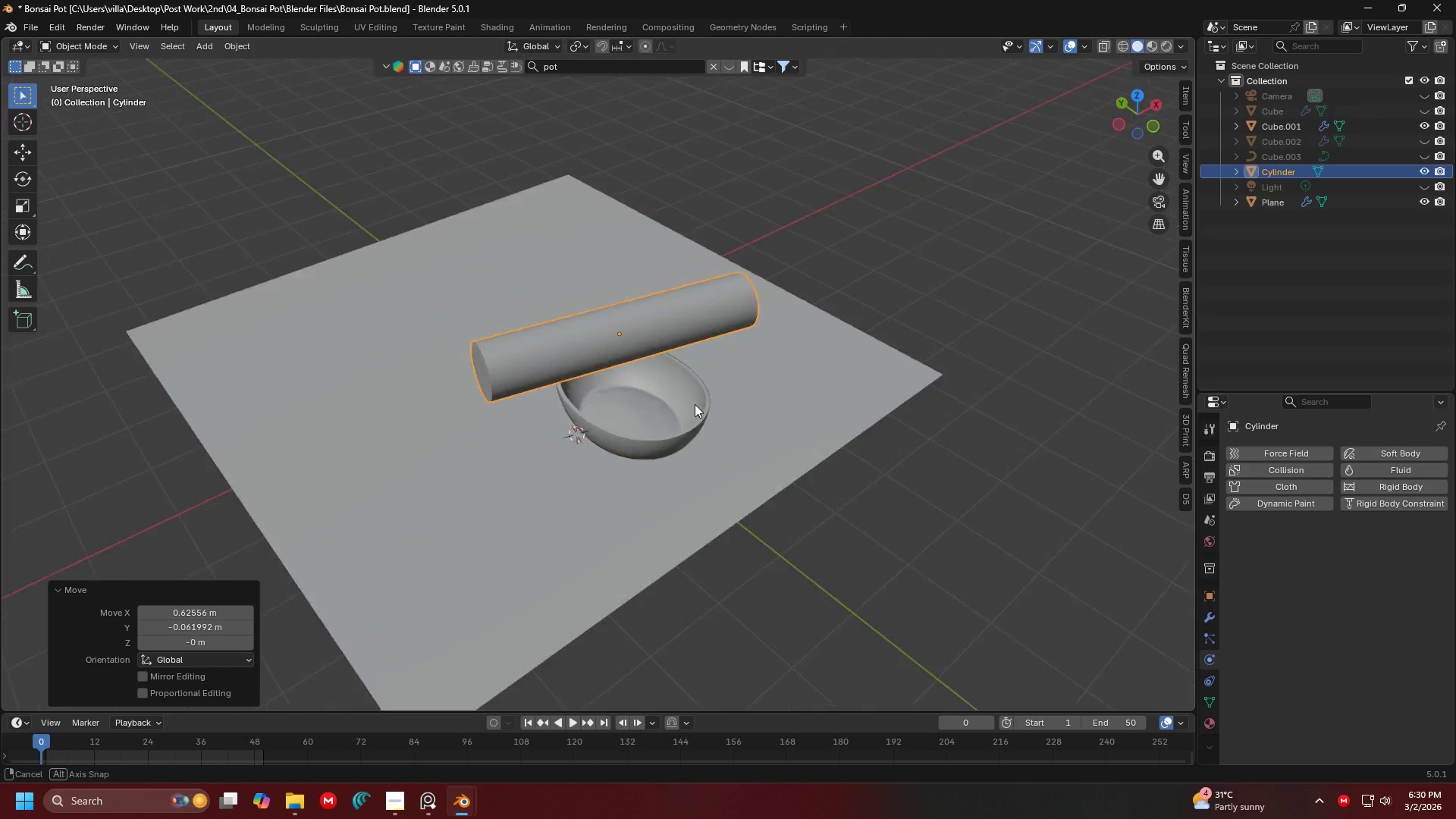 
scroll: coordinate [673, 378], scroll_direction: up, amount: 3.0
 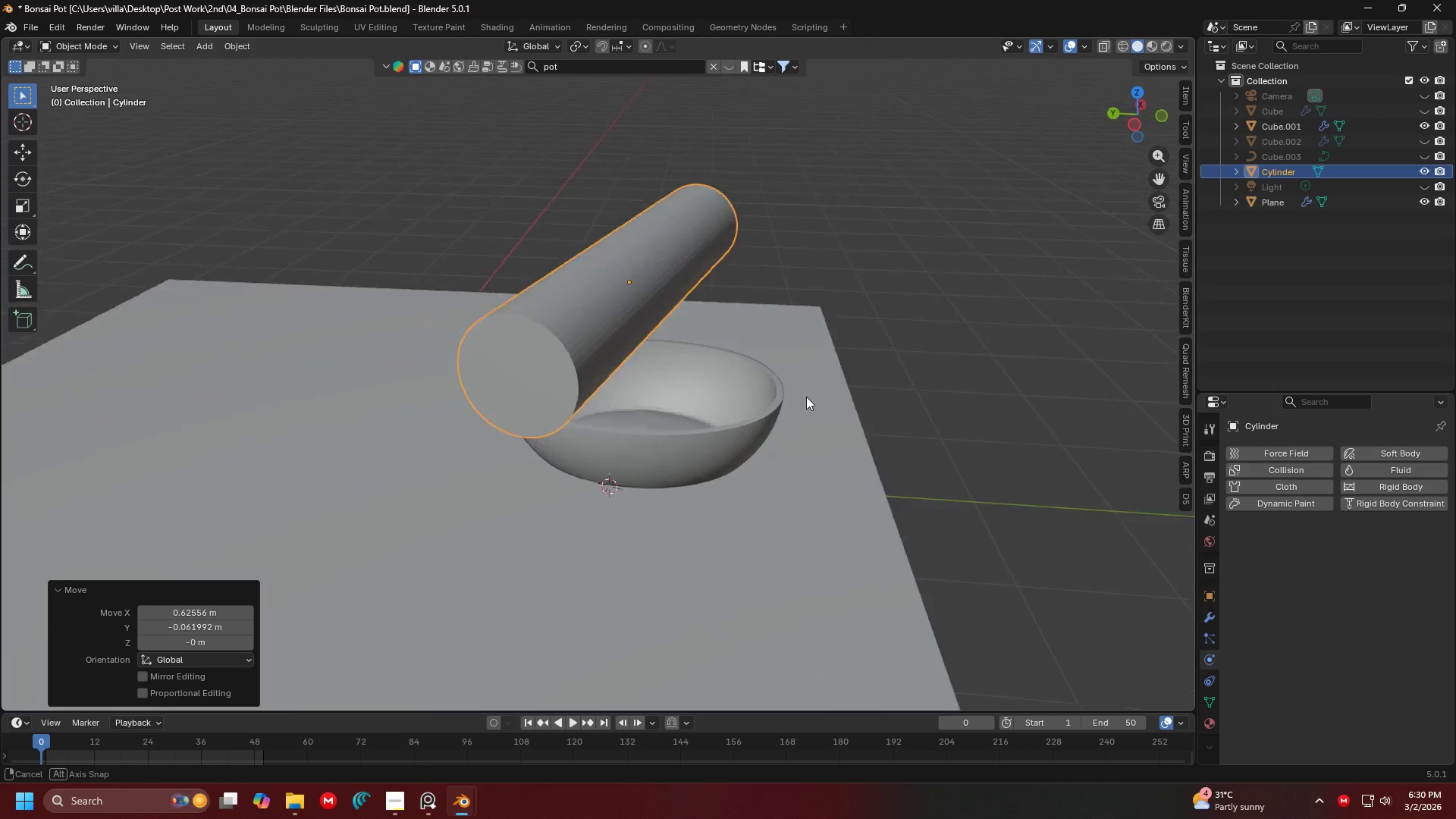 
key(Shift+ShiftLeft)
 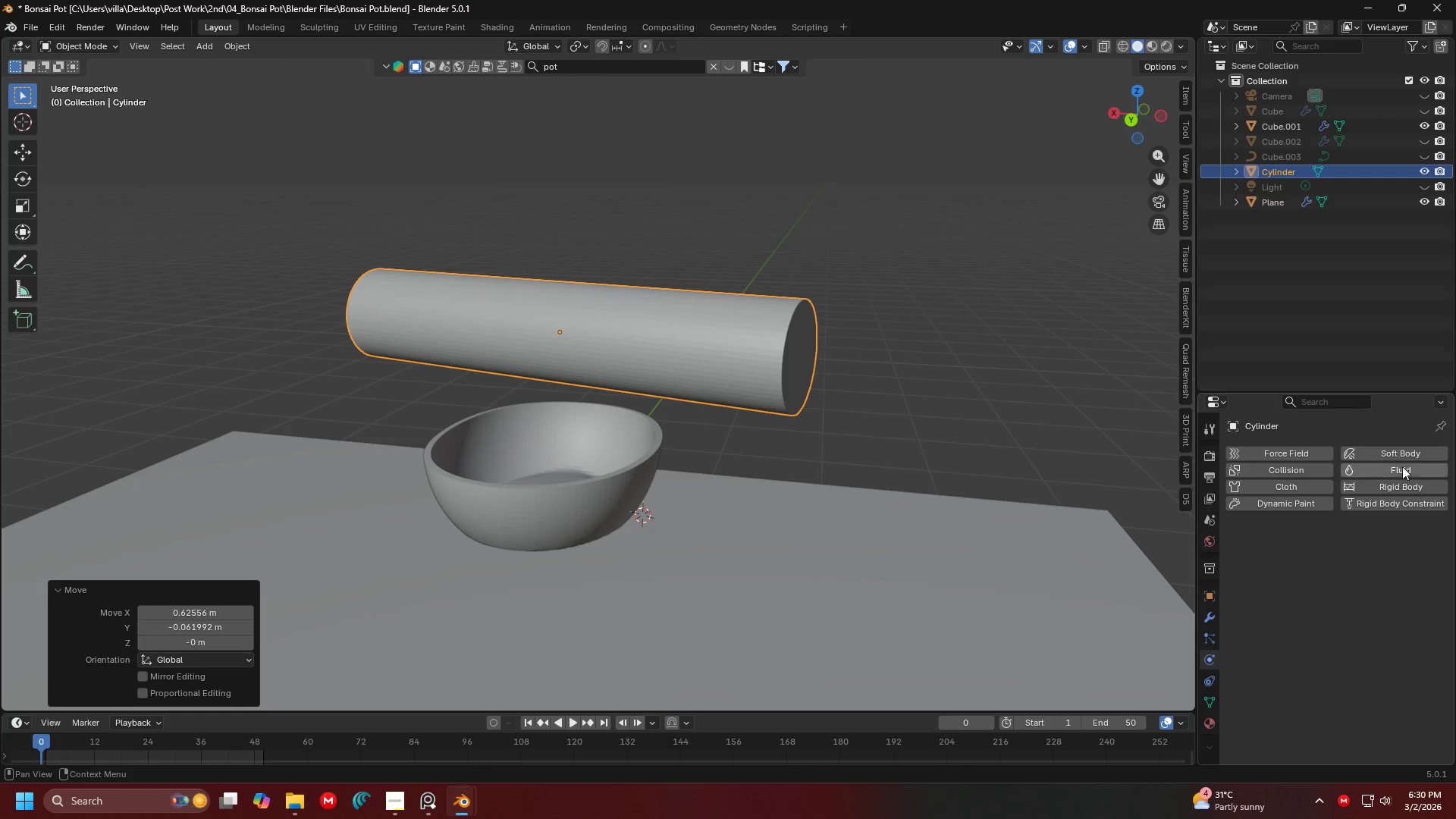 
scroll: coordinate [892, 393], scroll_direction: up, amount: 1.0
 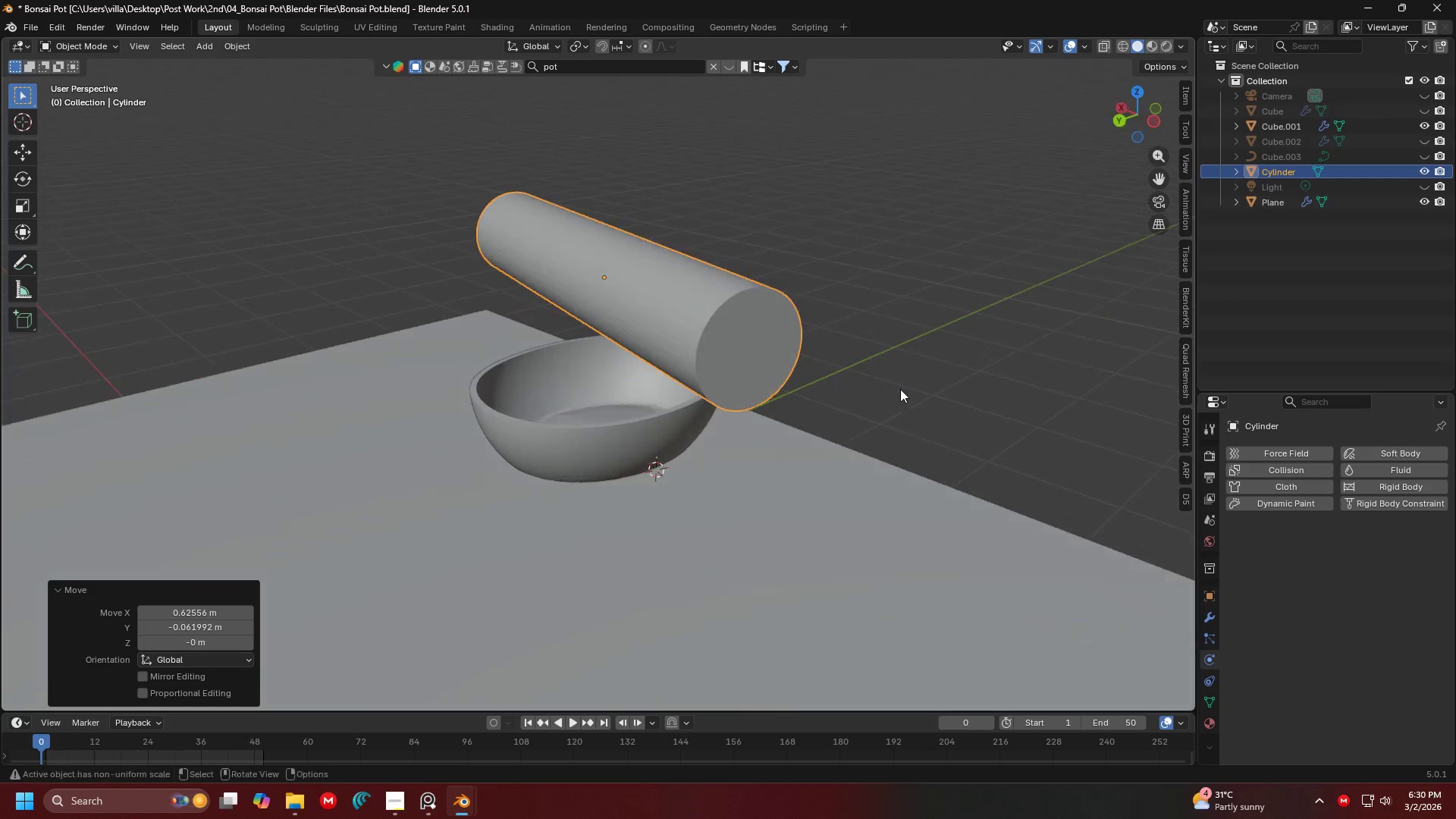 
left_click([1395, 486])
 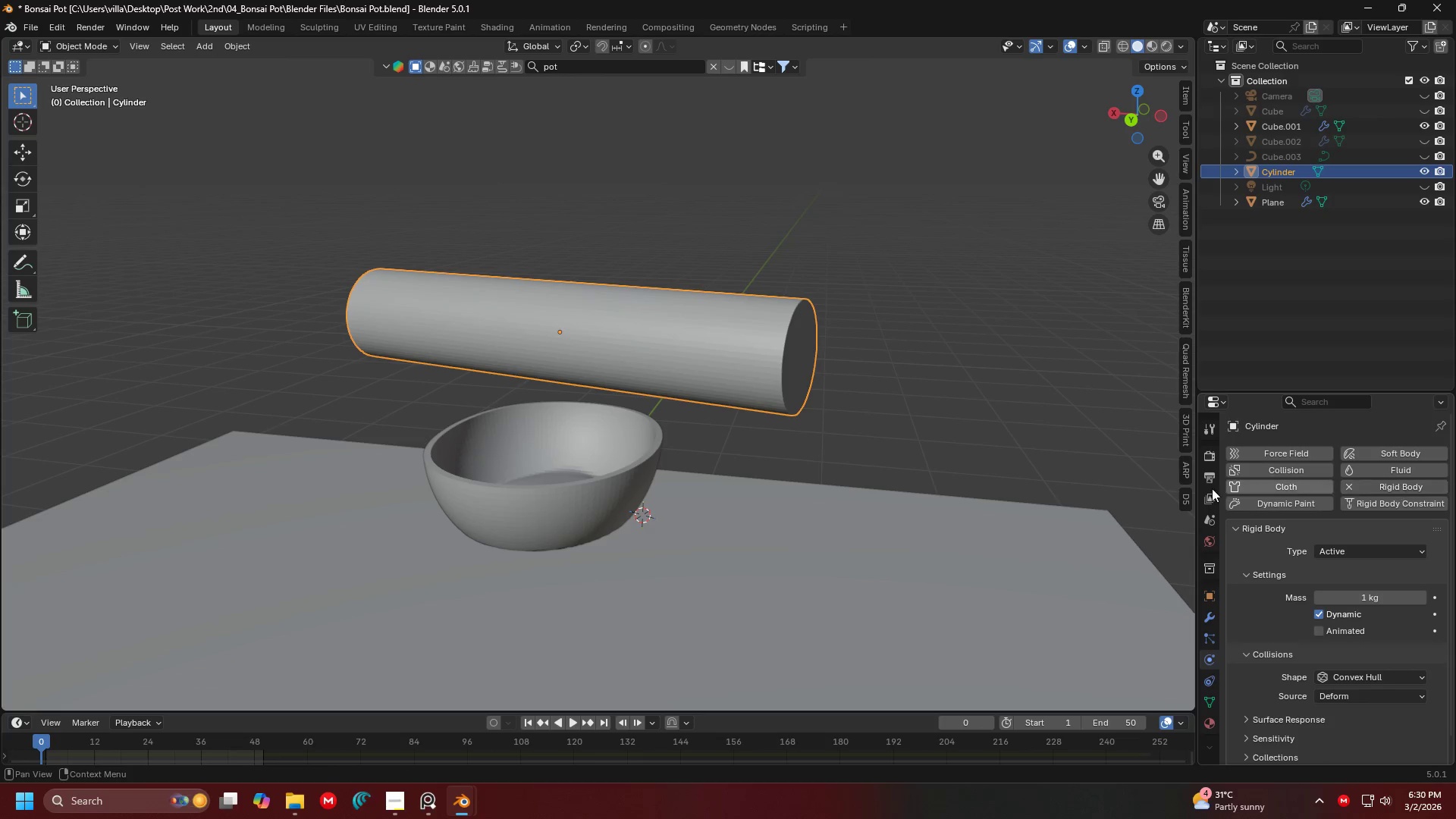 
key(Shift+ShiftLeft)
 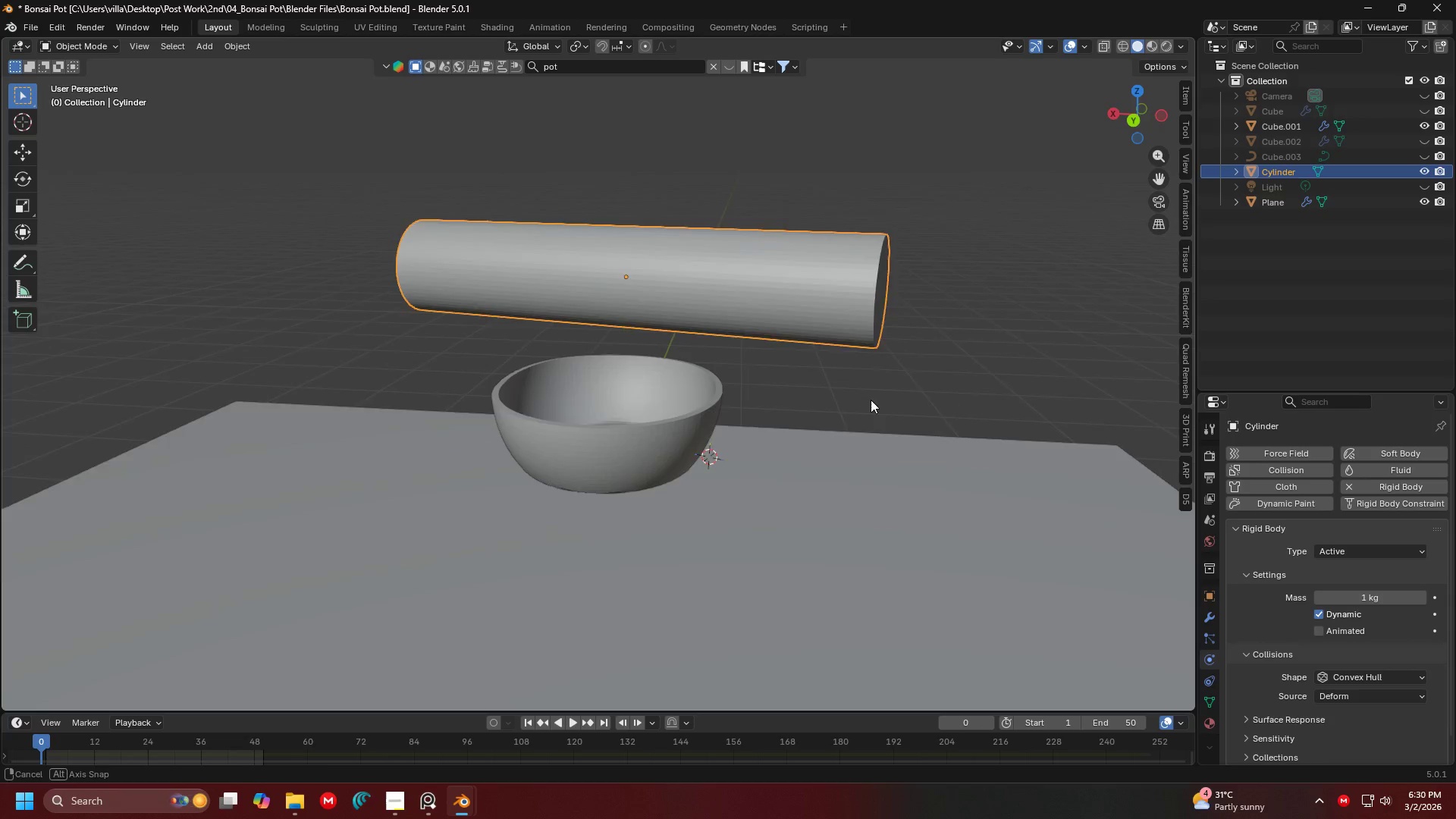 
key(Shift+ShiftLeft)
 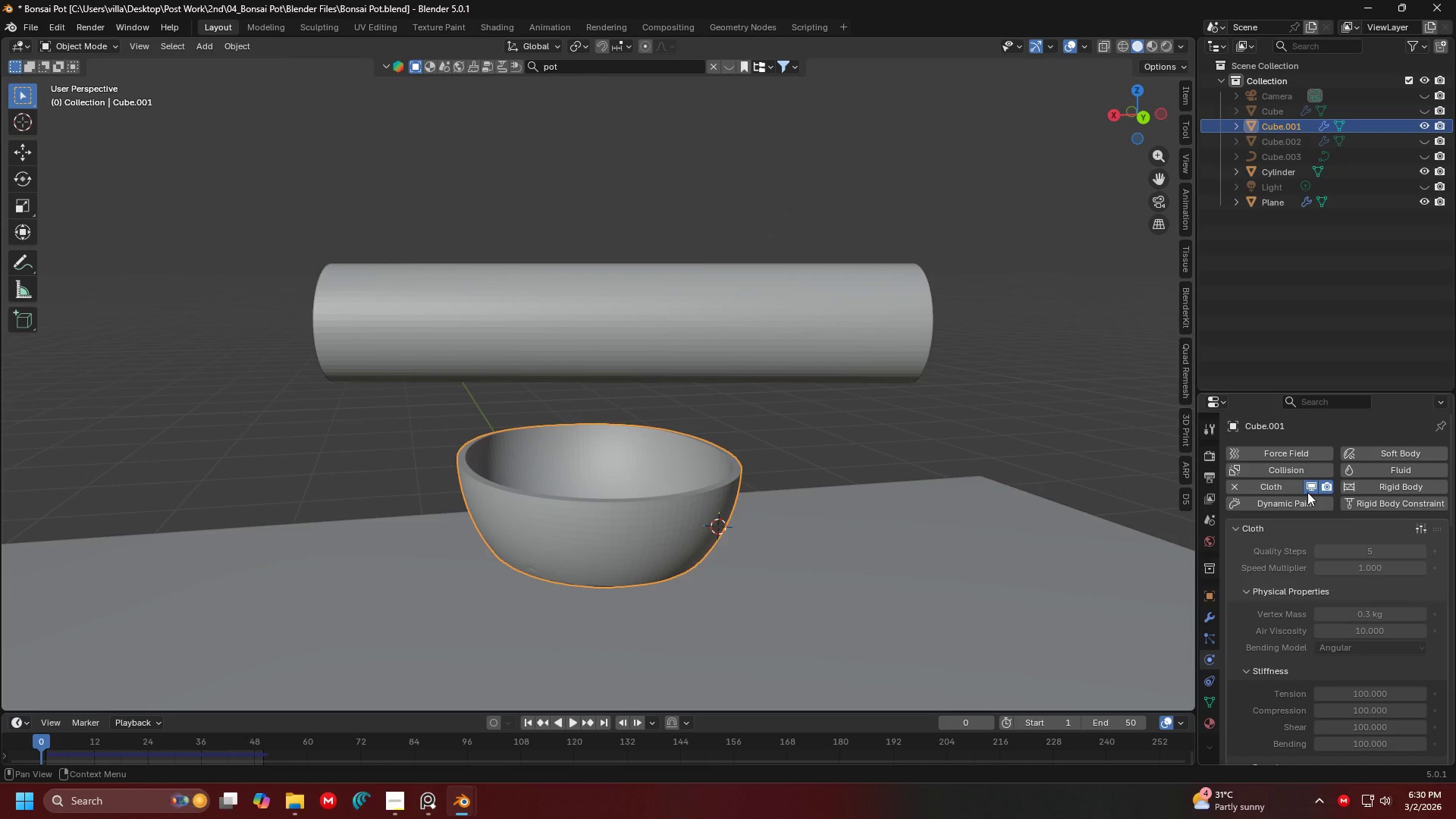 
scroll: coordinate [904, 401], scroll_direction: up, amount: 1.0
 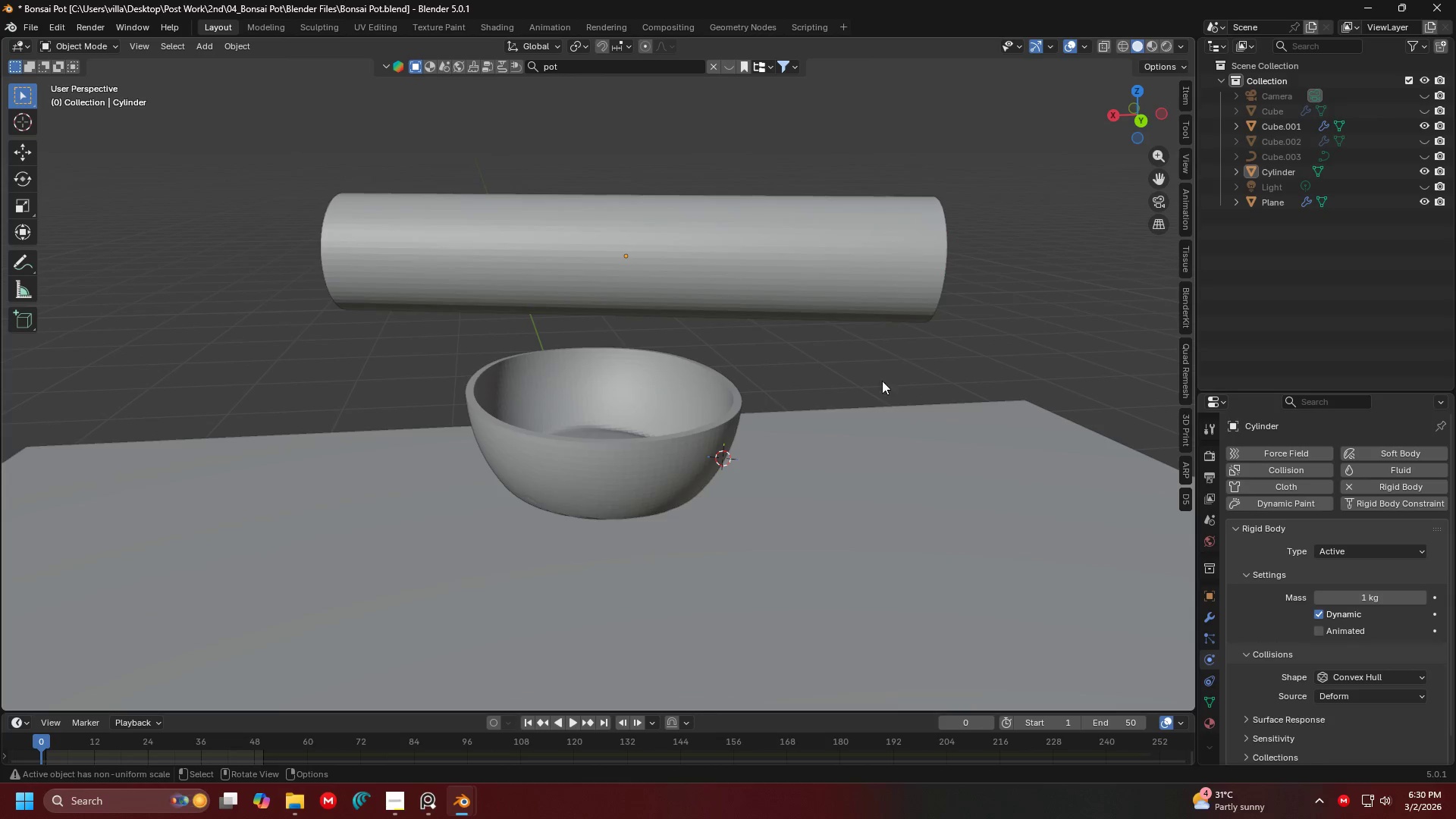 
left_click([1283, 463])
 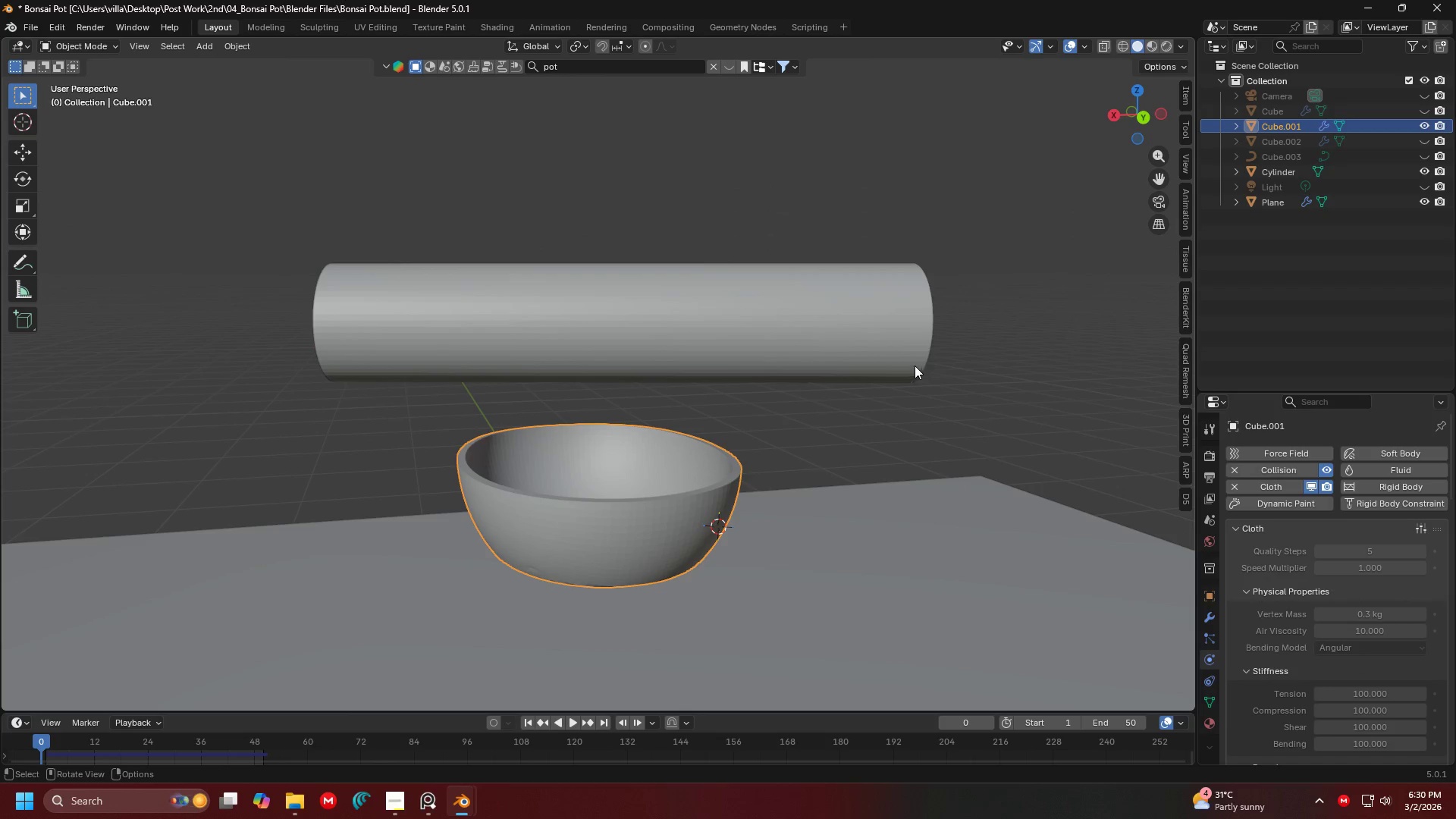 
left_click([858, 416])
 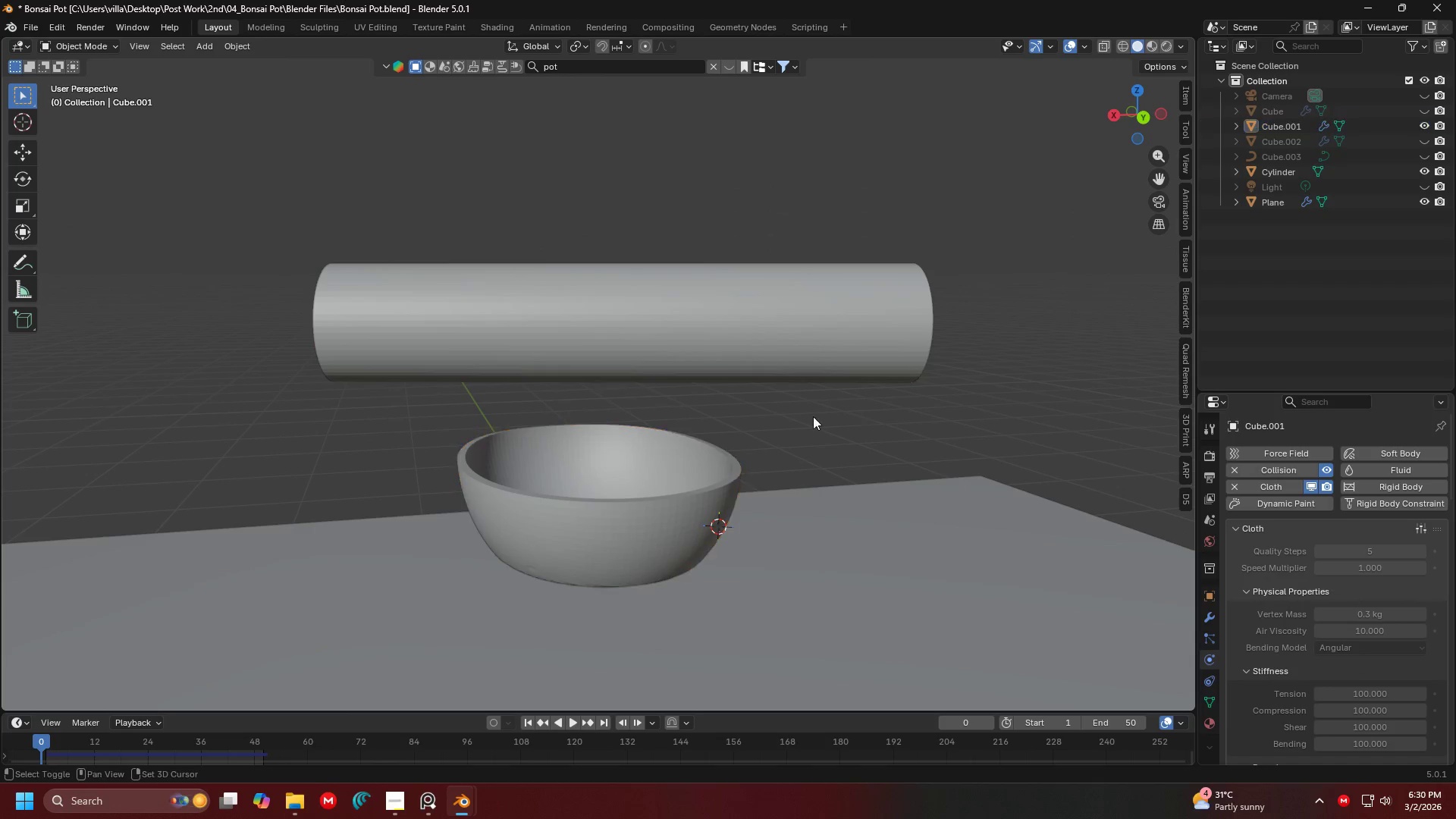 
key(Shift+ShiftLeft)
 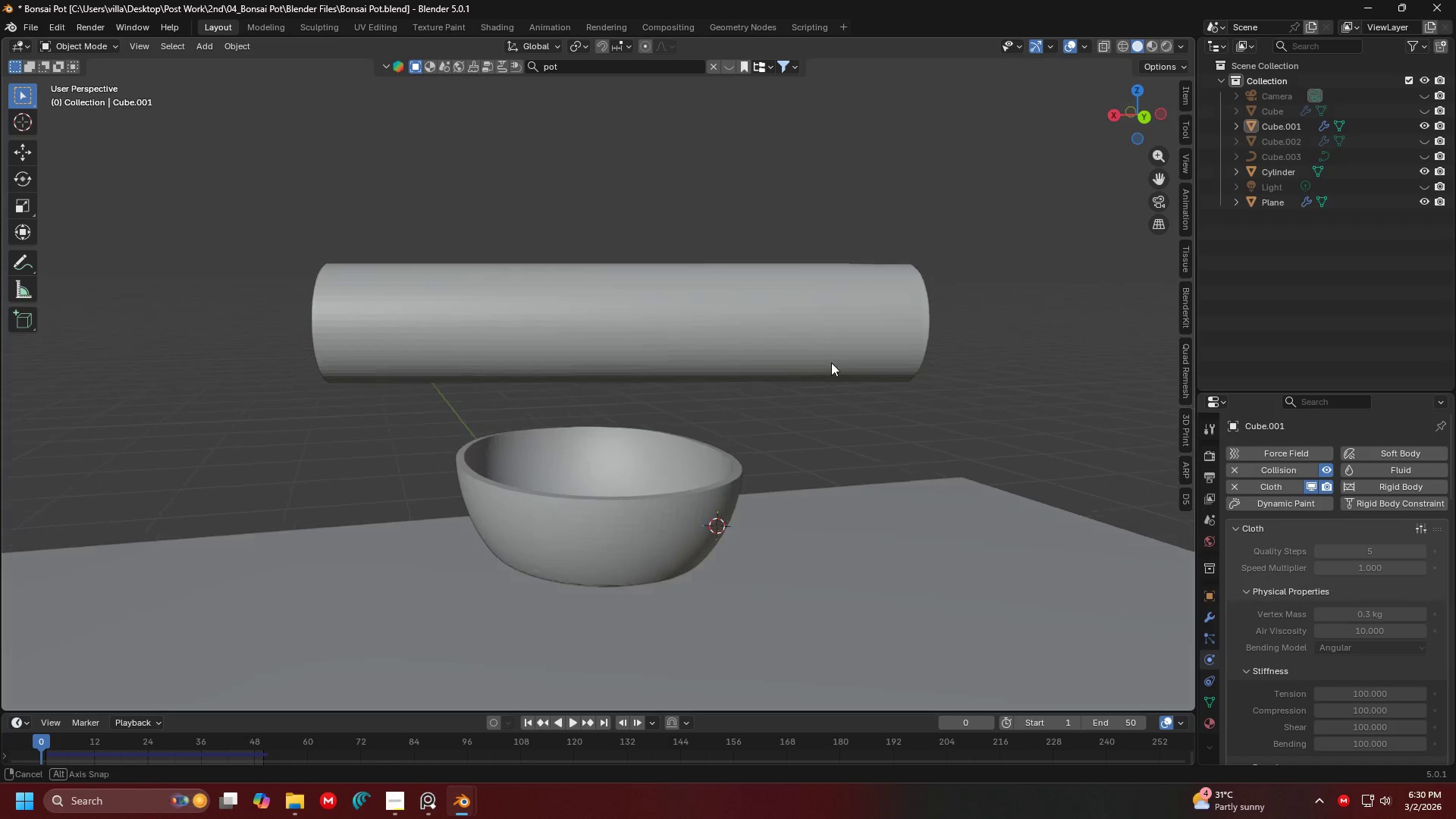 
hold_key(key=ShiftLeft, duration=0.39)
 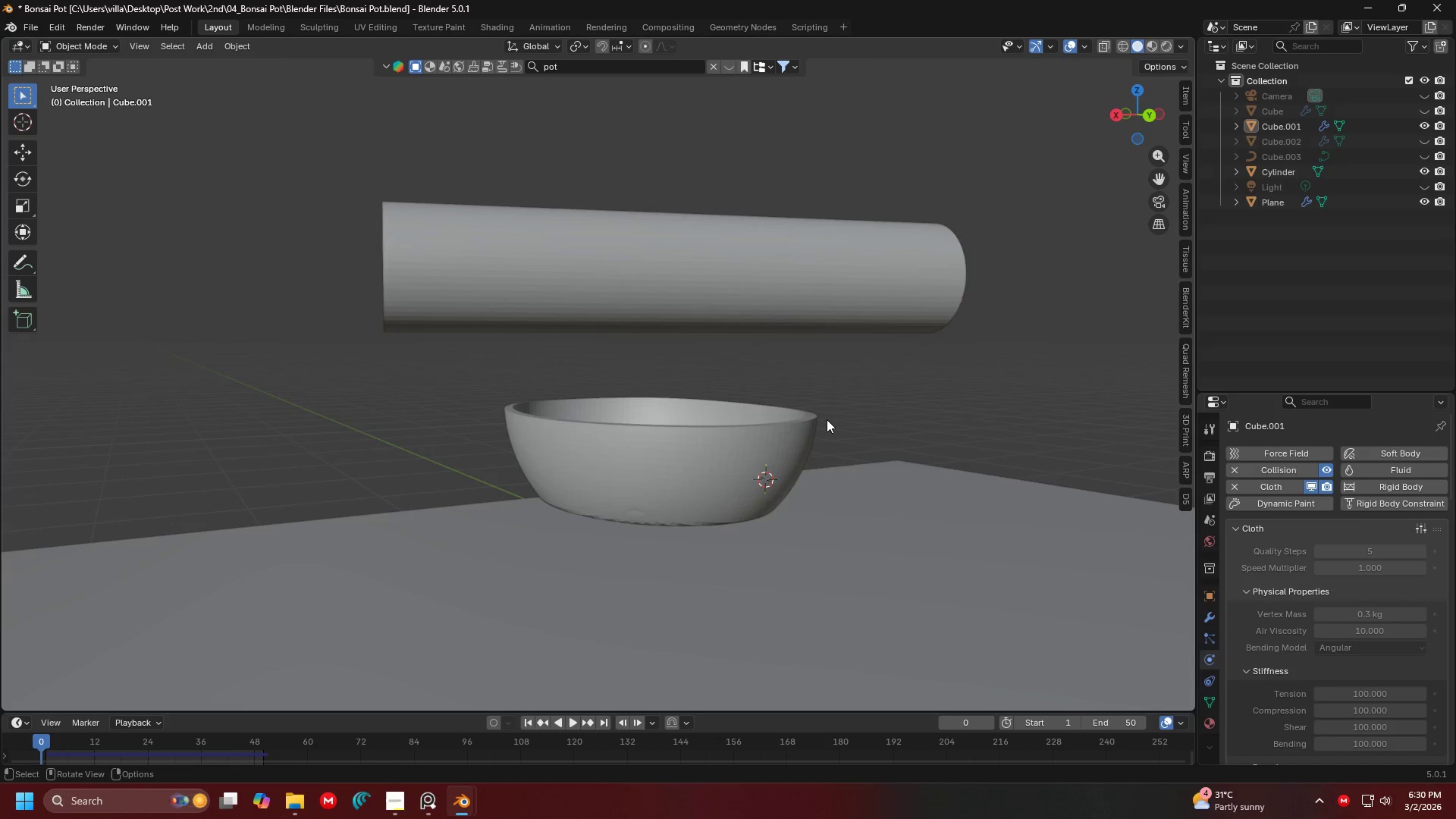 
scroll: coordinate [1345, 603], scroll_direction: down, amount: 5.0
 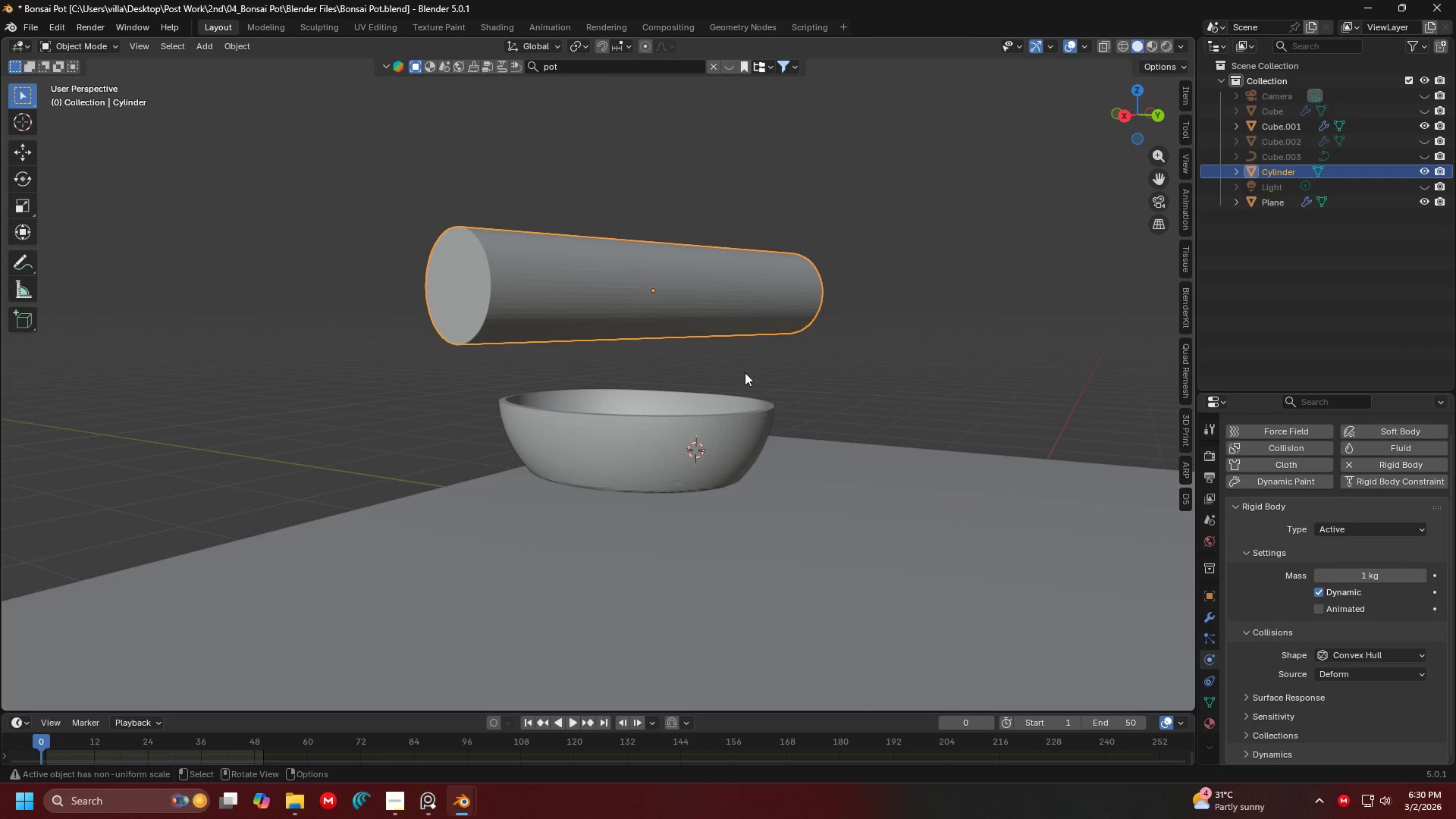 
left_click([871, 328])
 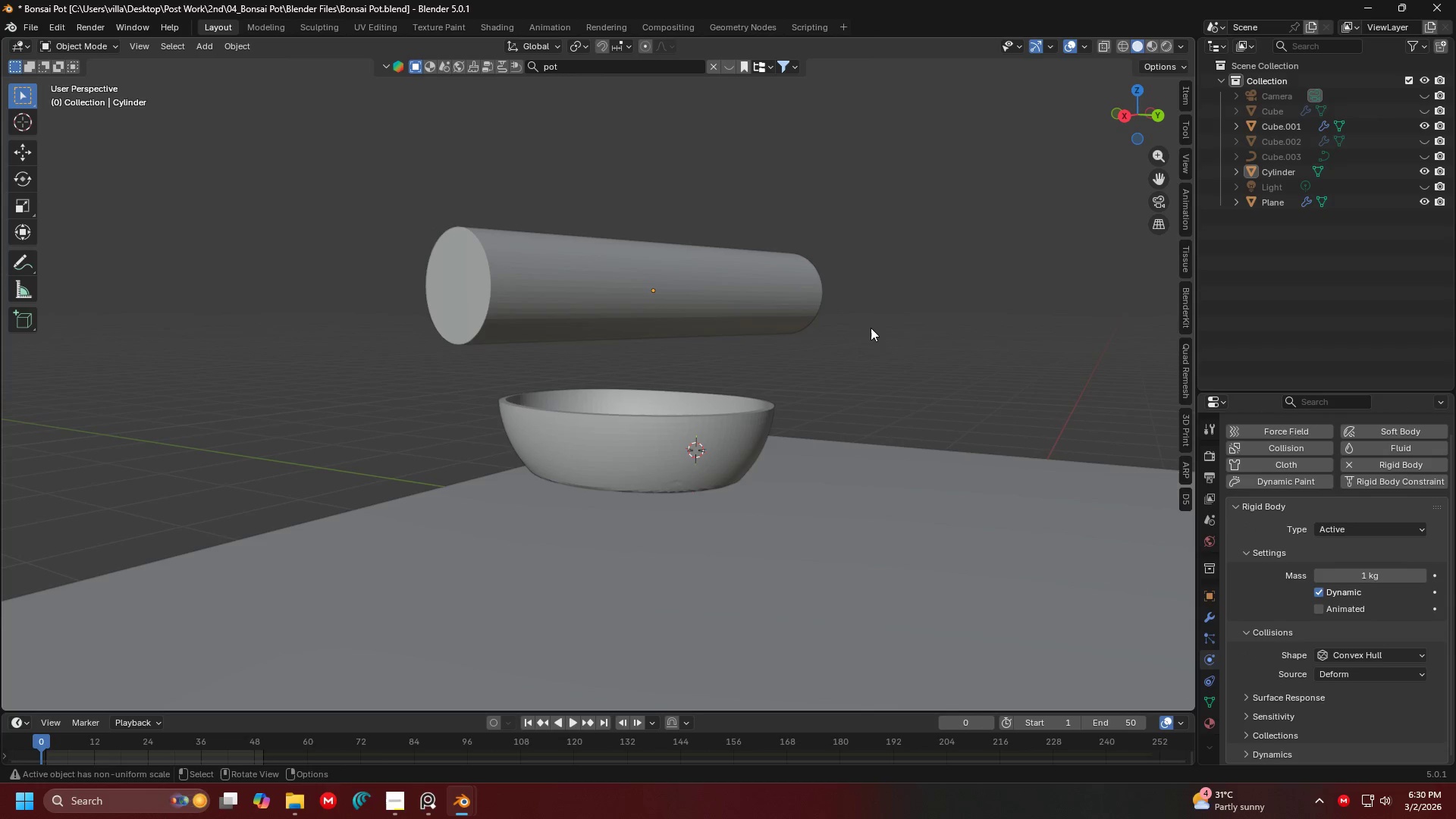 
key(Control+ControlLeft)
 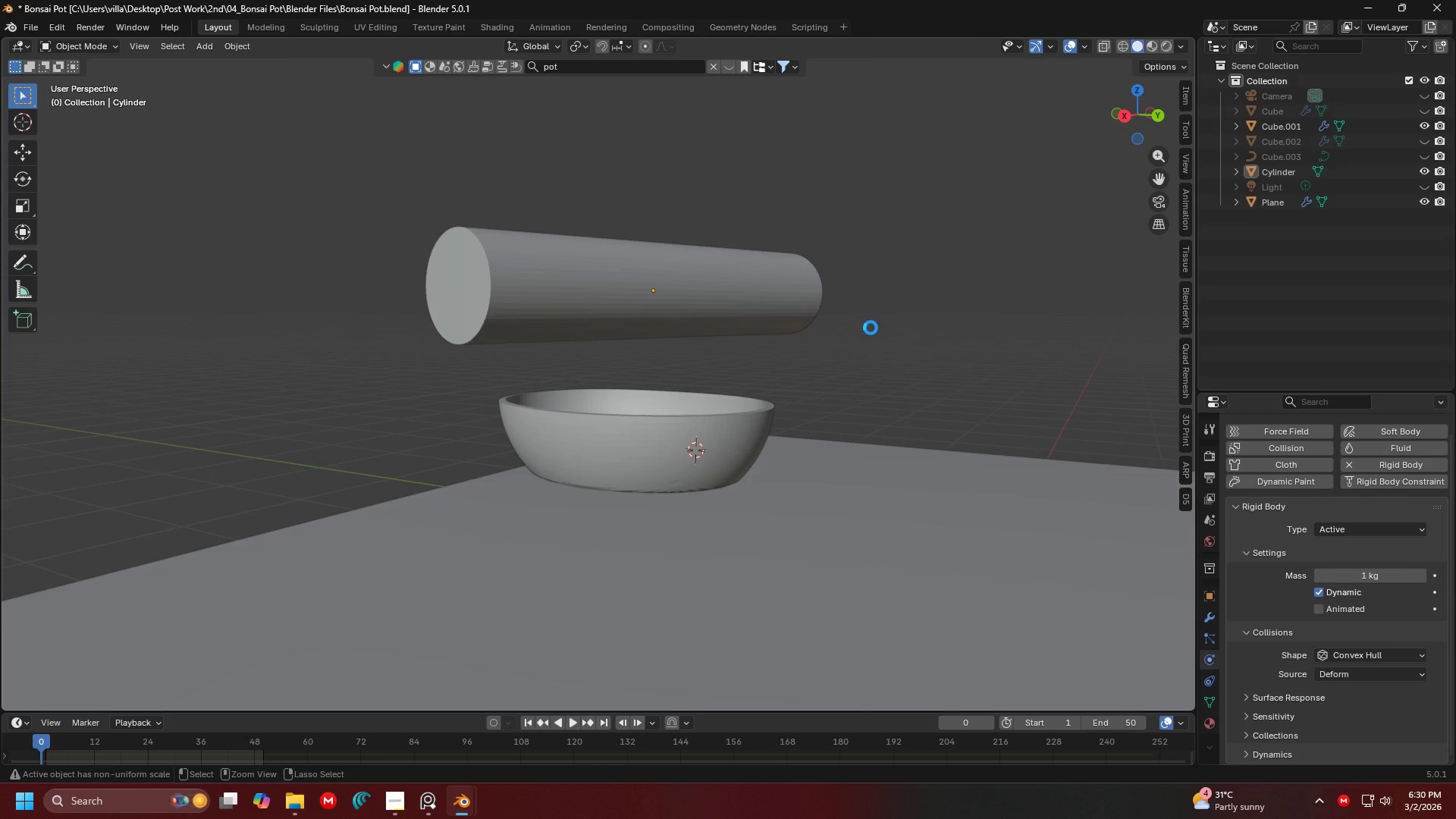 
key(Control+S)
 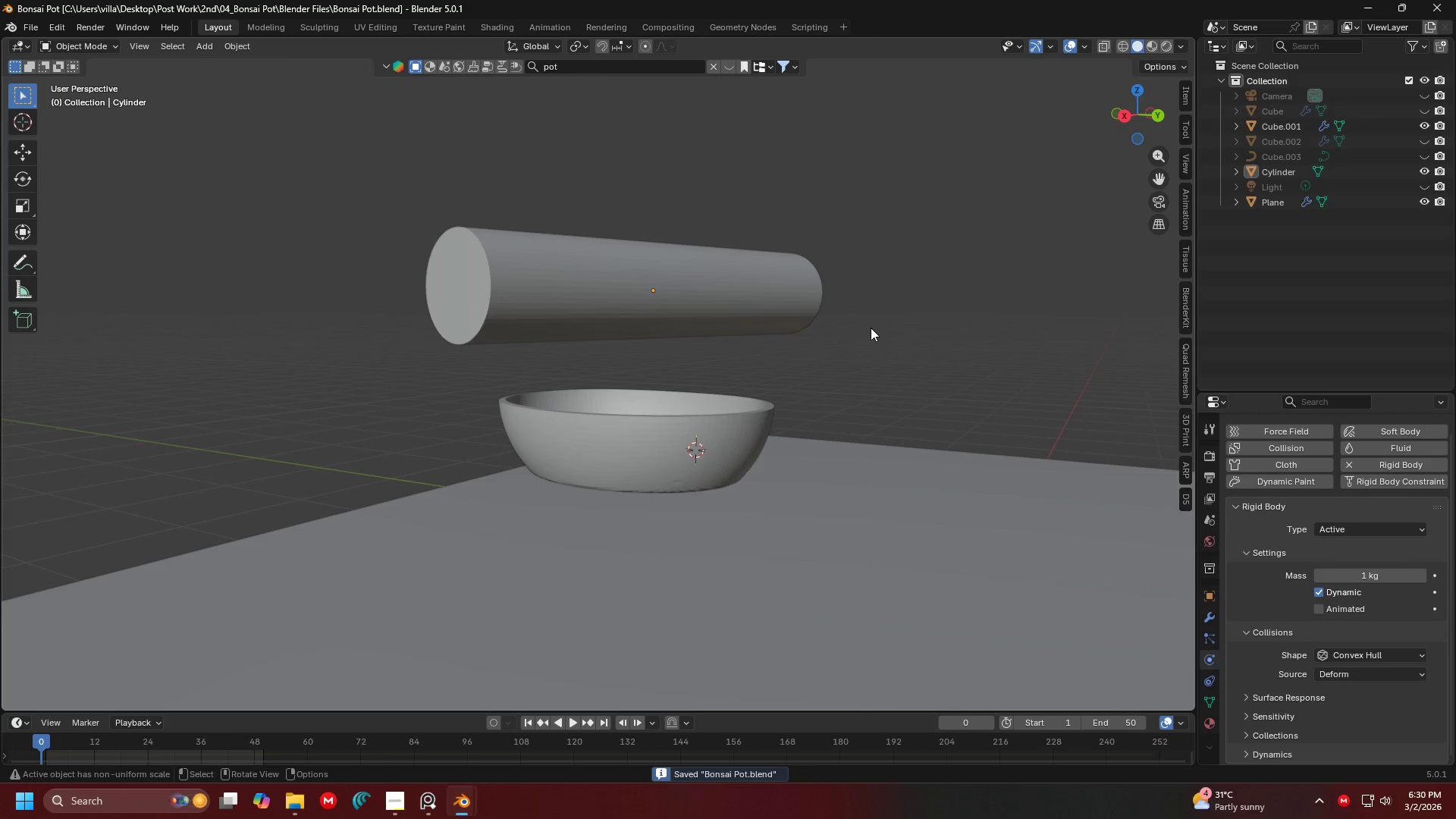 
key(Space)
 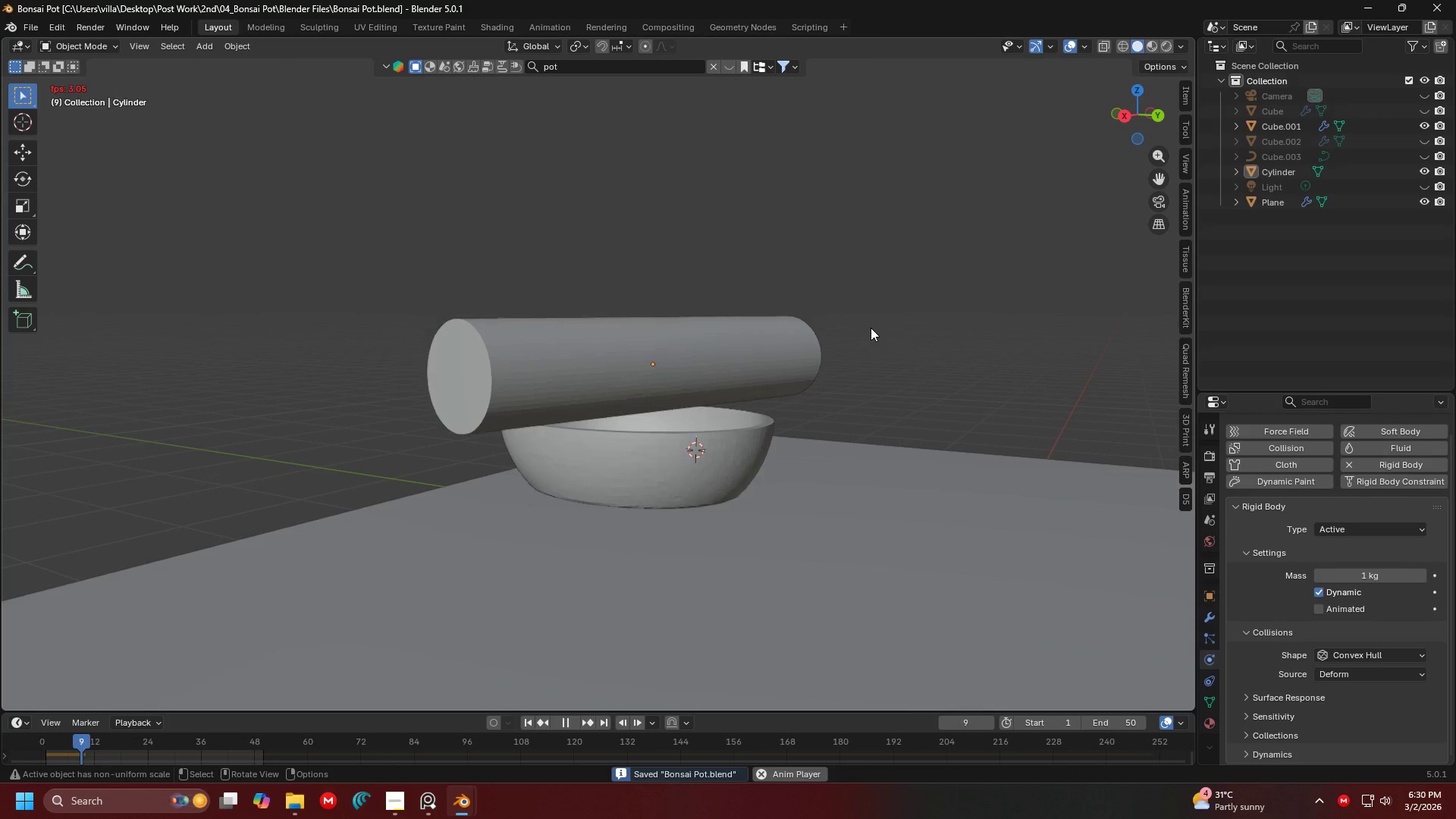 
key(Space)
 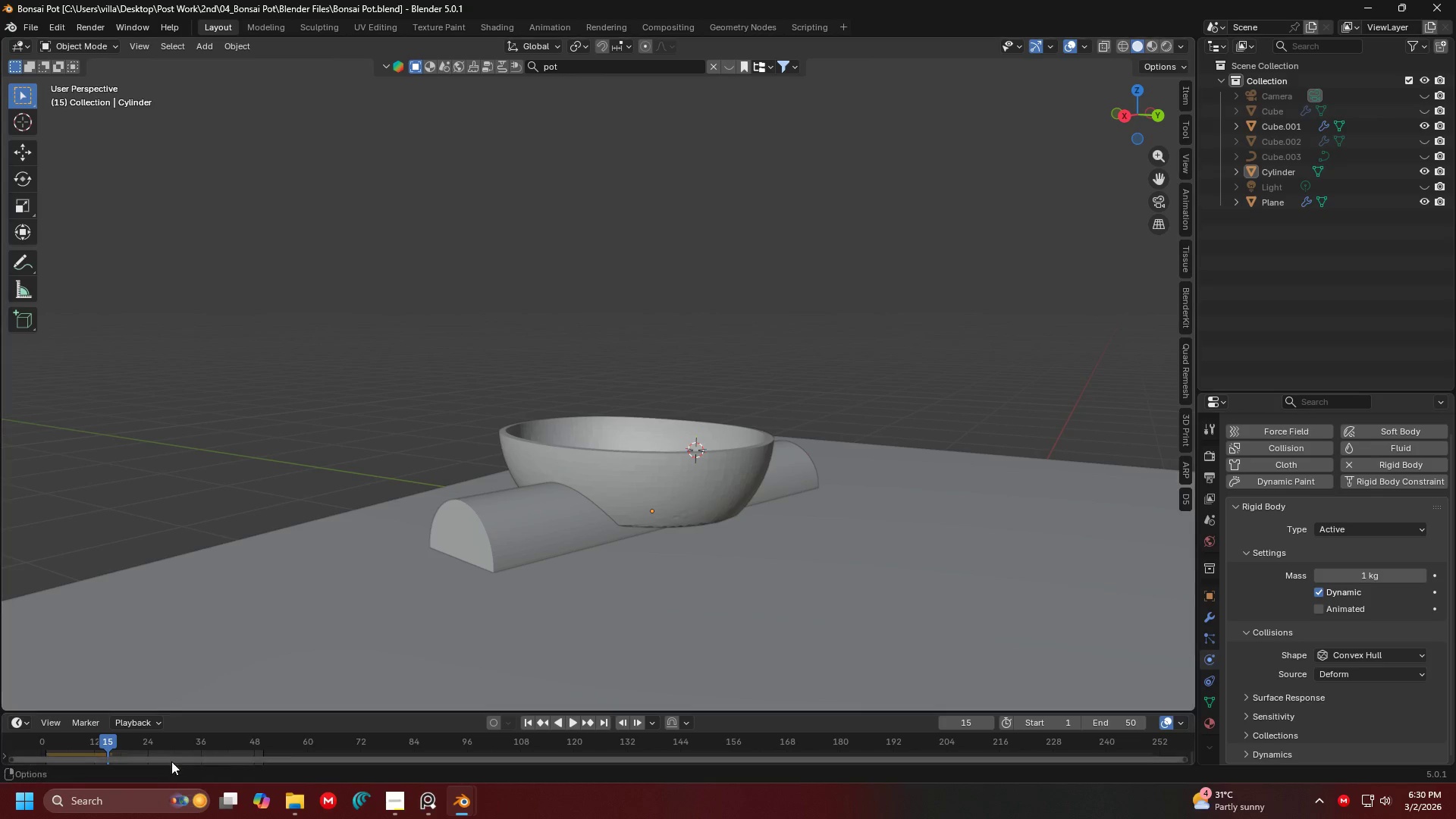 
left_click_drag(start_coordinate=[108, 736], to_coordinate=[36, 726])
 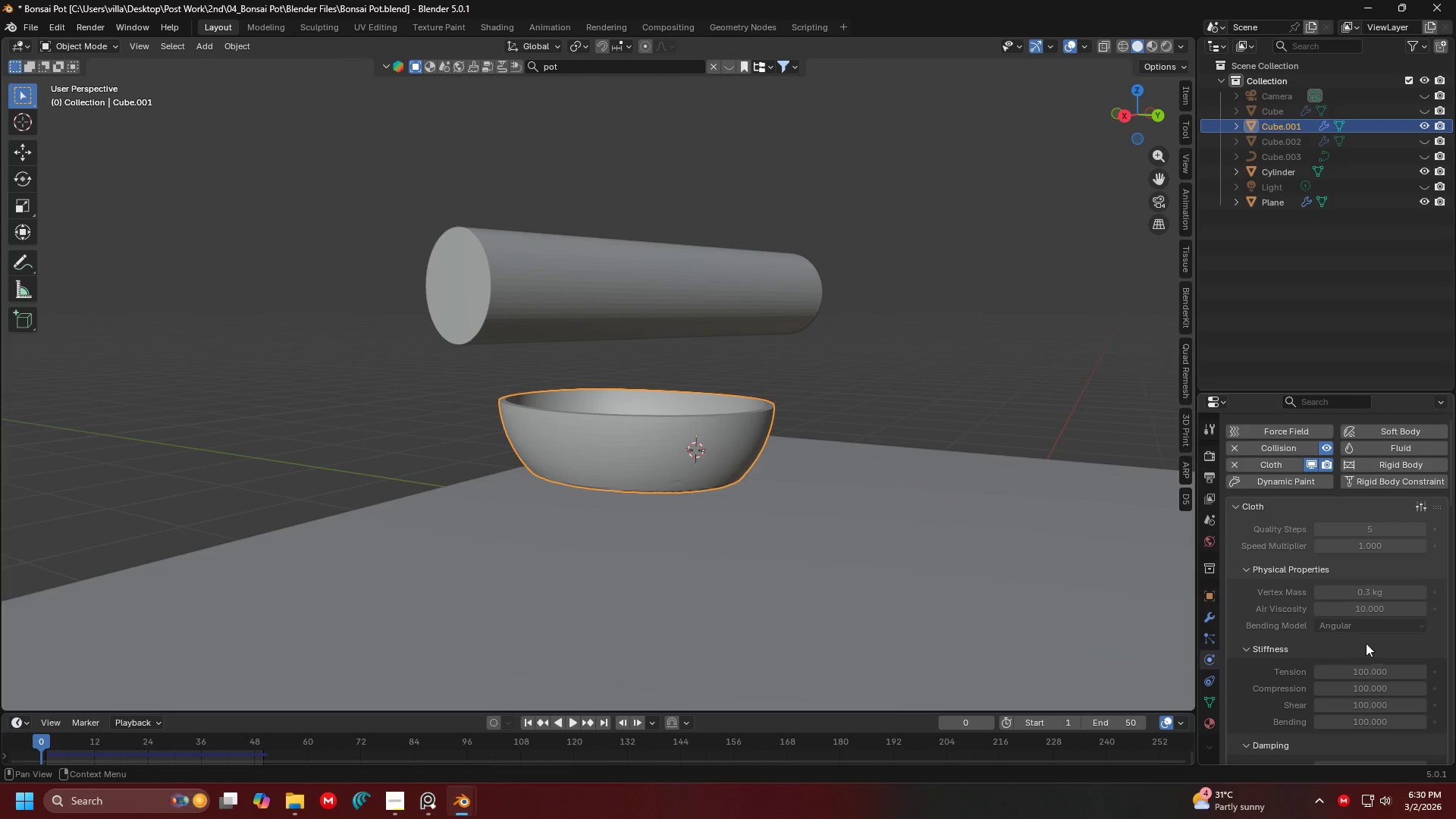 
scroll: coordinate [1324, 716], scroll_direction: down, amount: 20.0
 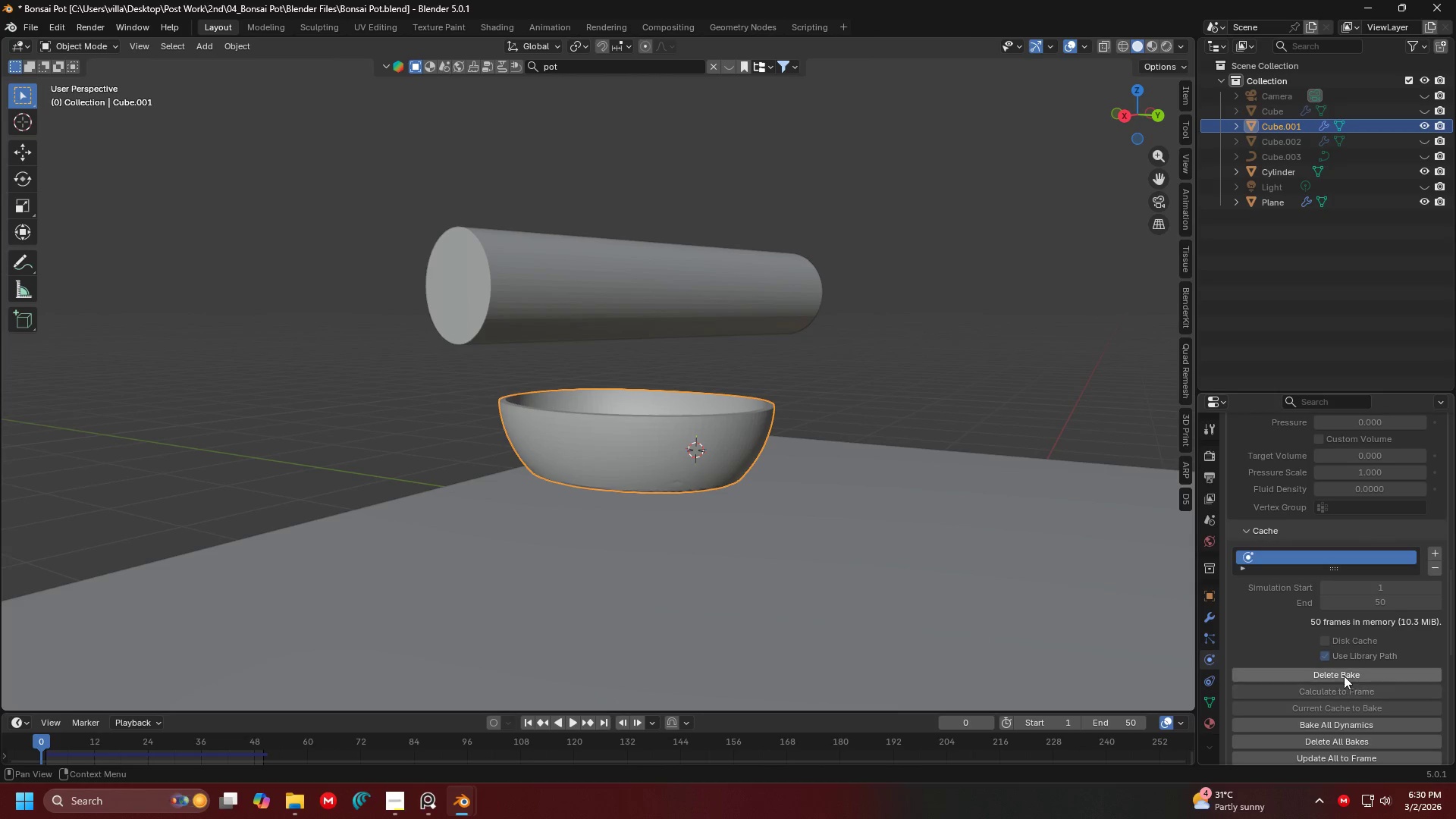 
left_click([1345, 673])
 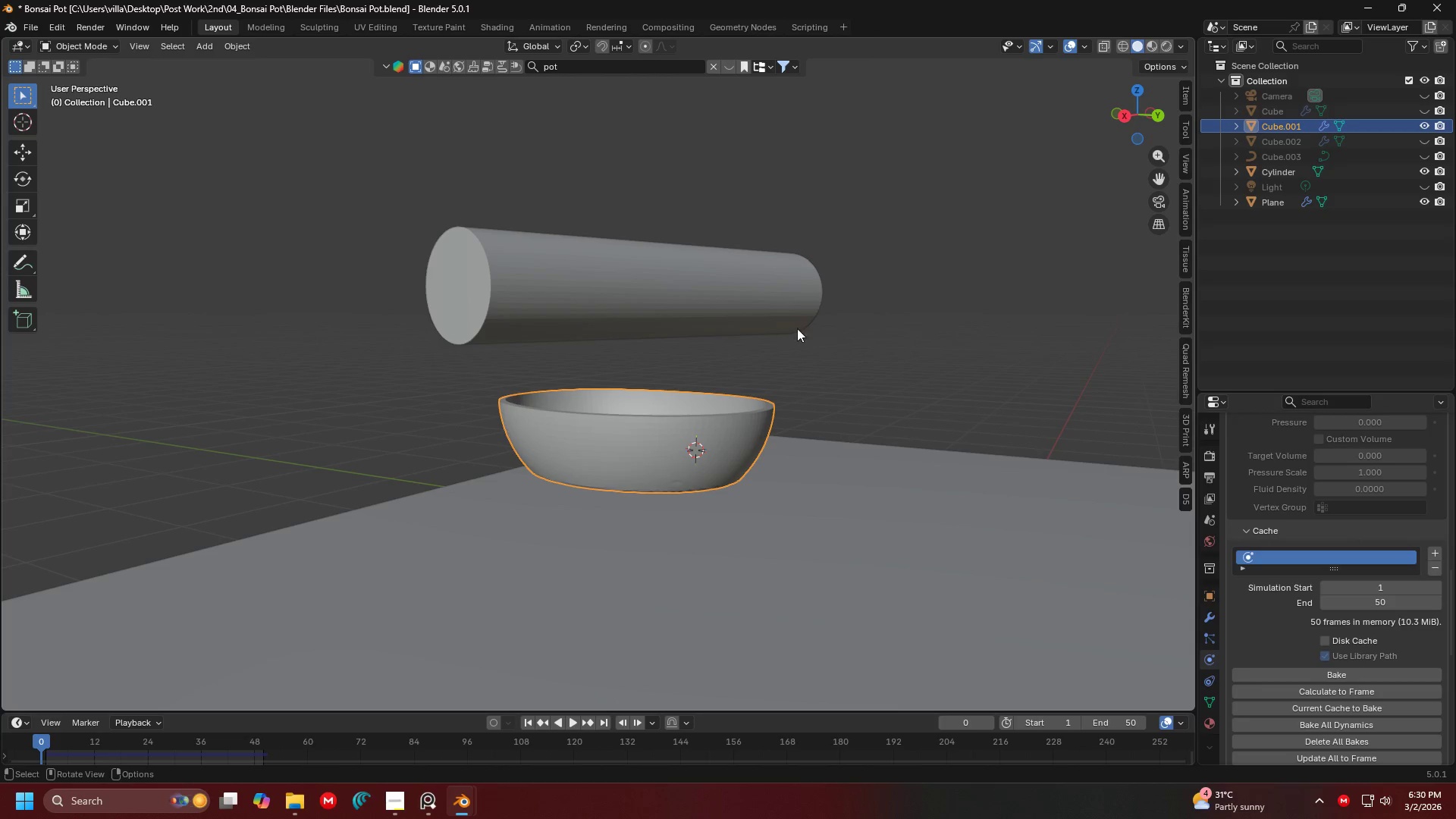 
left_click([830, 324])
 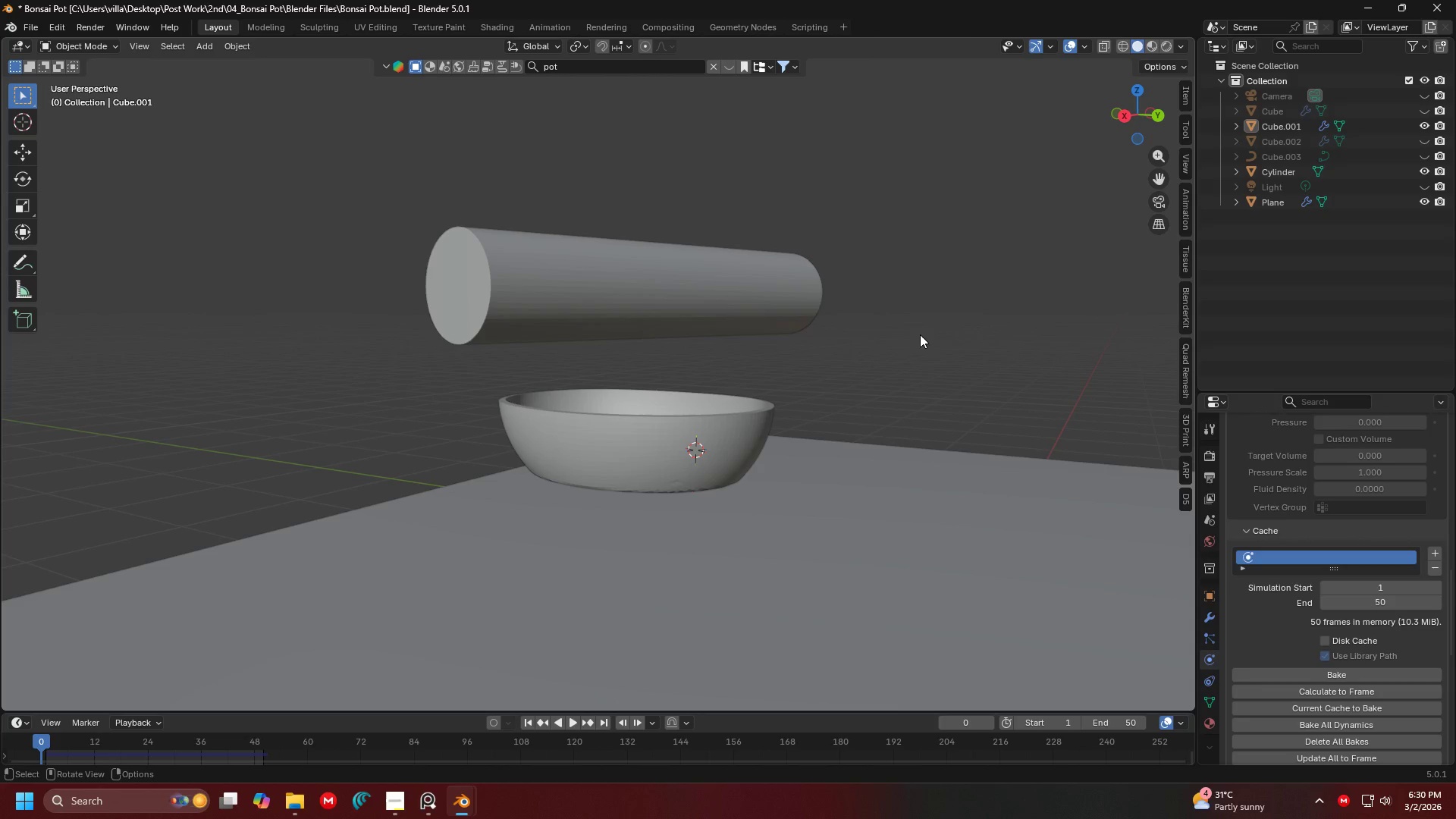 
key(Space)
 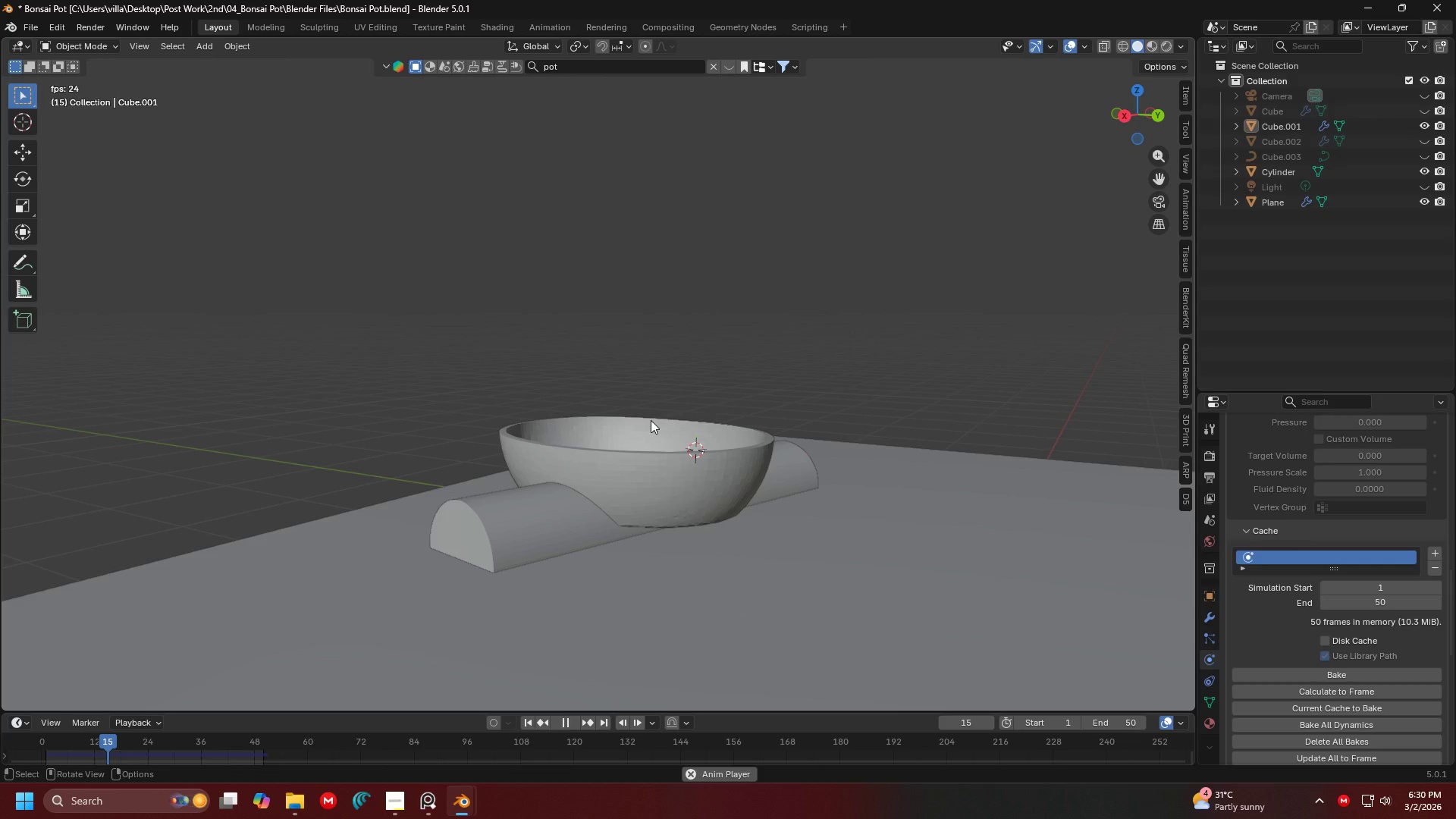 
wait(6.61)
 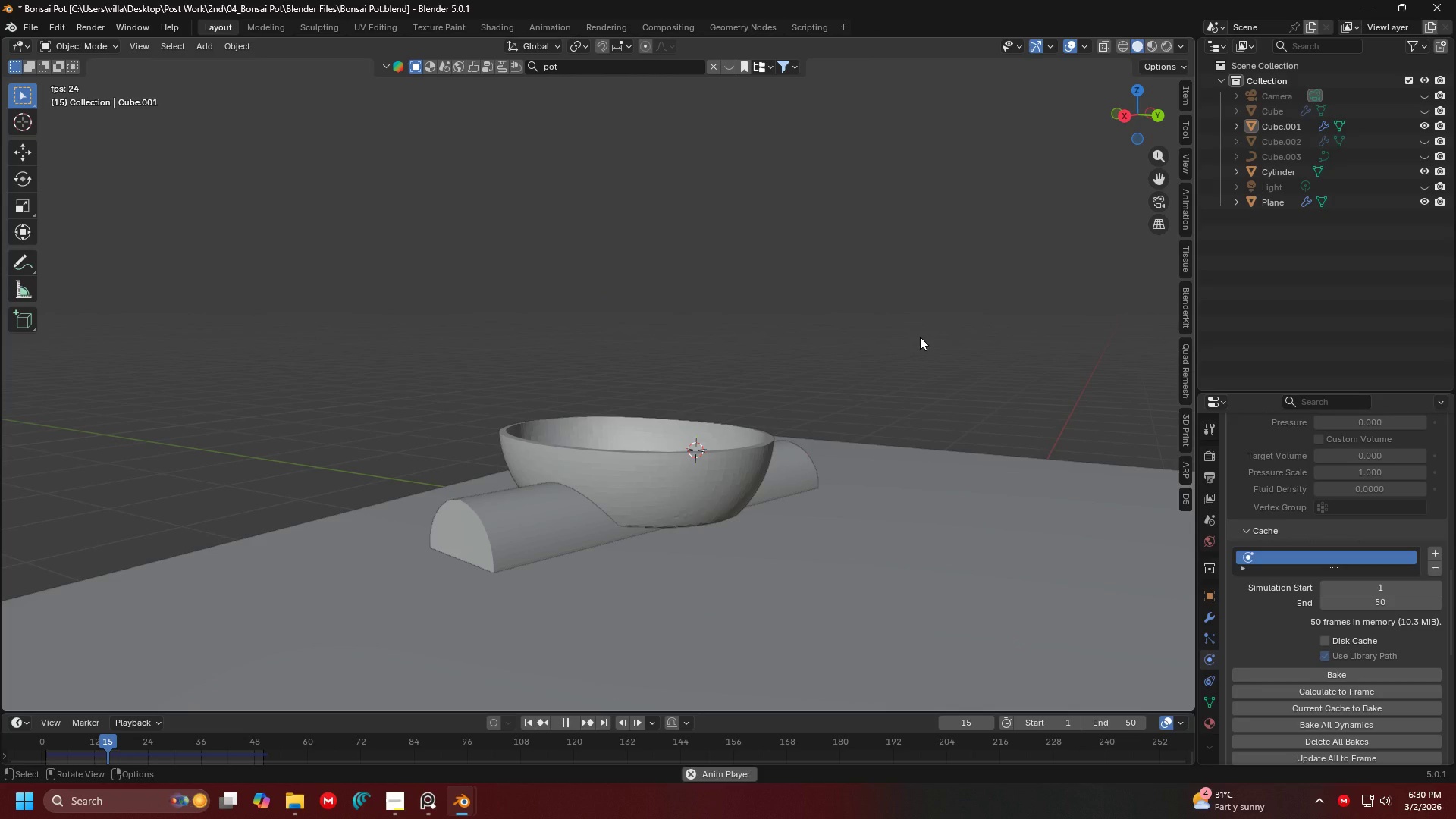 
key(Space)
 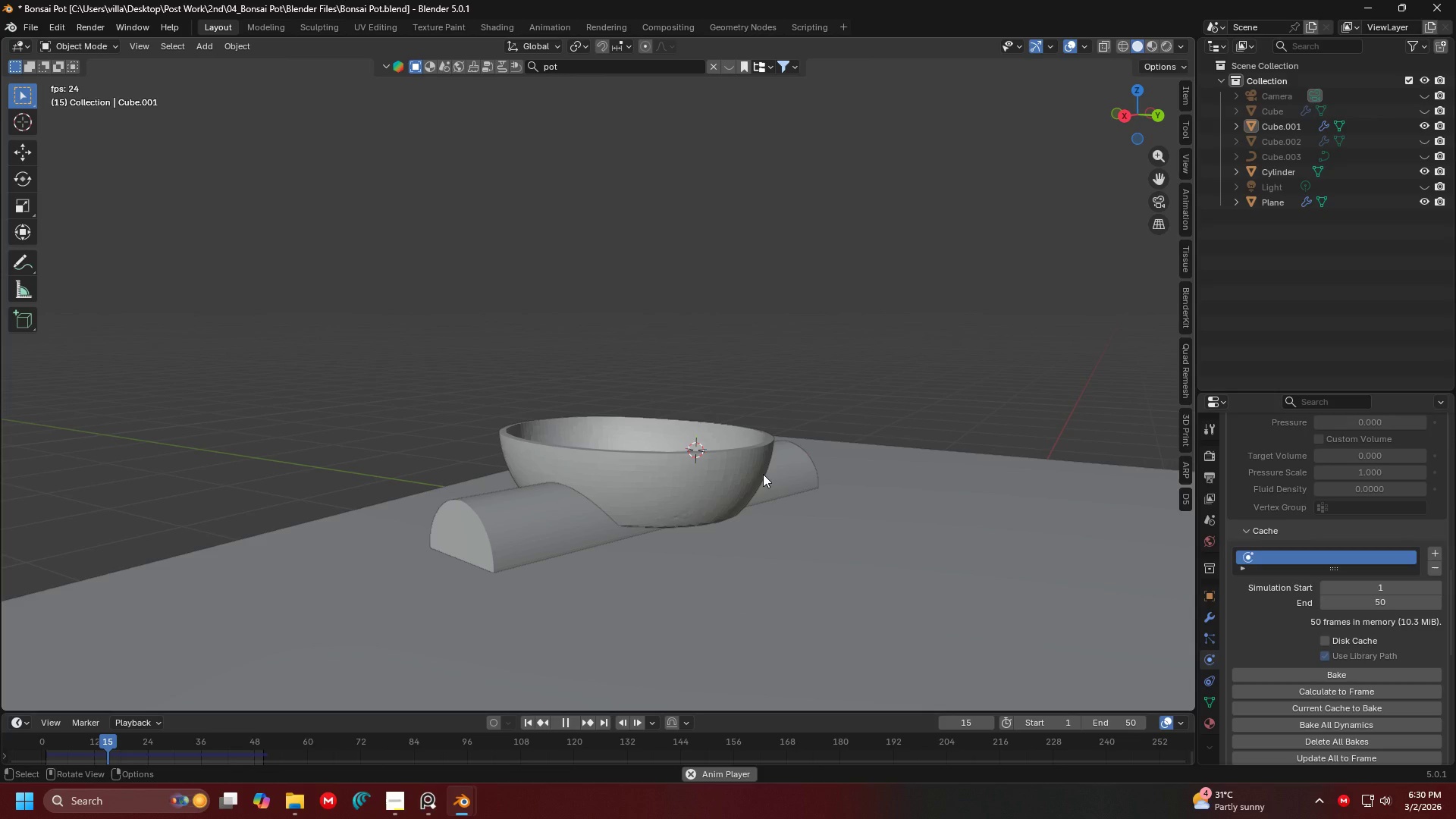 
wait(12.95)
 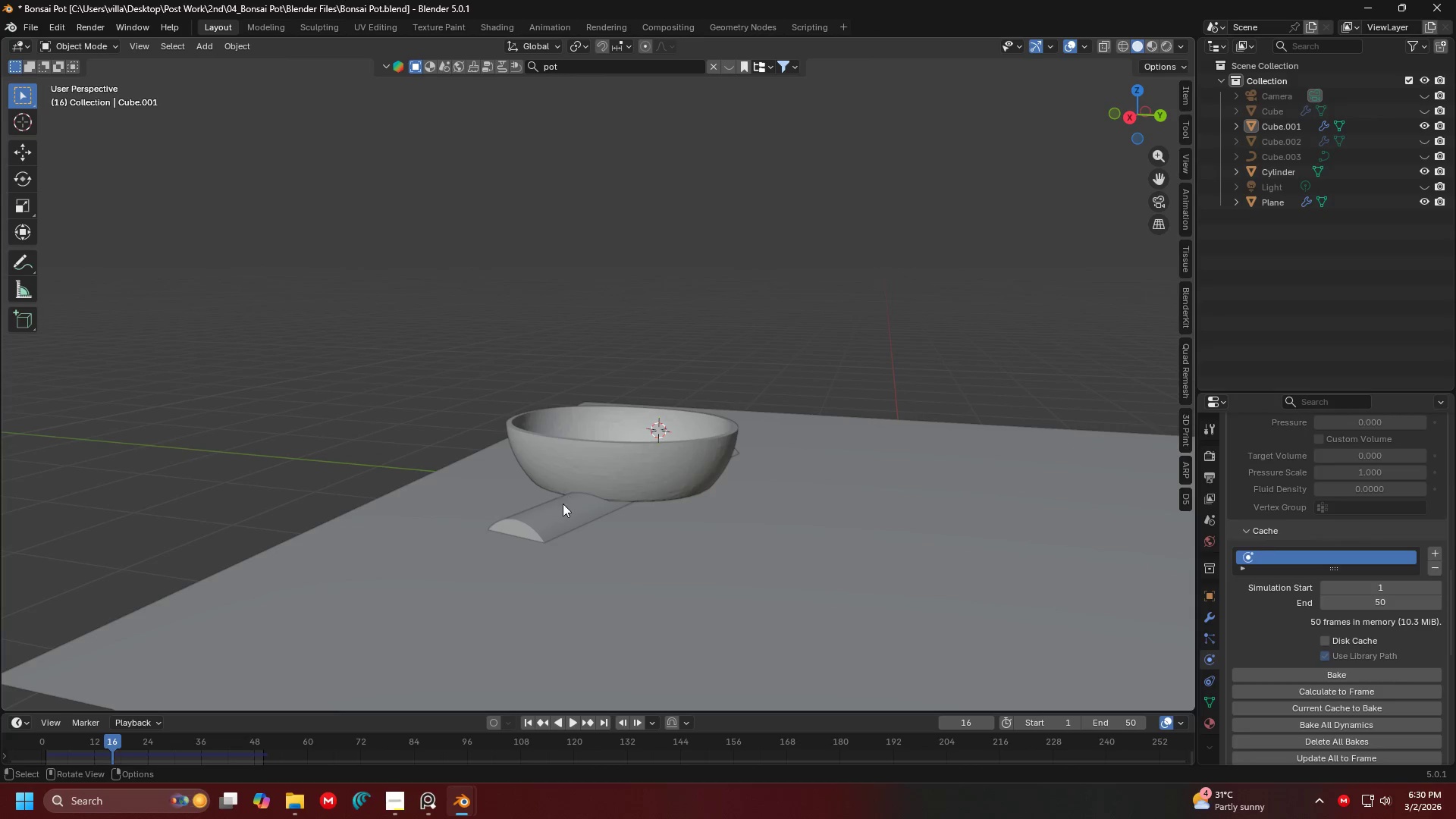 
left_click([560, 507])
 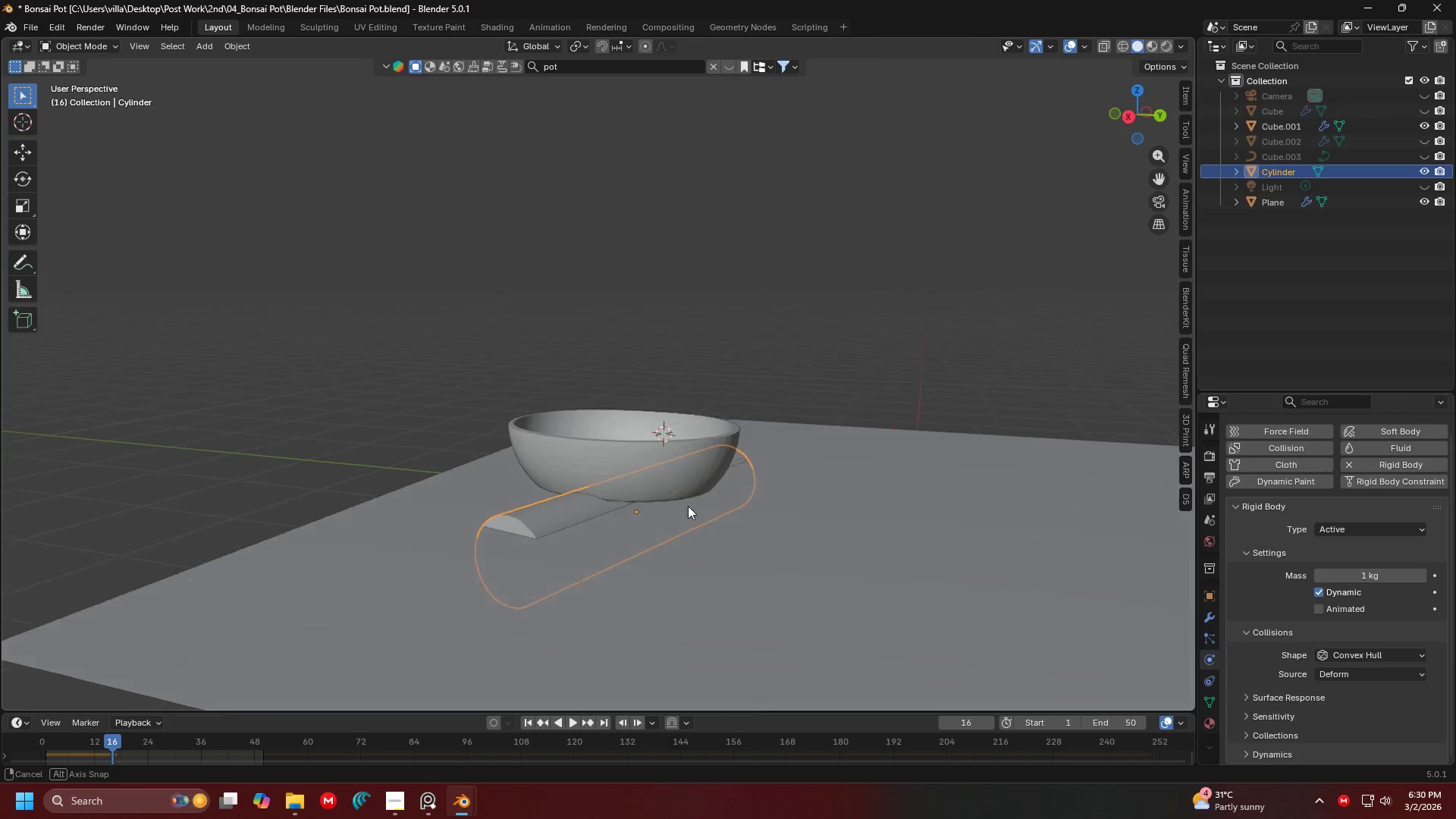 
scroll: coordinate [597, 478], scroll_direction: down, amount: 1.0
 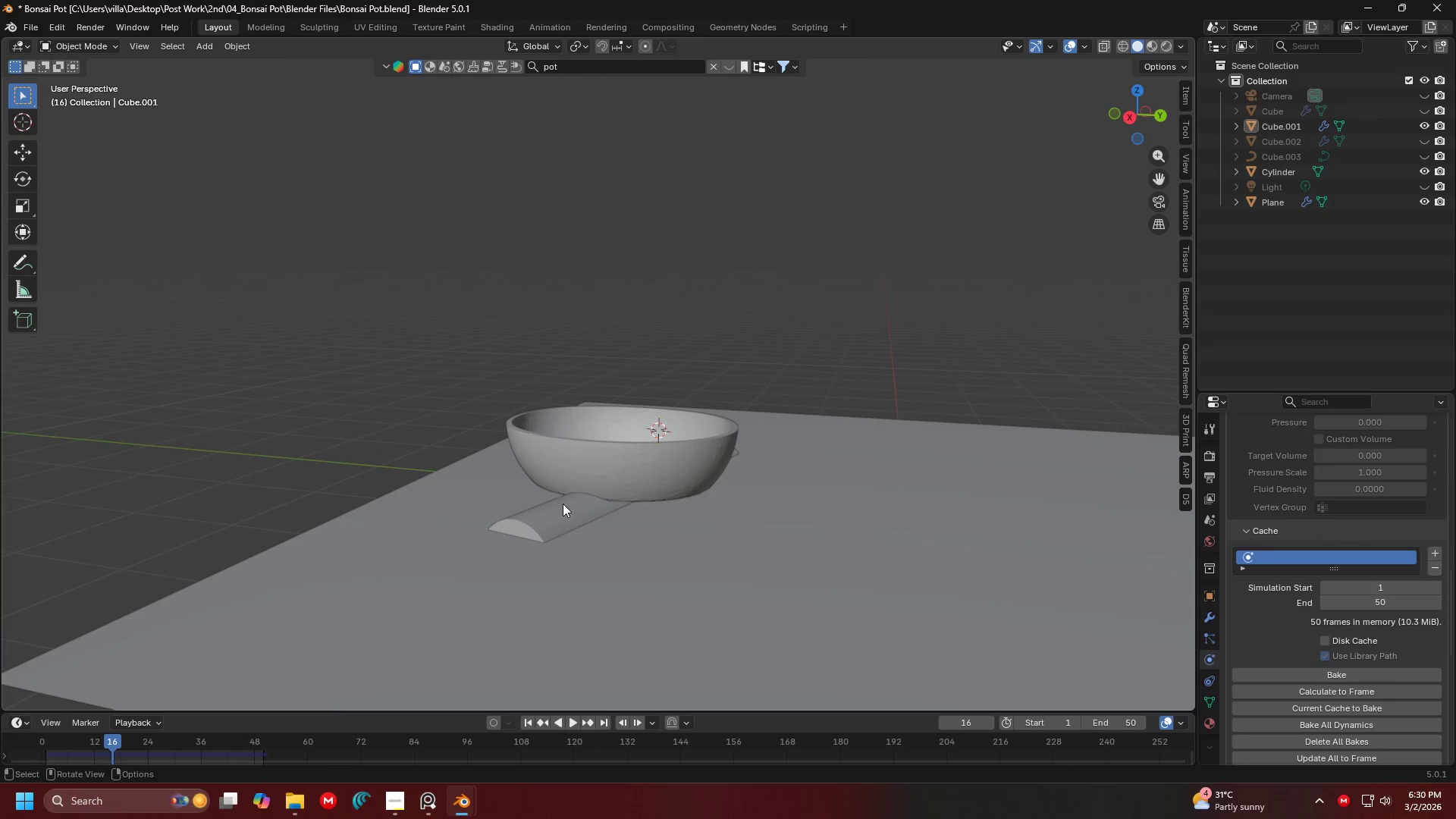 
key(G)
 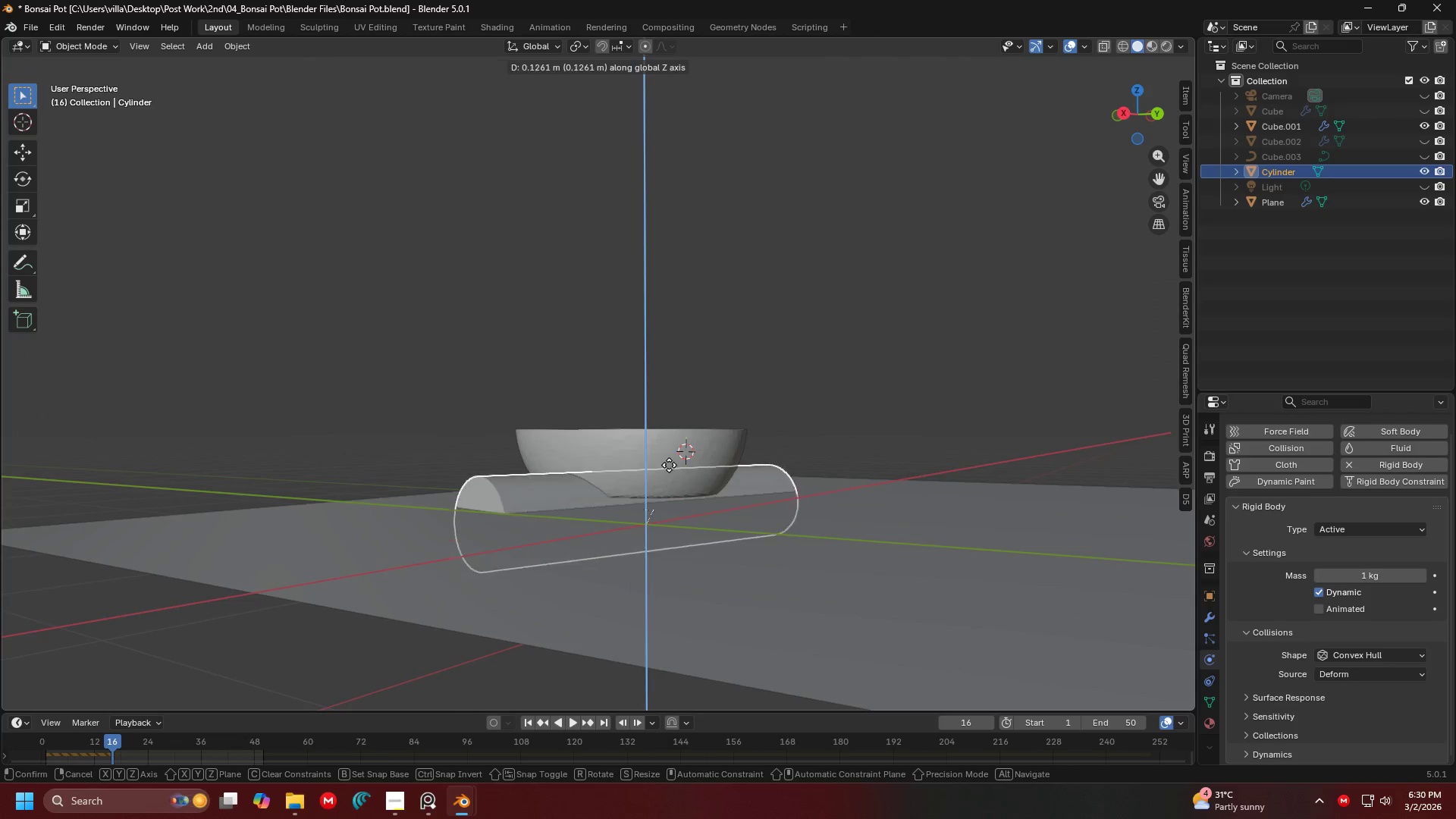 
left_click([692, 315])
 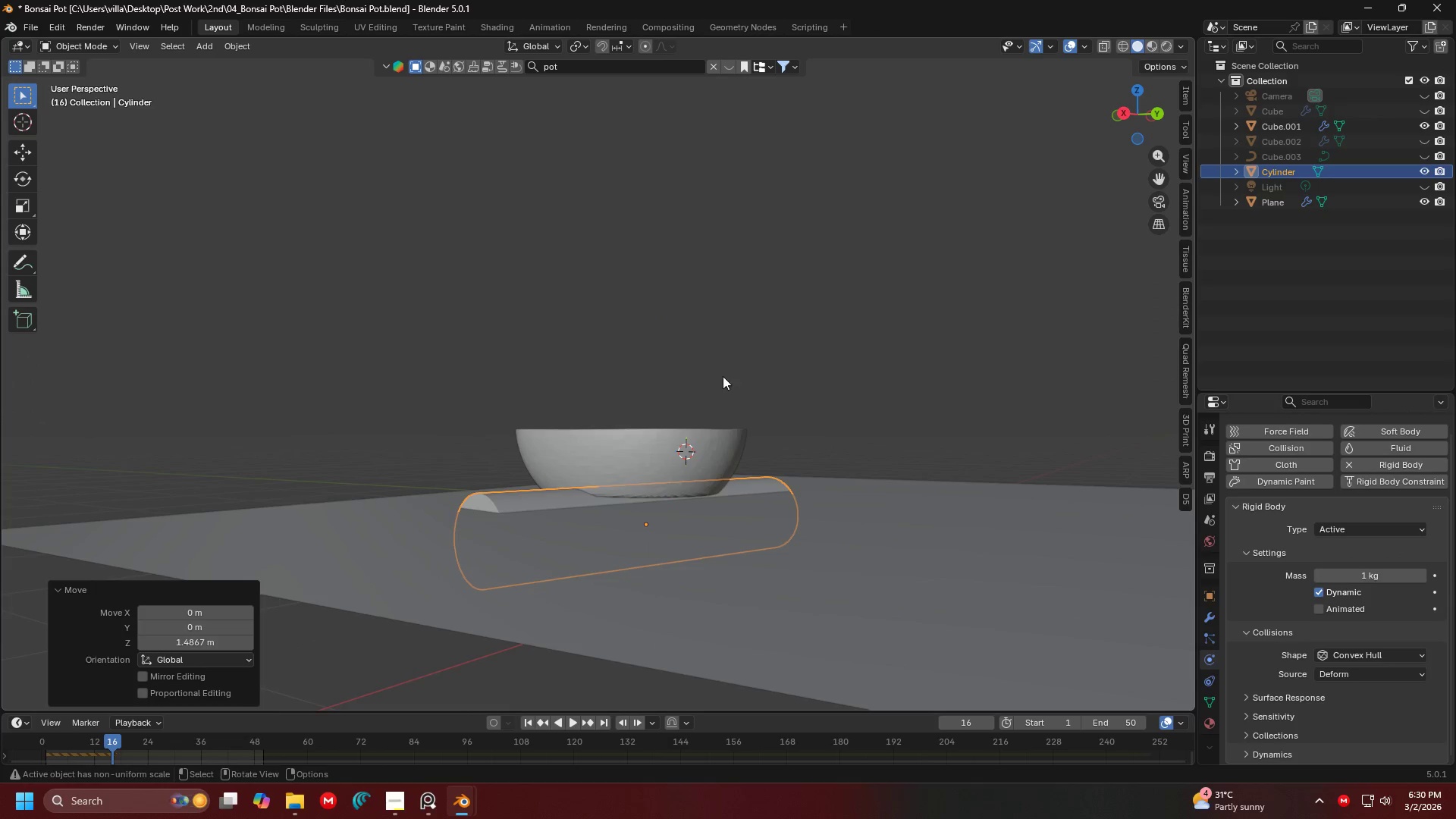 
scroll: coordinate [672, 444], scroll_direction: up, amount: 1.0
 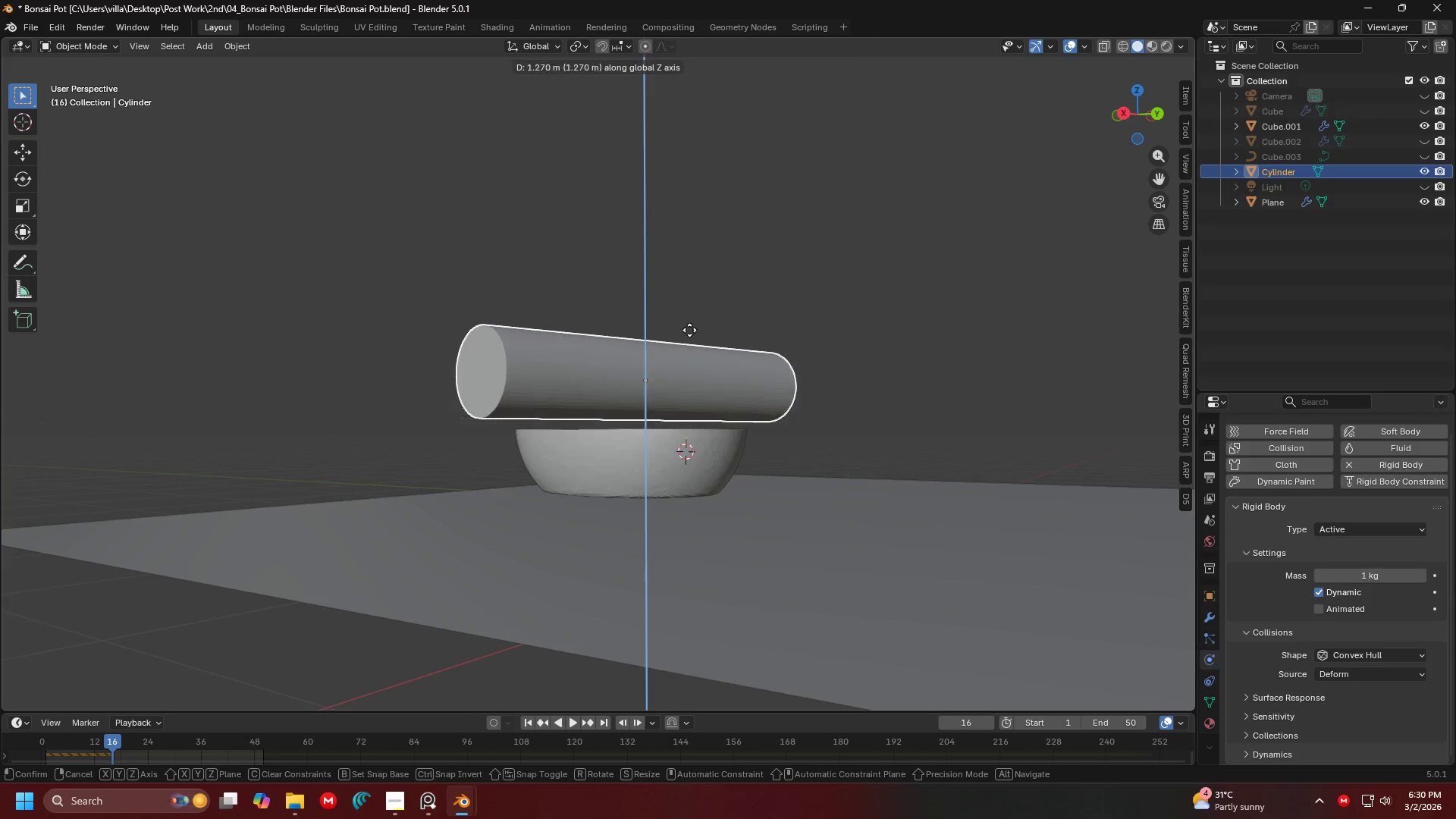 
key(Shift+ShiftLeft)
 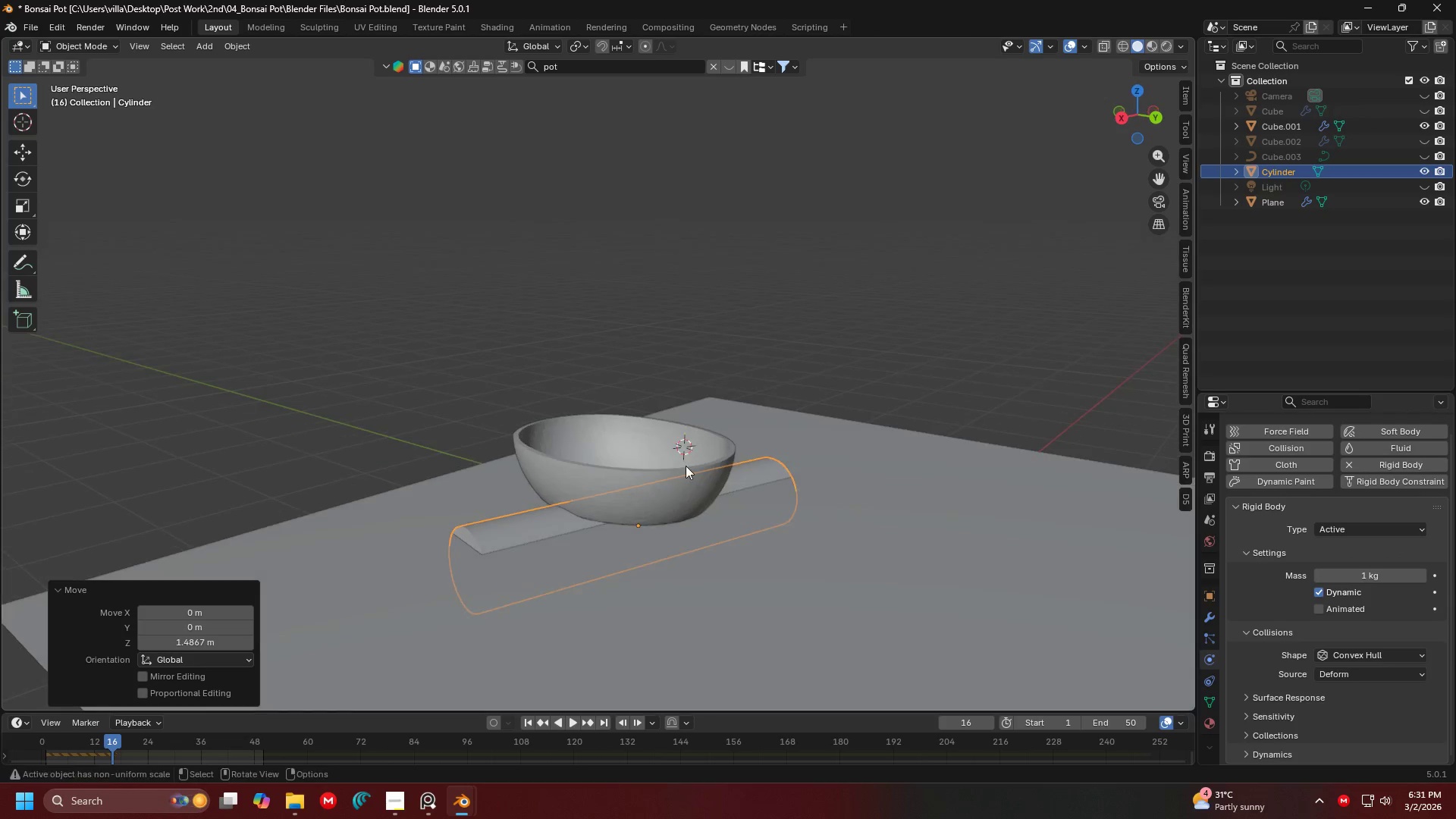 
key(G)
 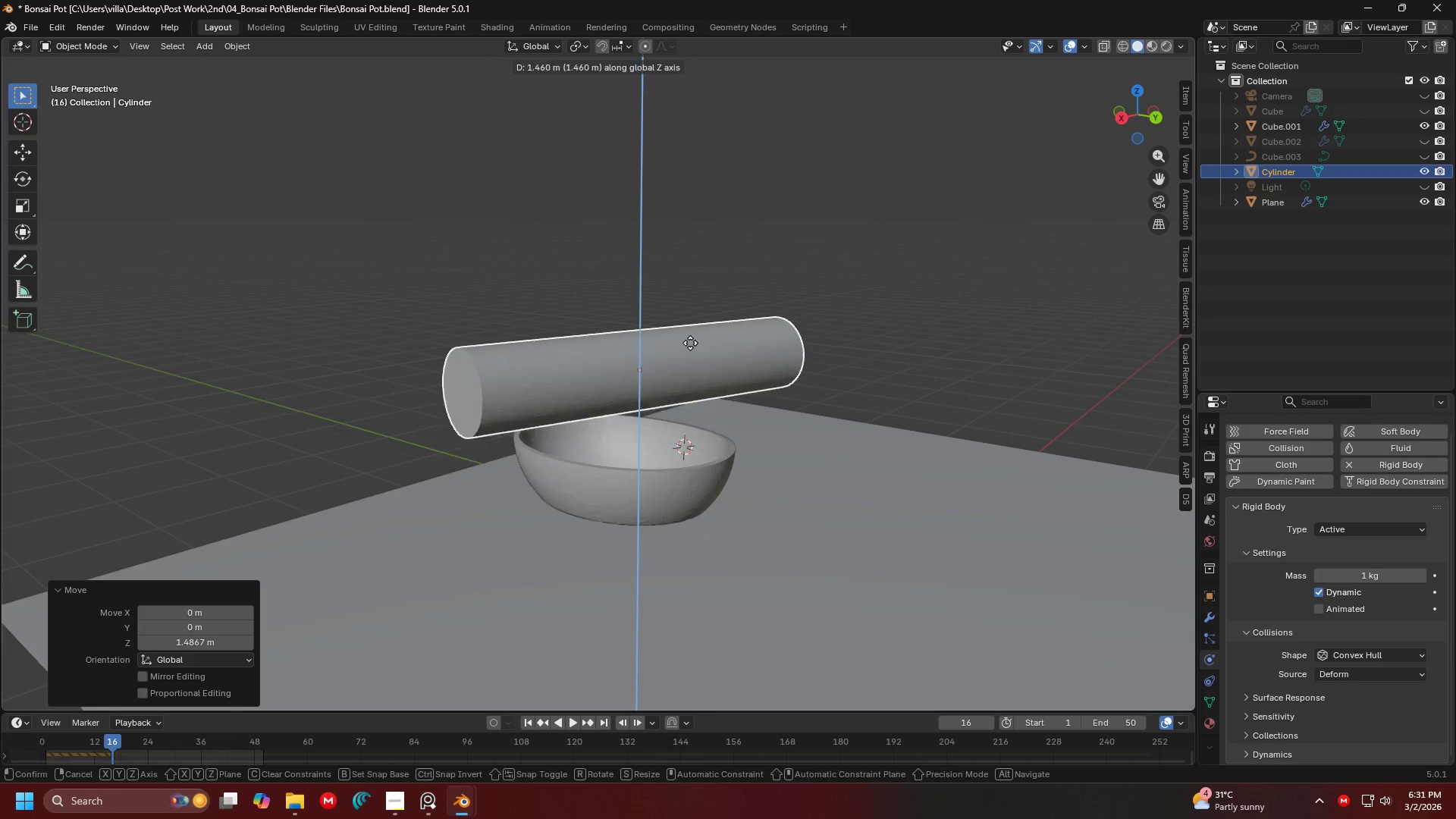 
left_click([695, 306])
 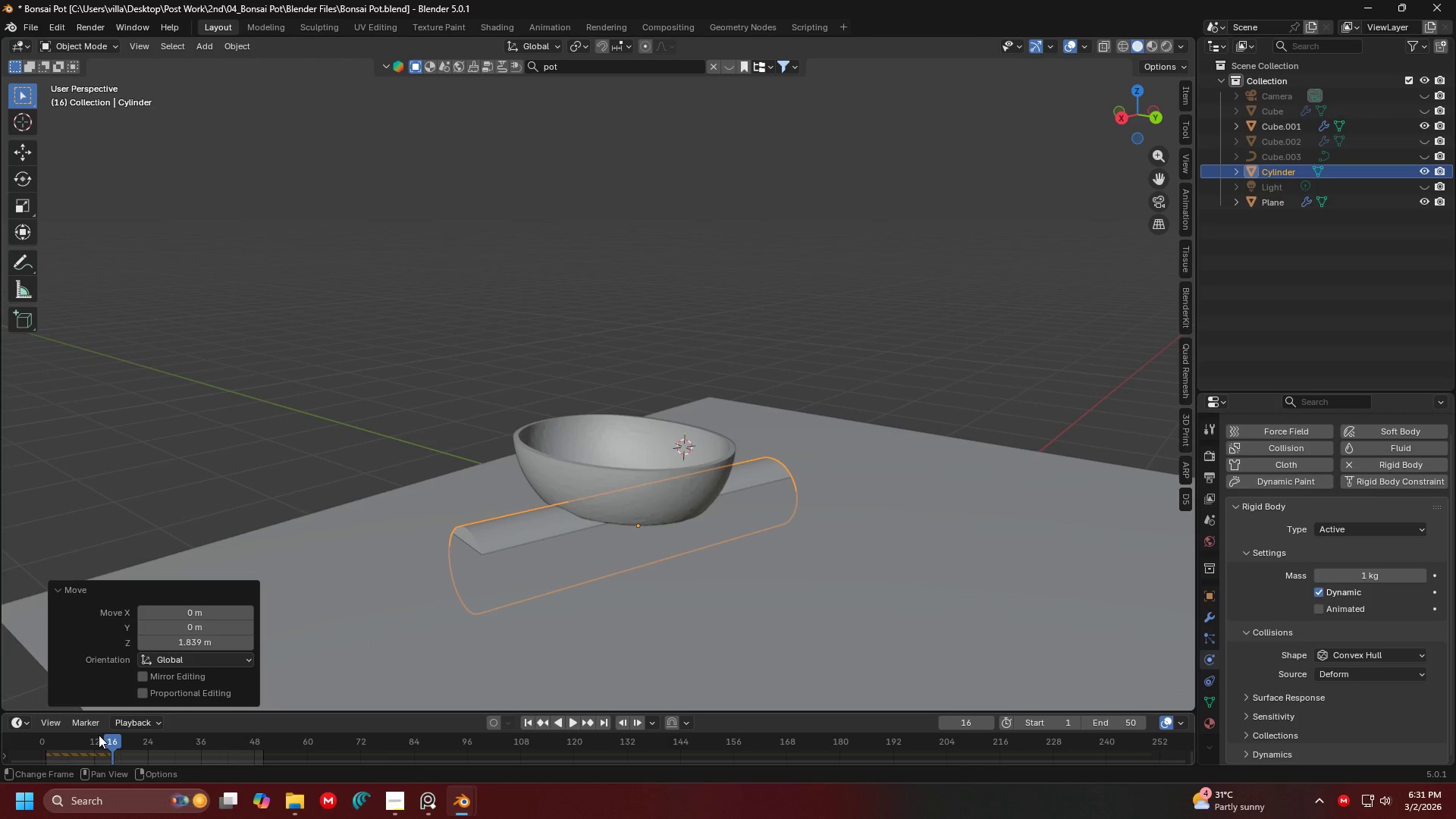 
left_click_drag(start_coordinate=[104, 739], to_coordinate=[39, 751])
 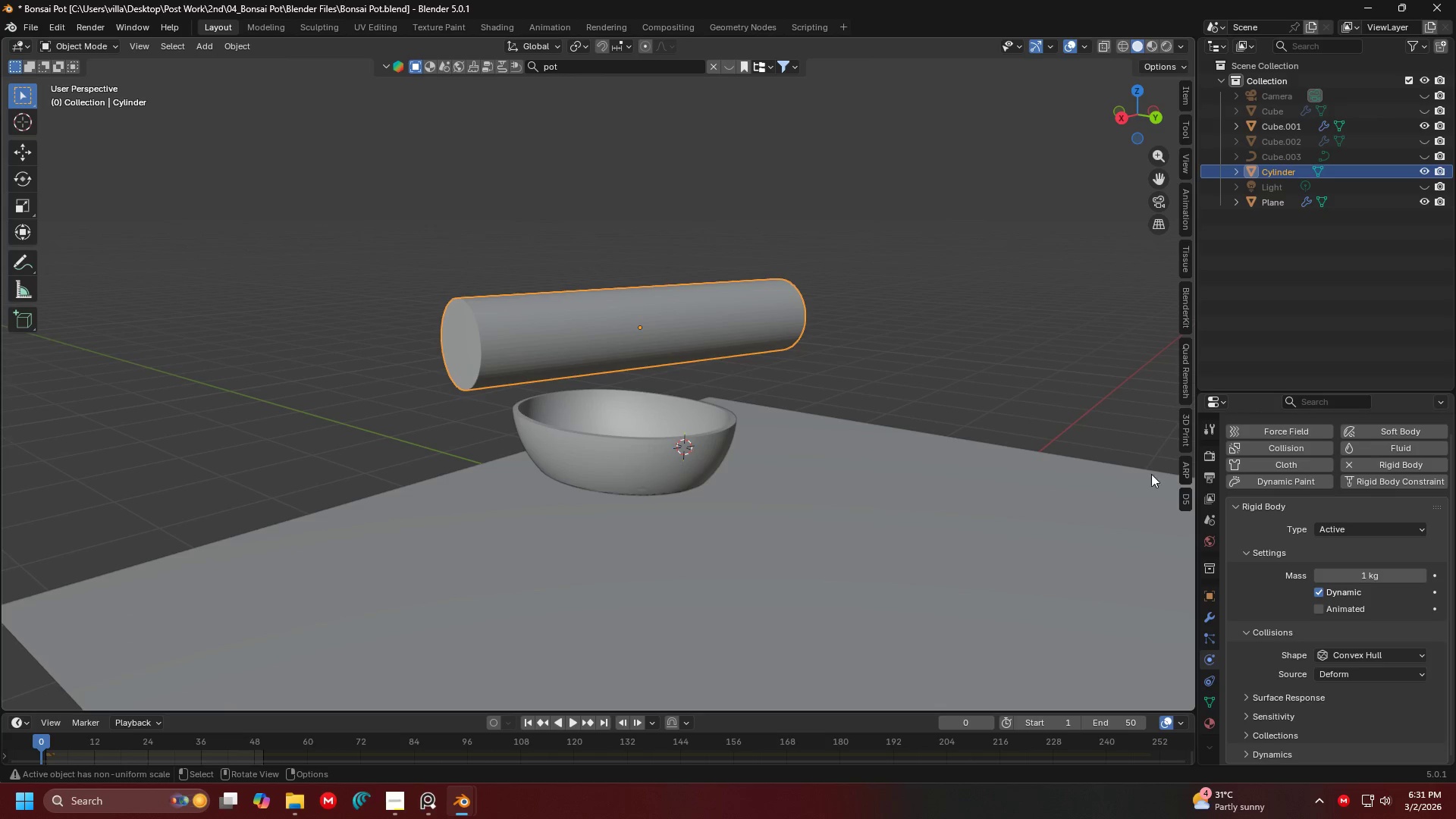 
key(Shift+ShiftLeft)
 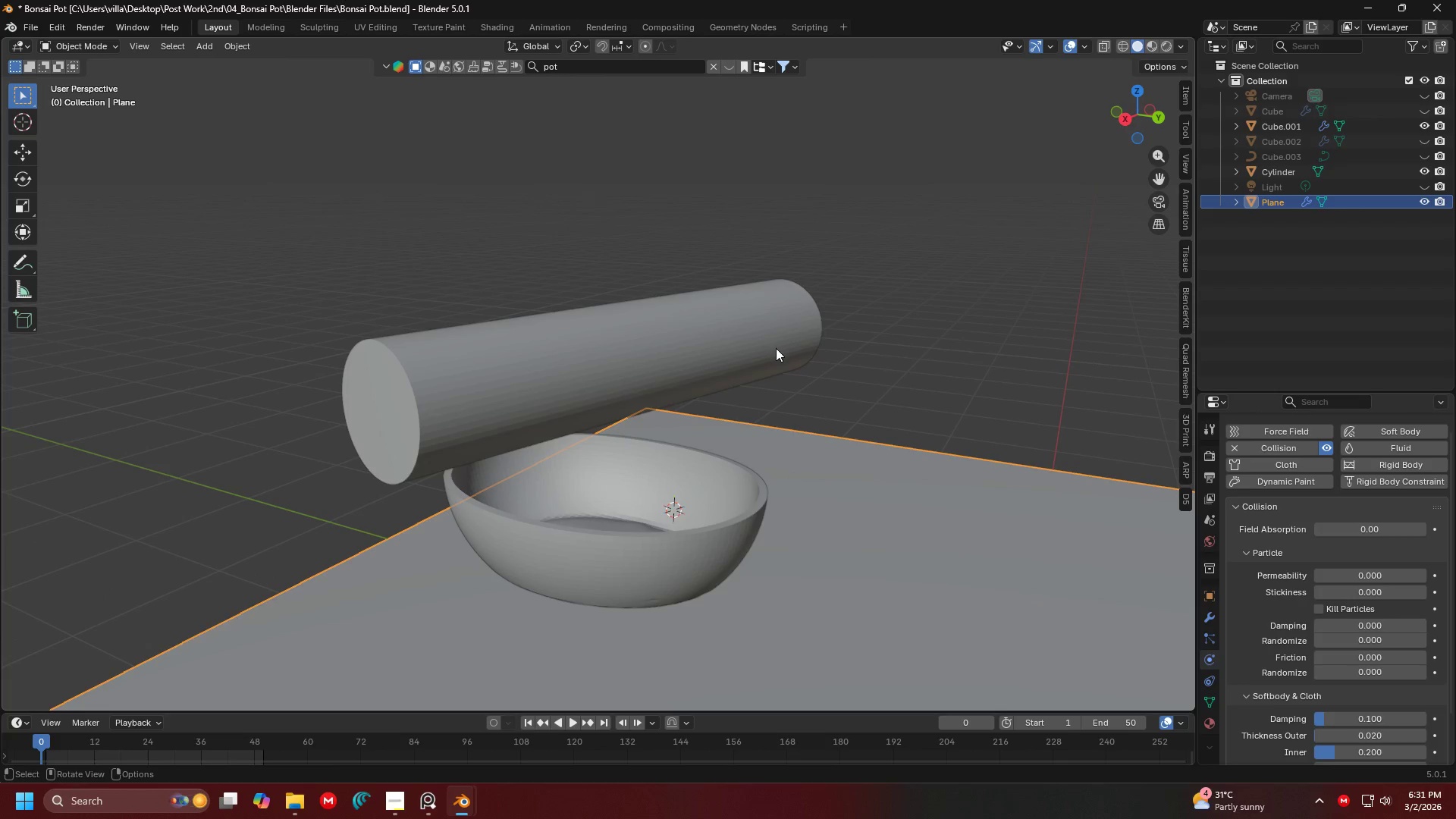 
scroll: coordinate [812, 398], scroll_direction: up, amount: 2.0
 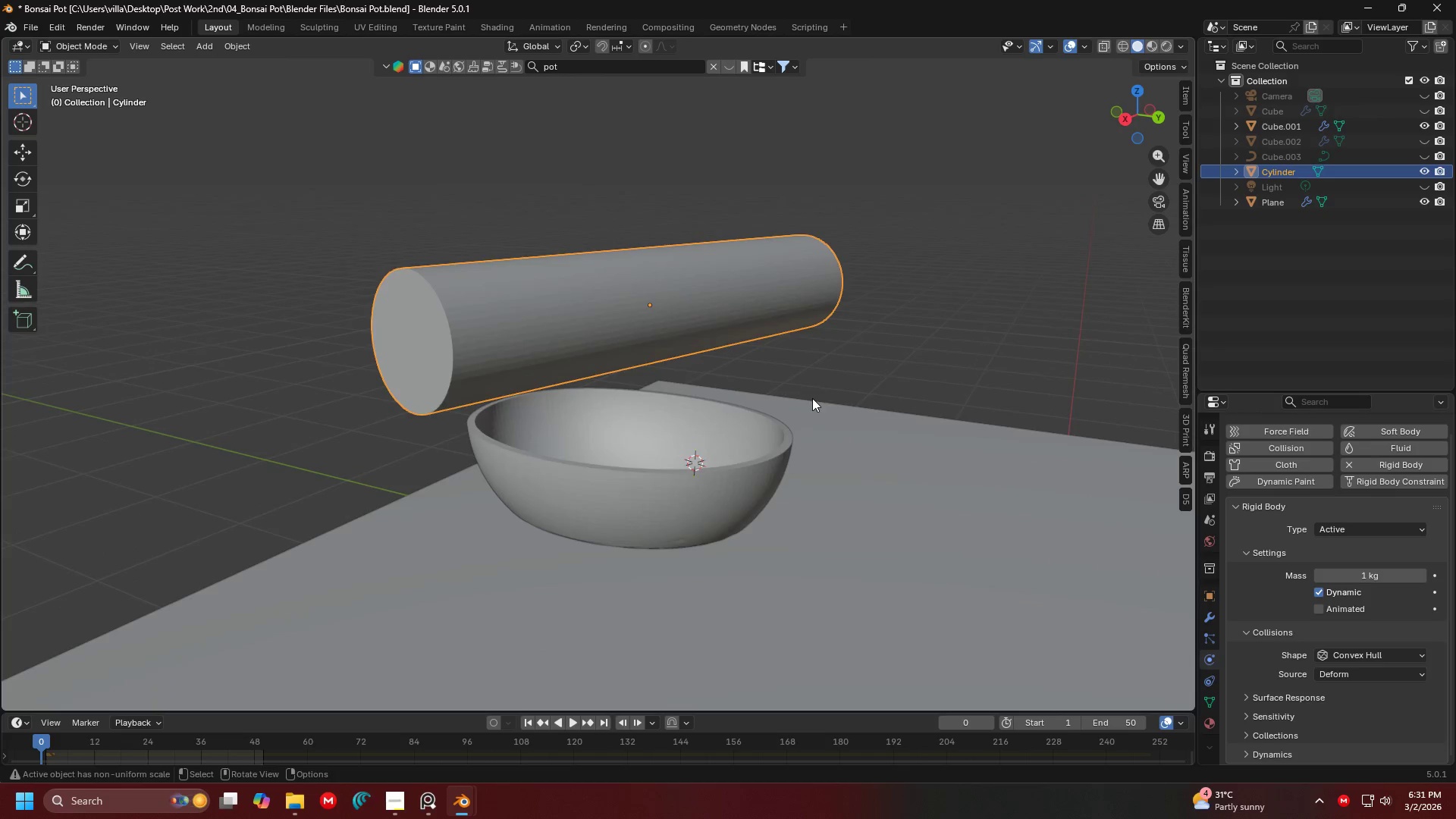 
left_click([776, 348])
 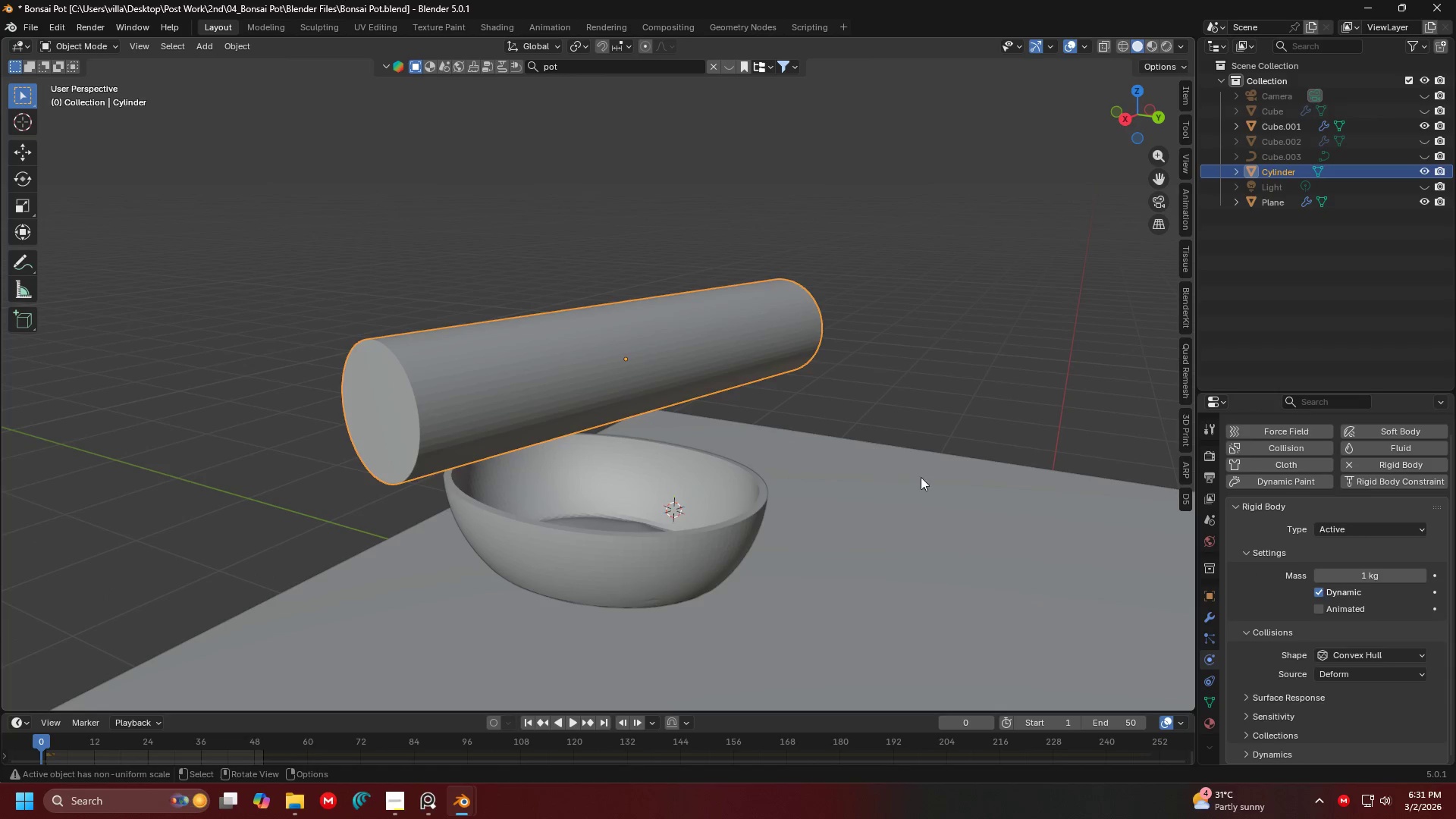 
left_click([929, 483])
 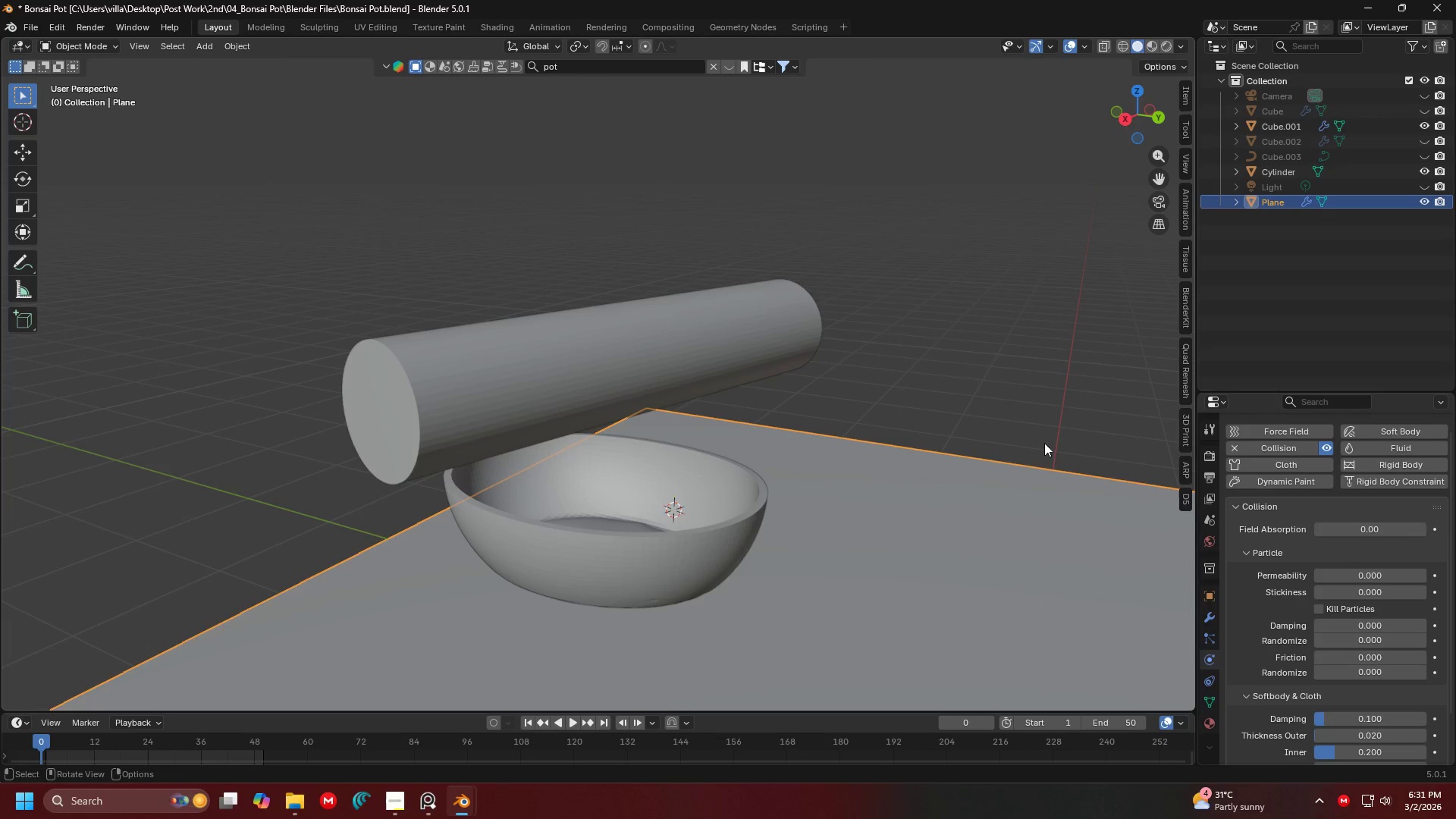 
left_click([774, 328])
 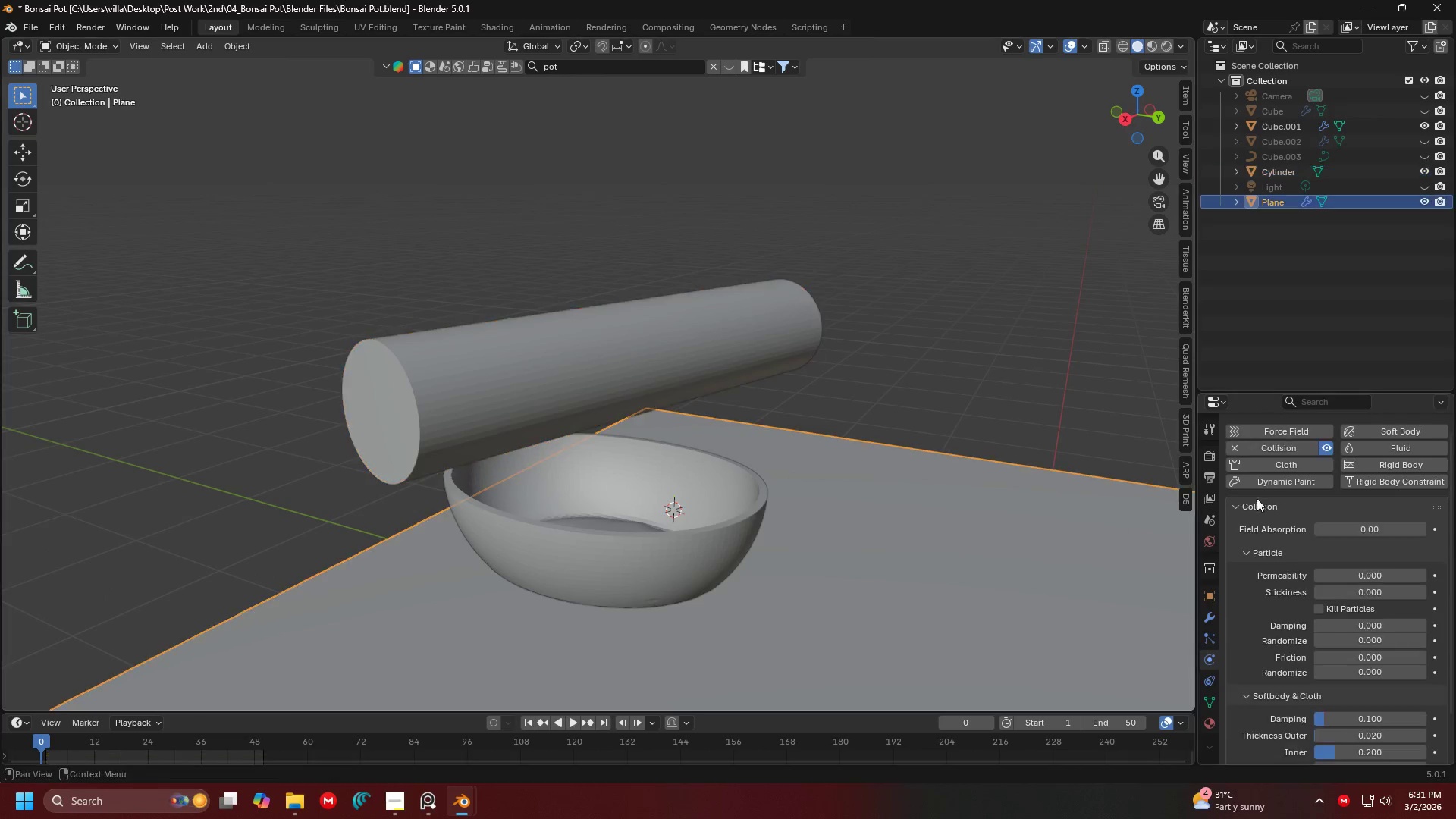 
left_click([1404, 460])
 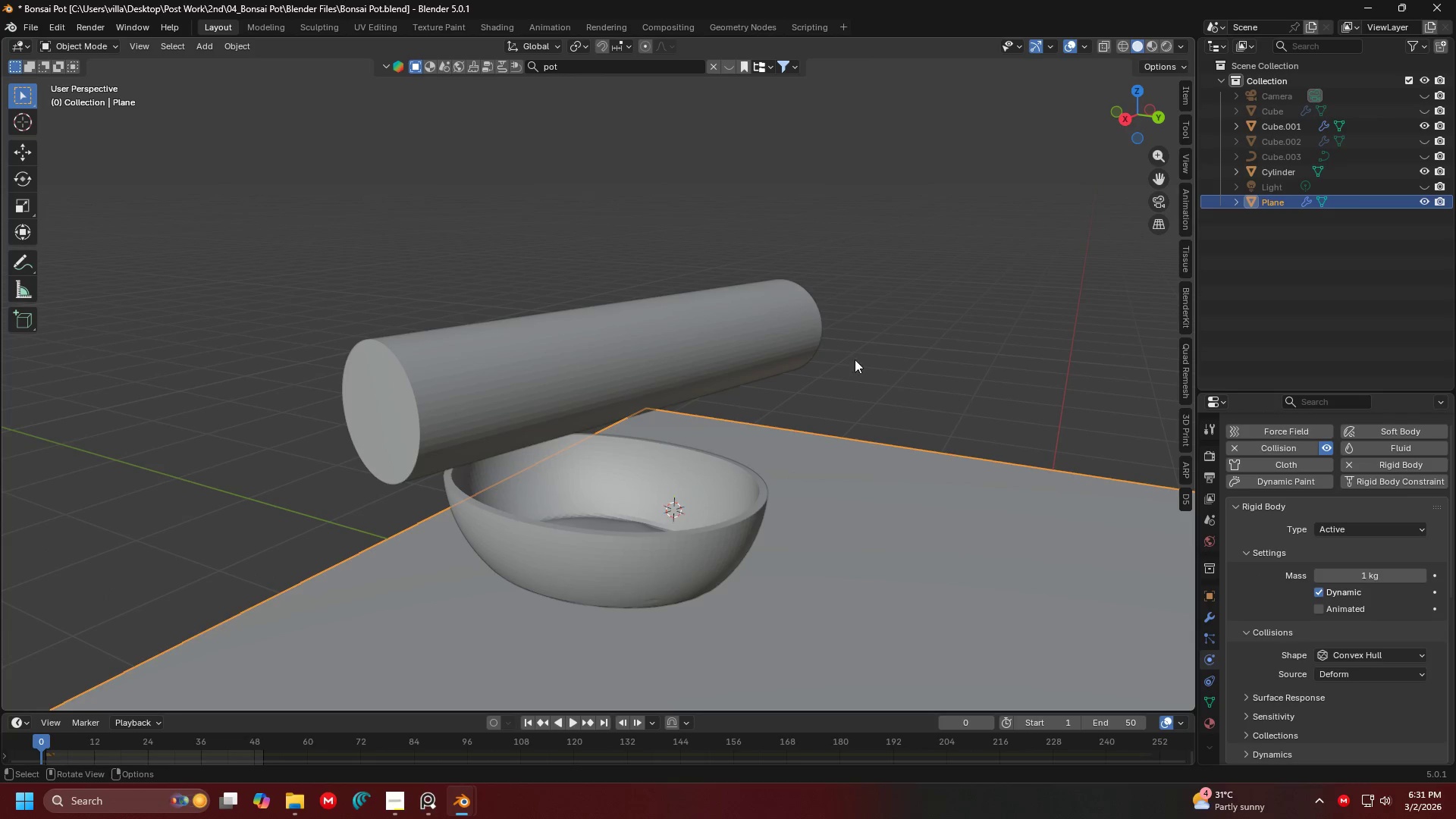 
left_click([823, 344])
 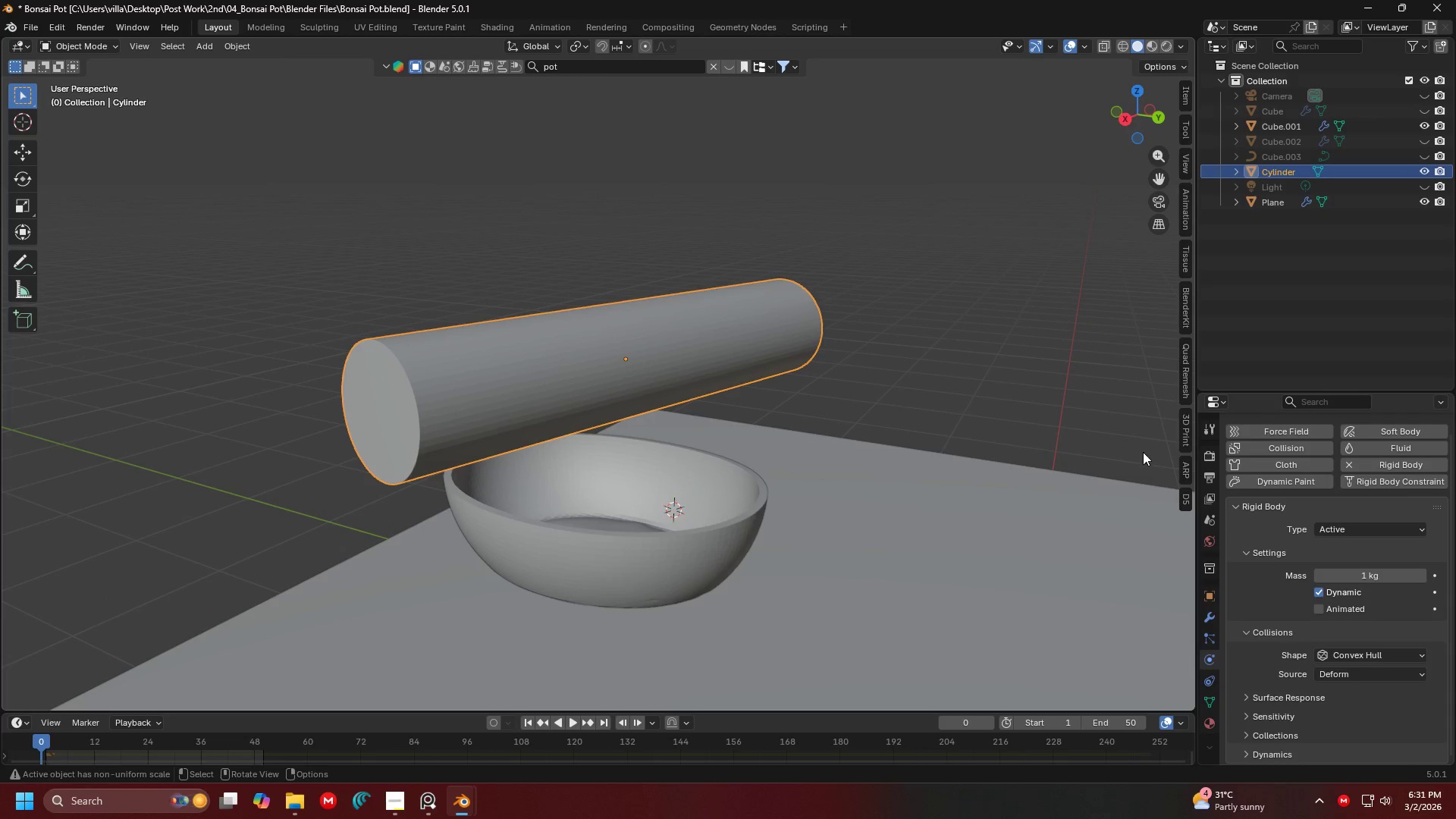 
left_click([1276, 441])
 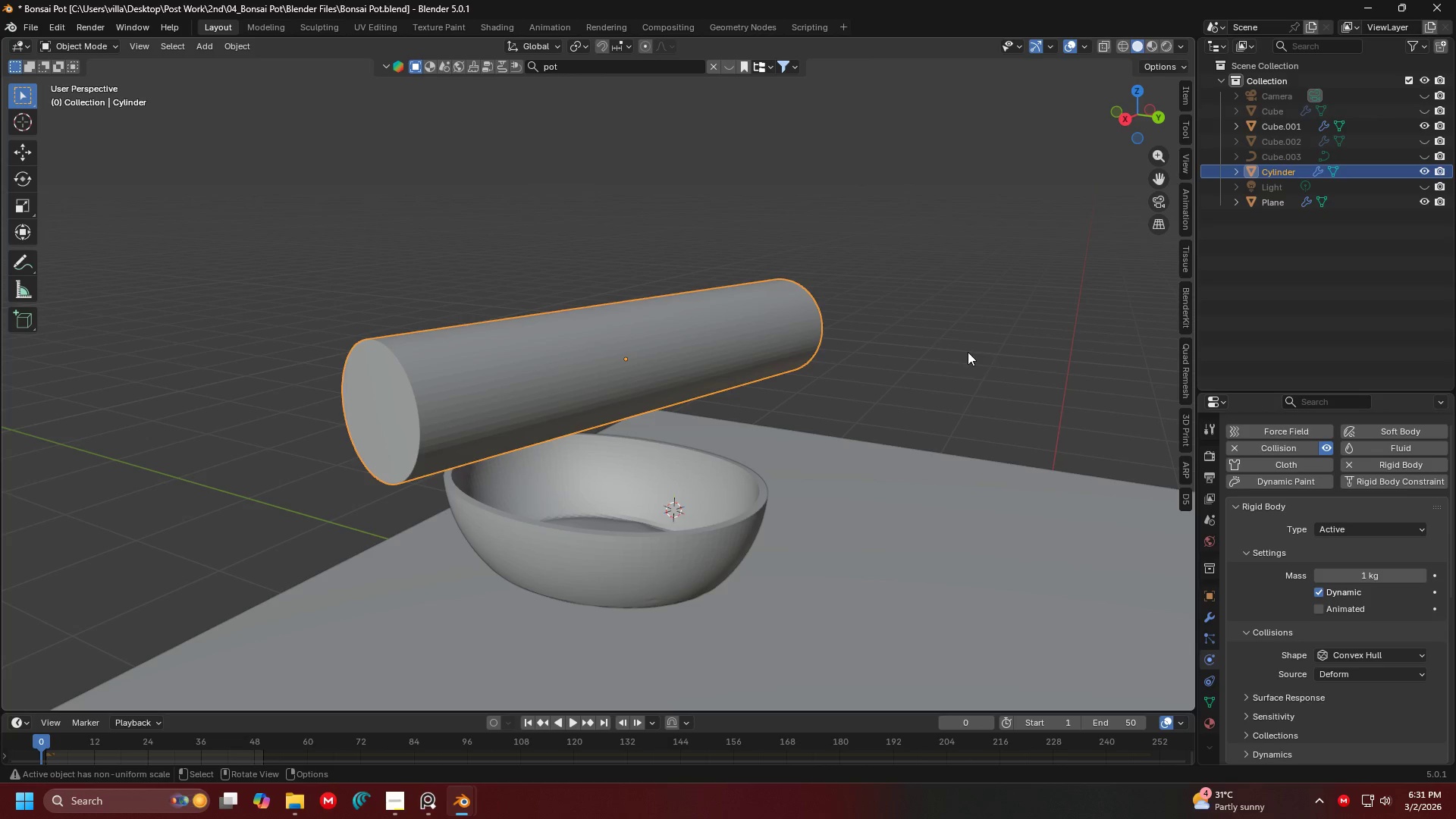 
left_click([967, 352])
 